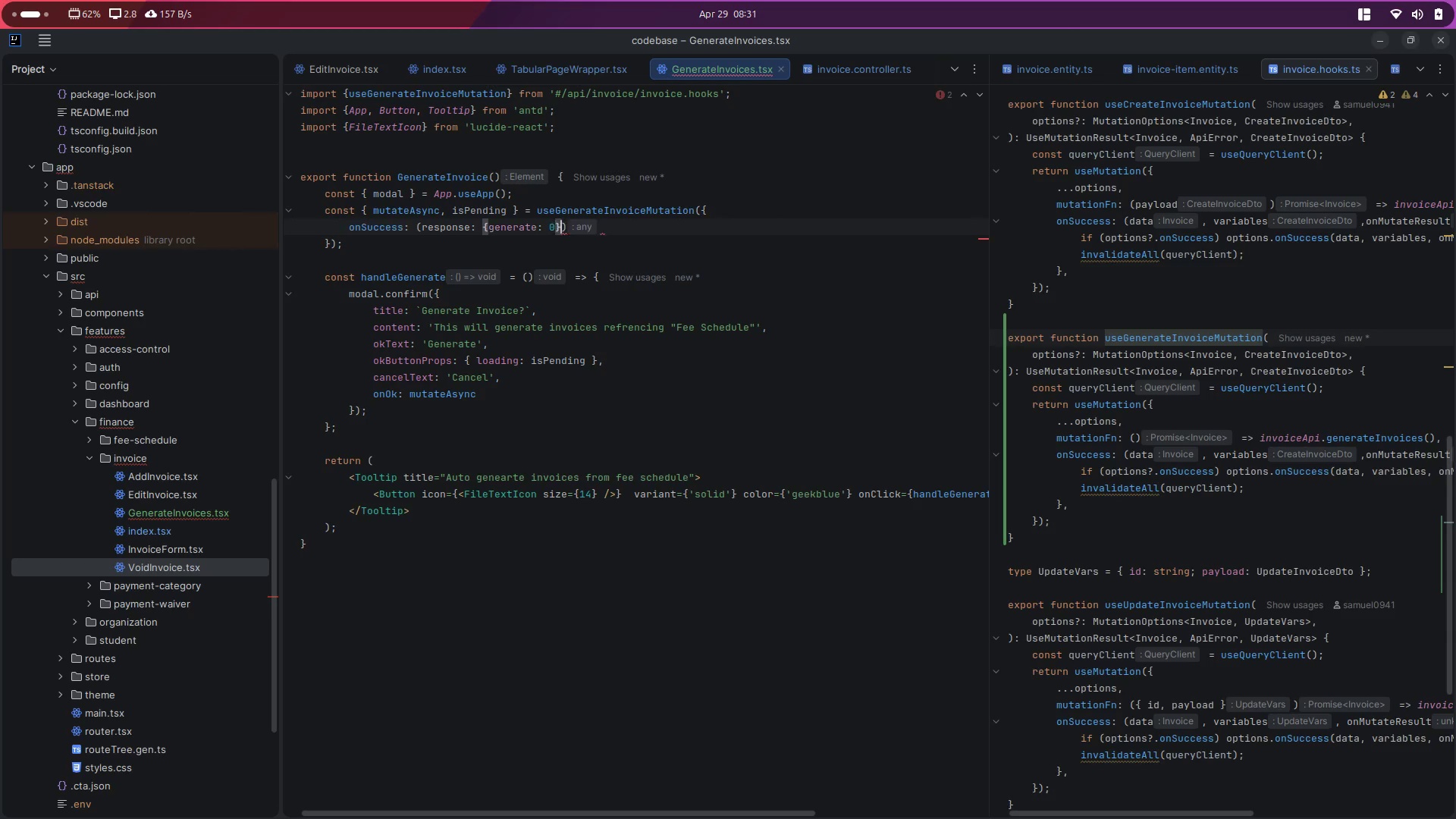 
key(ArrowRight)
 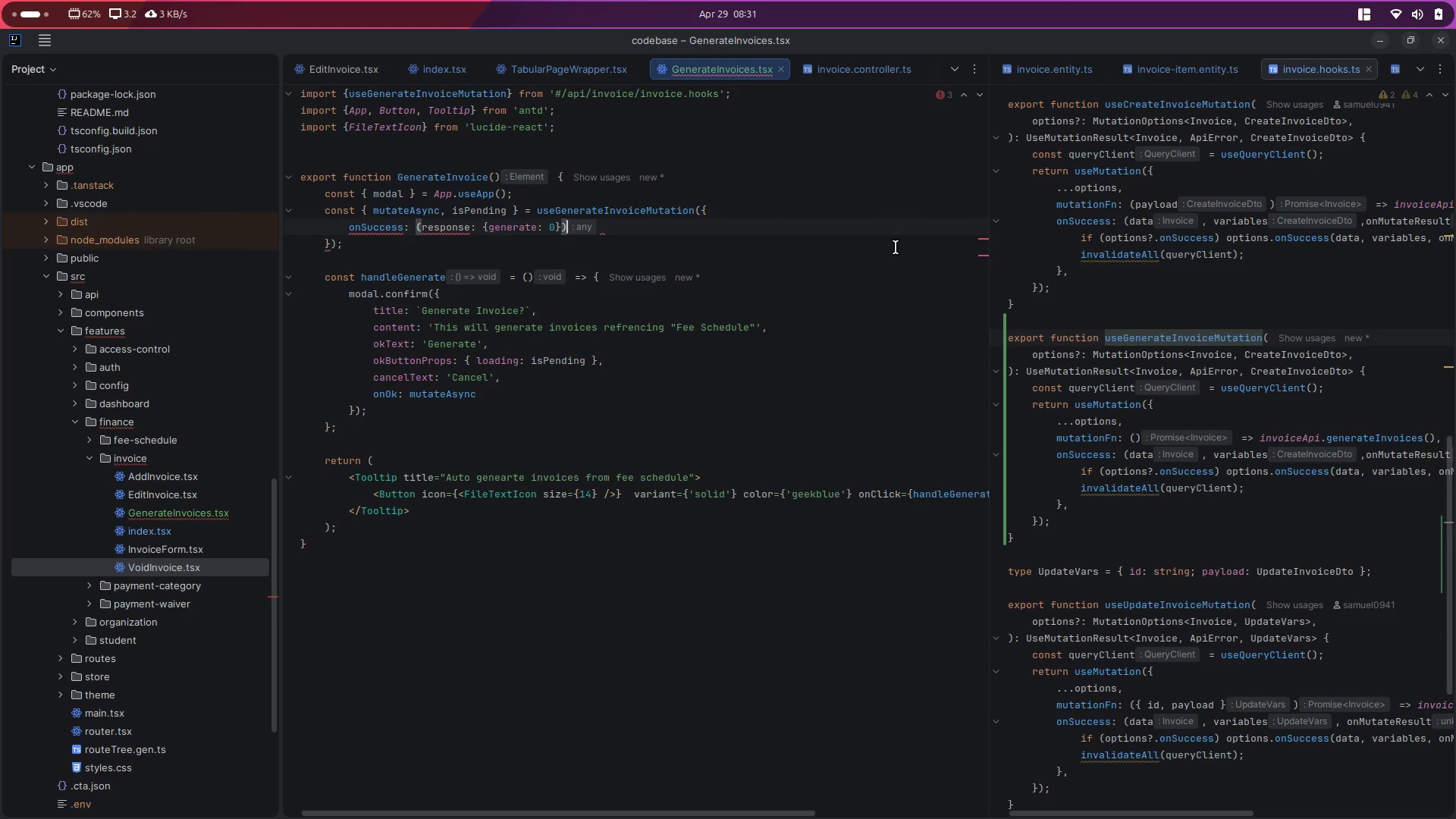 
key(Shift+BracketLeft)
 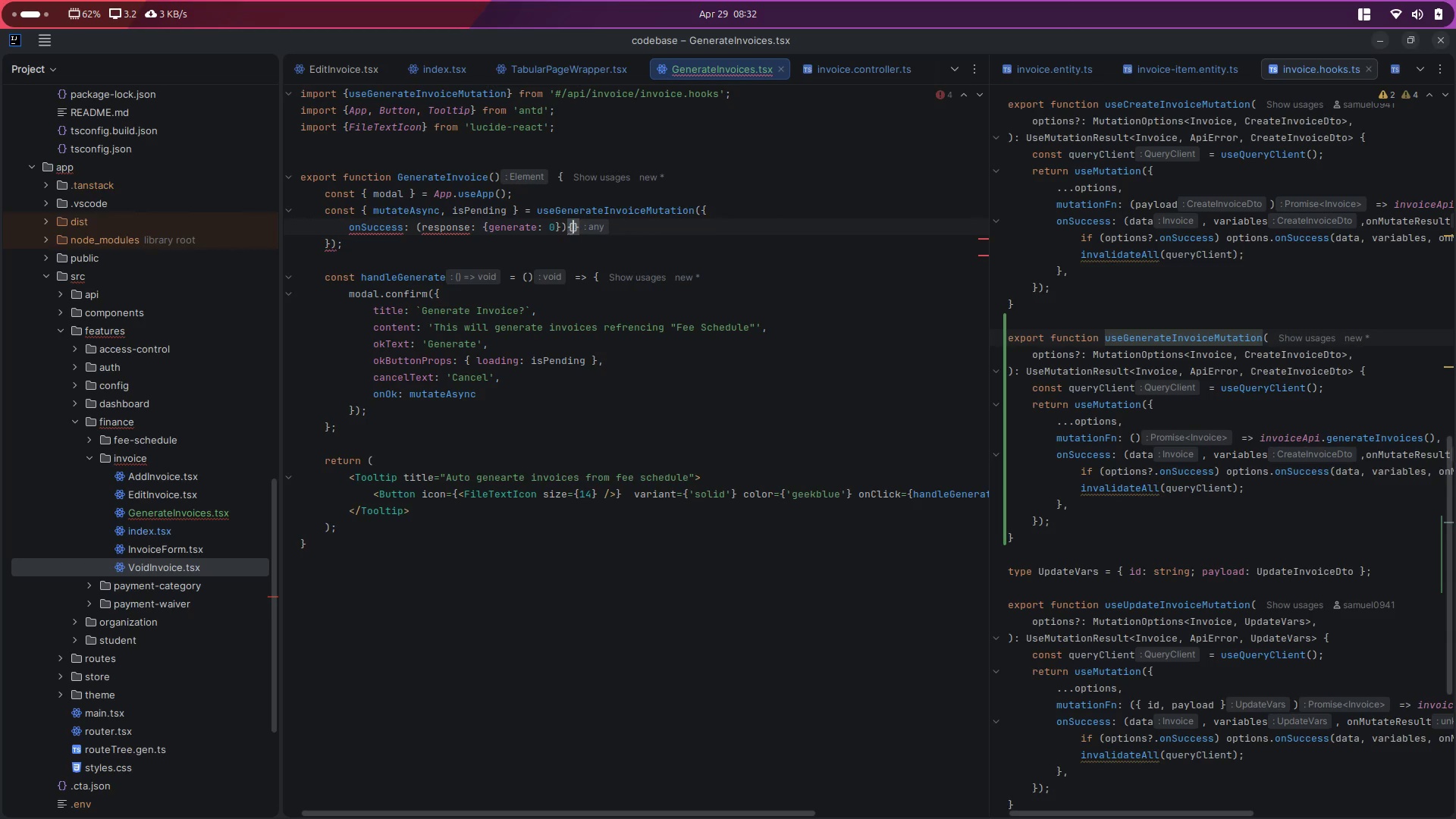 
key(Enter)
 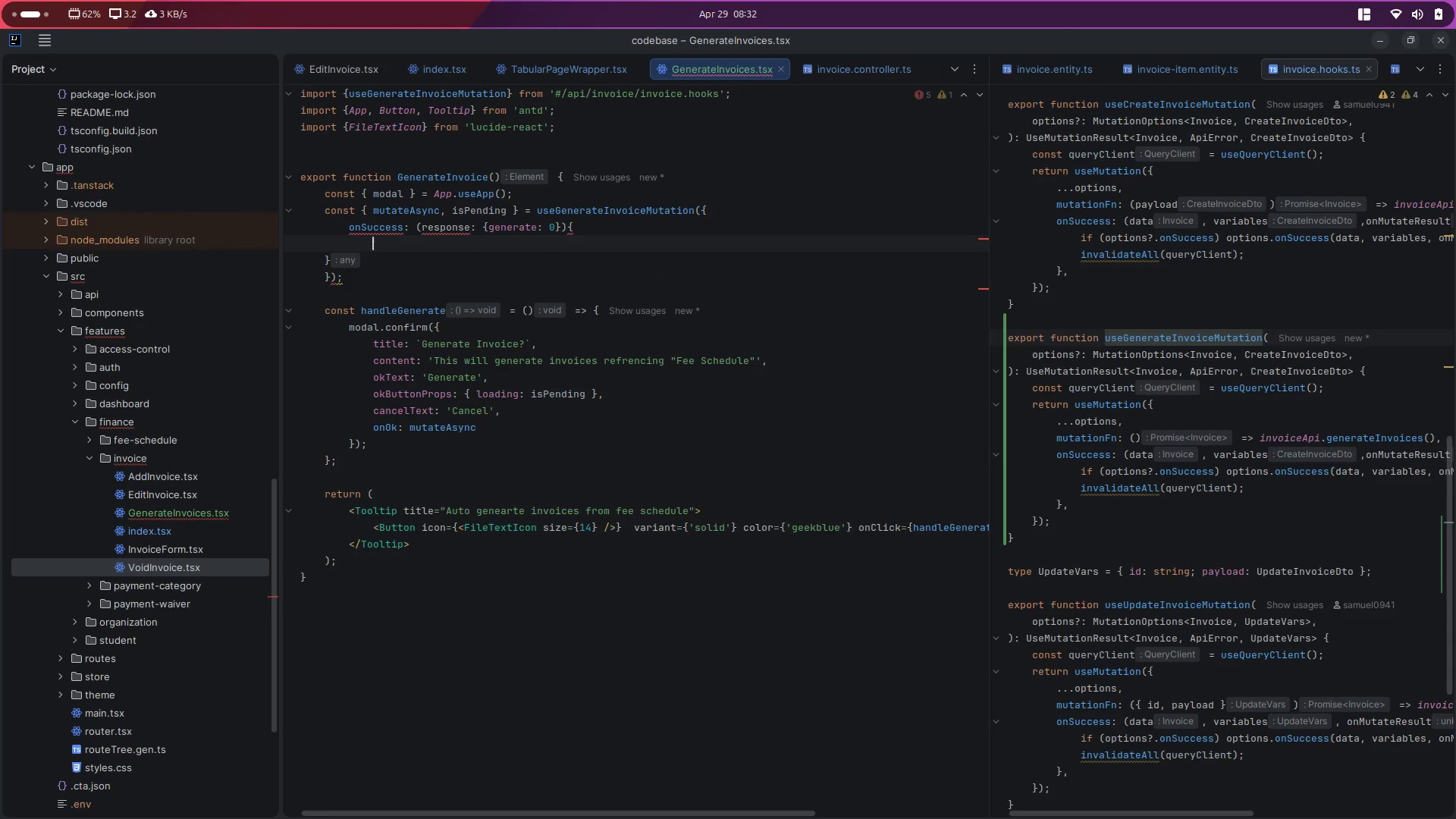 
key(Control+Z)
 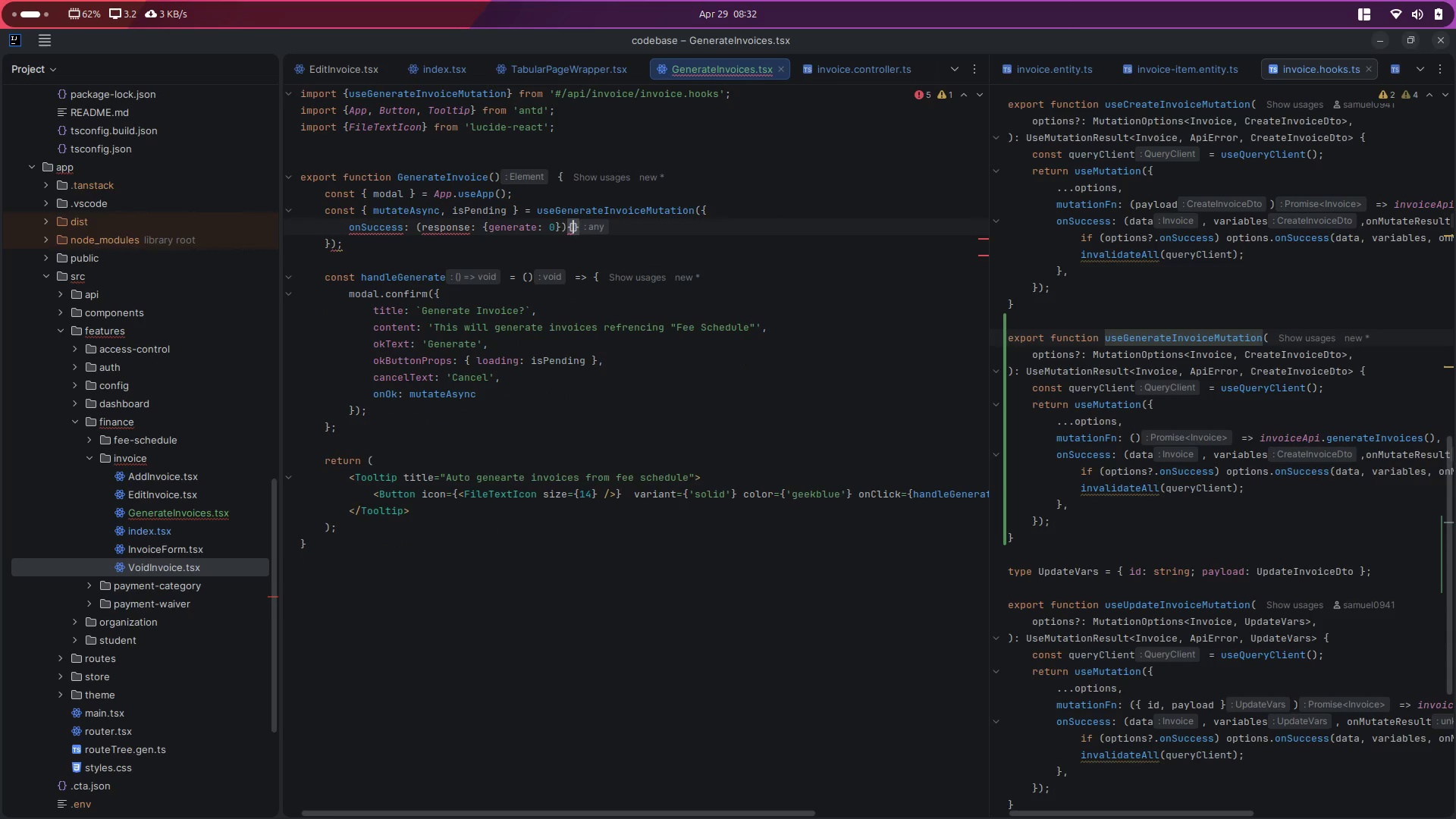 
key(Control+Z)
 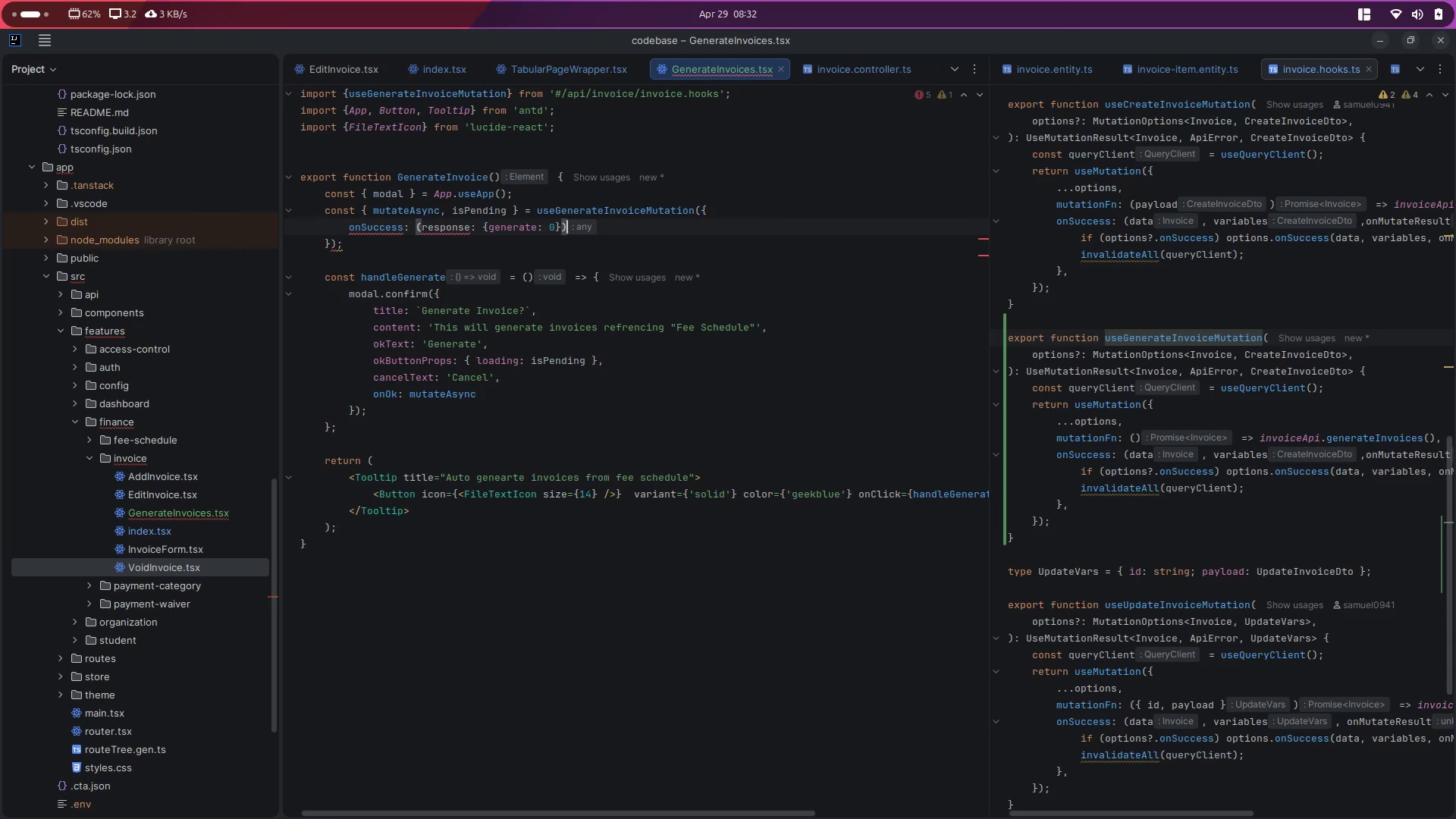 
key(Space)
 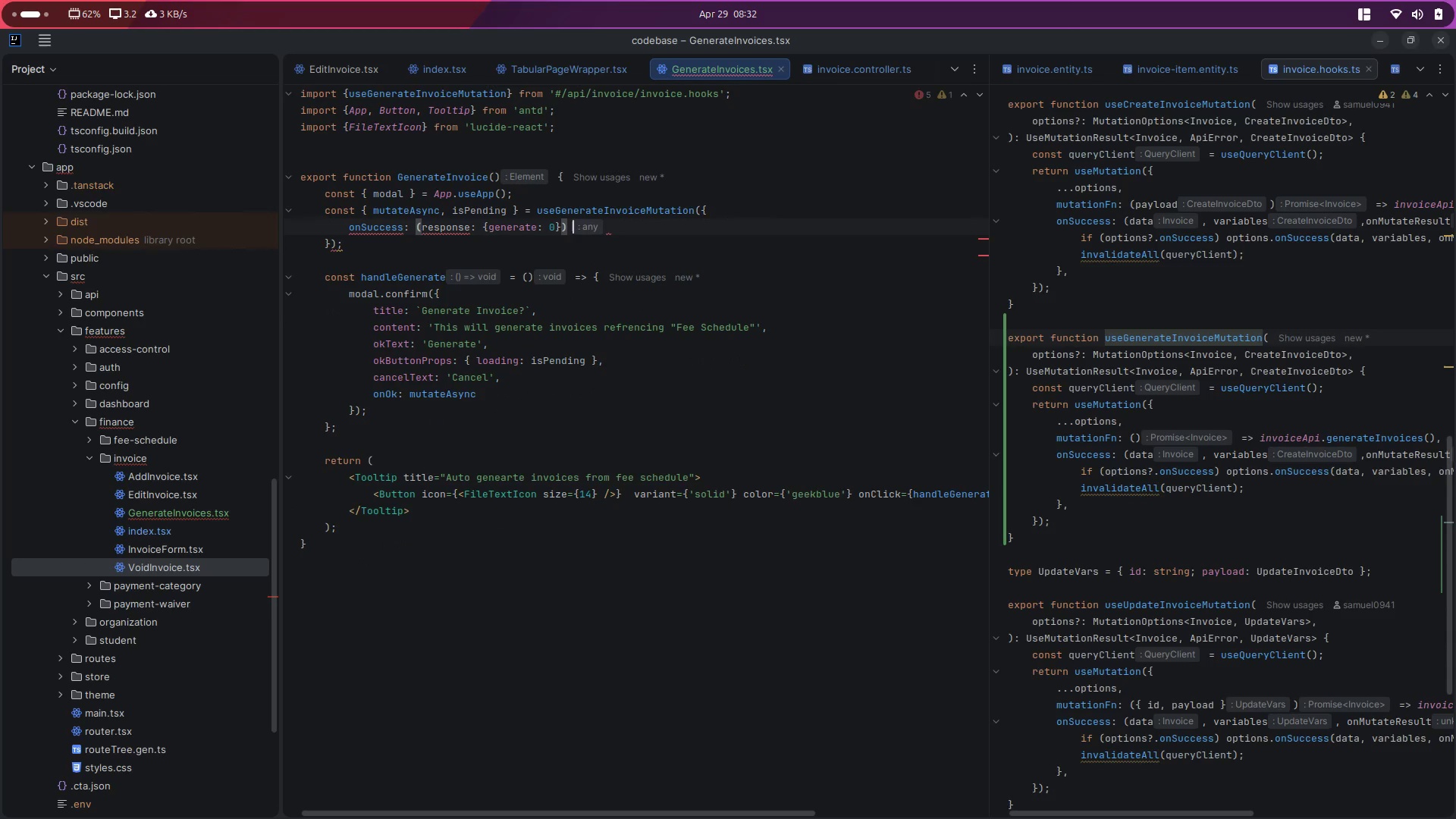 
key(Equal)
 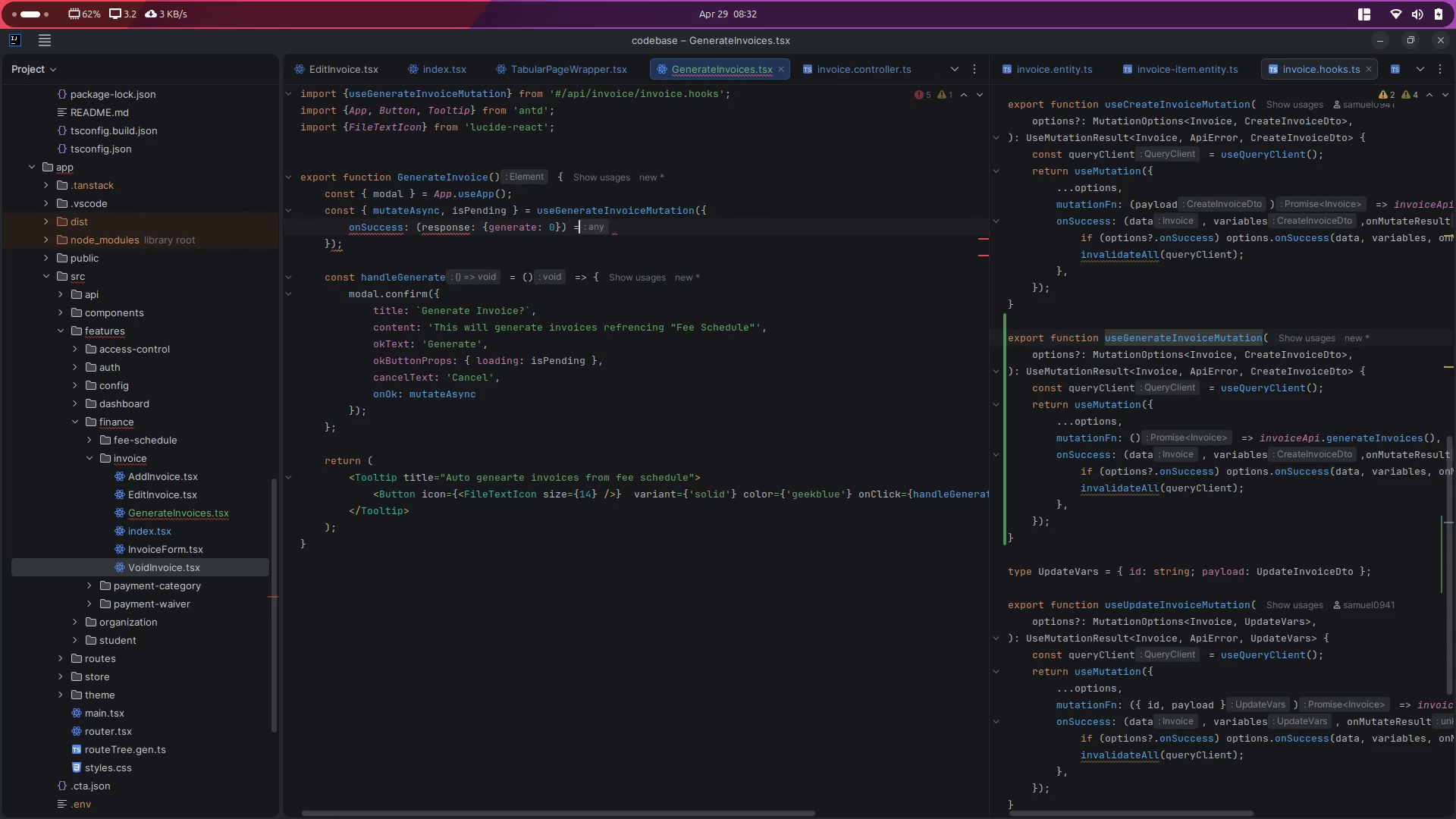 
key(Shift+Period)
 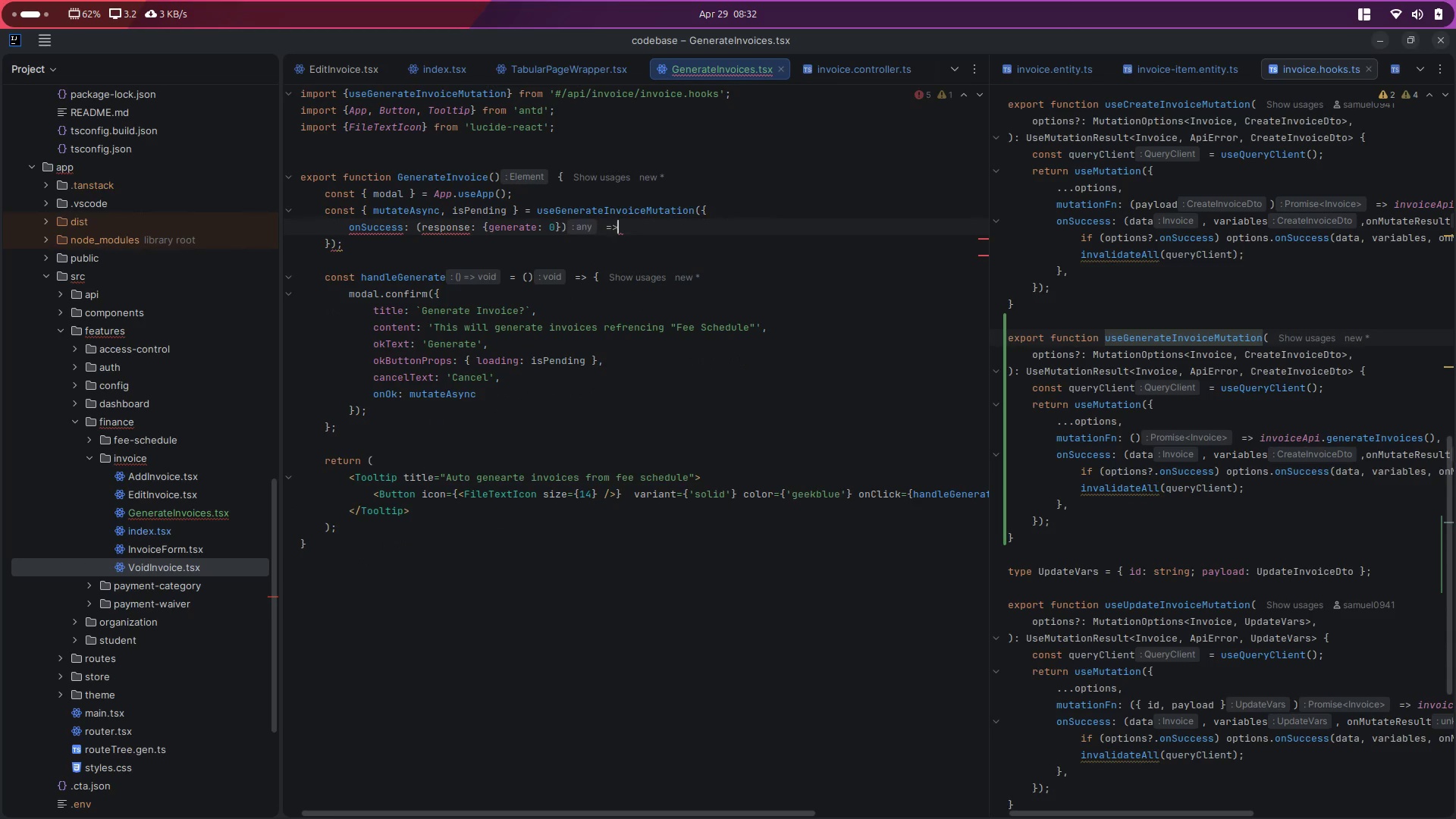 
key(Shift+Space)
 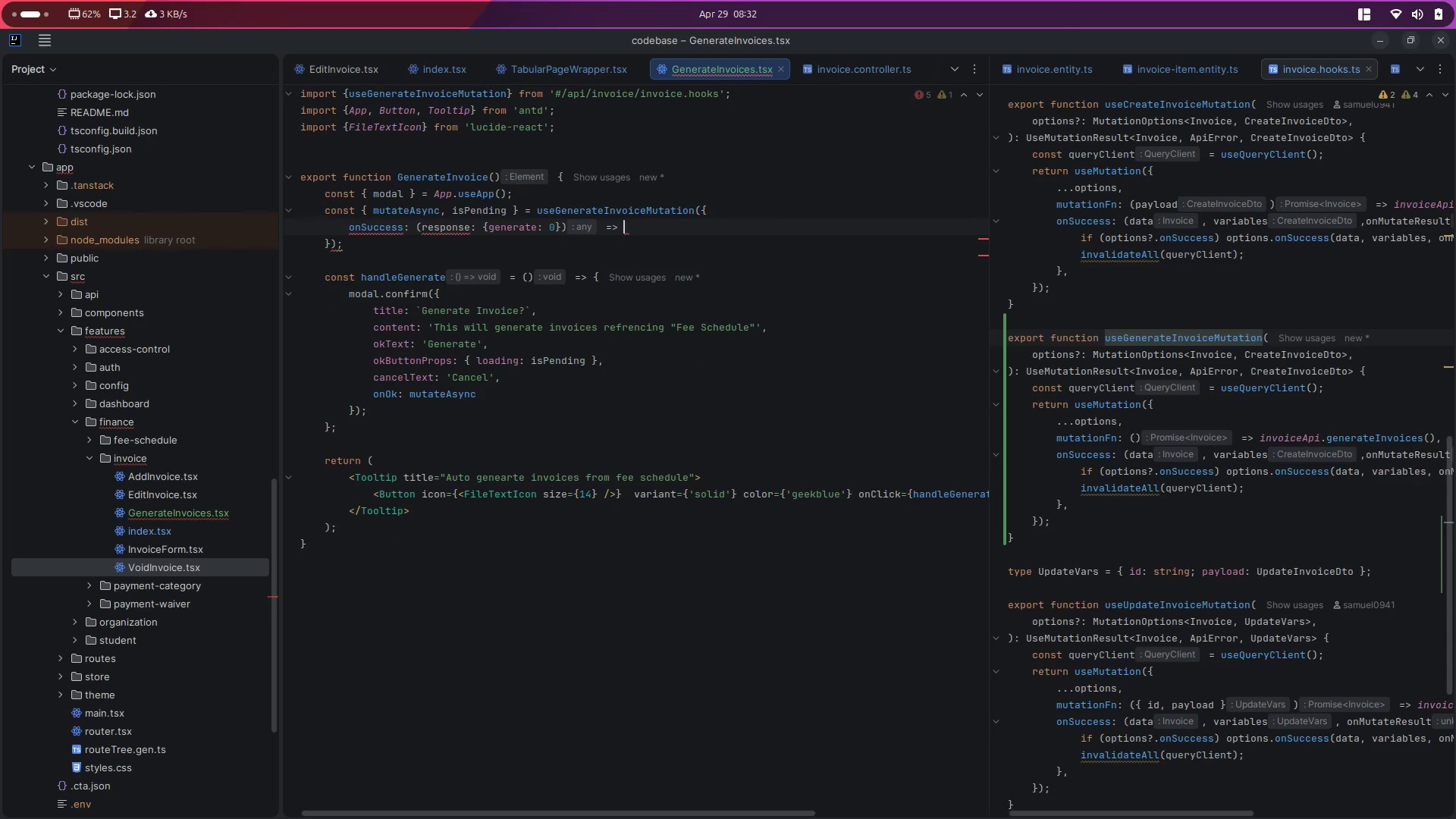 
key(Shift+BracketLeft)
 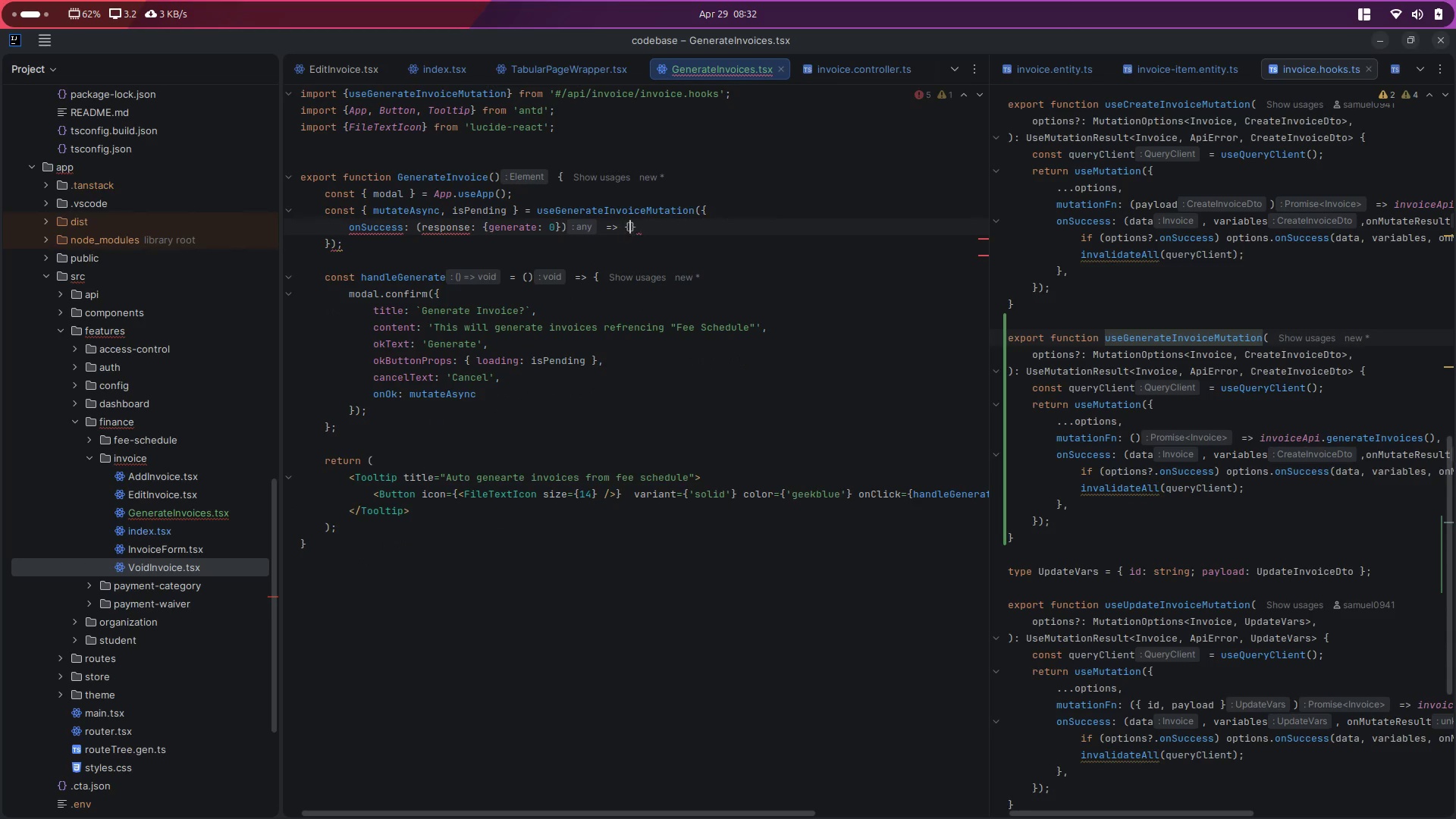 
key(Shift+Enter)
 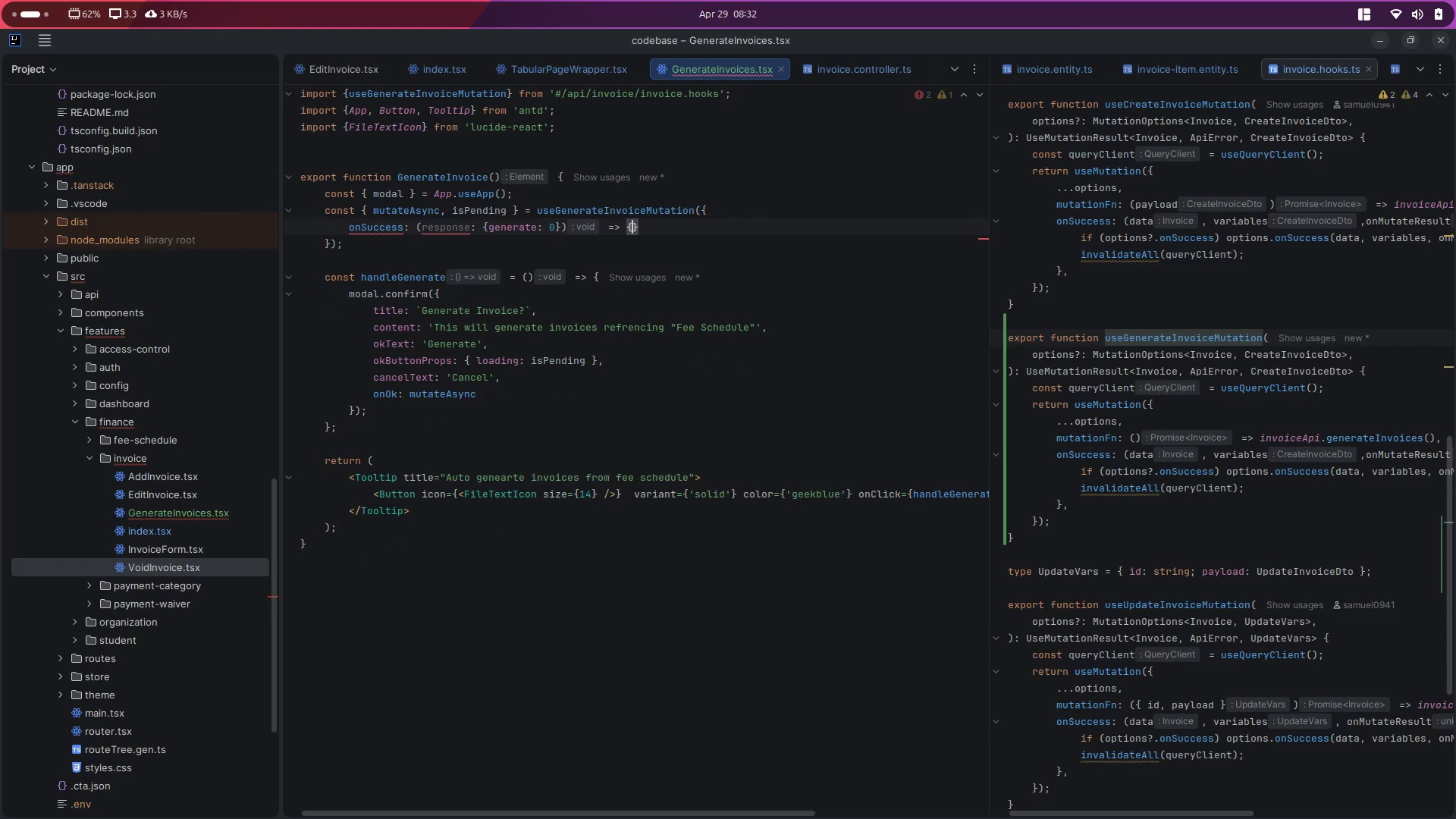 
key(ArrowRight)
 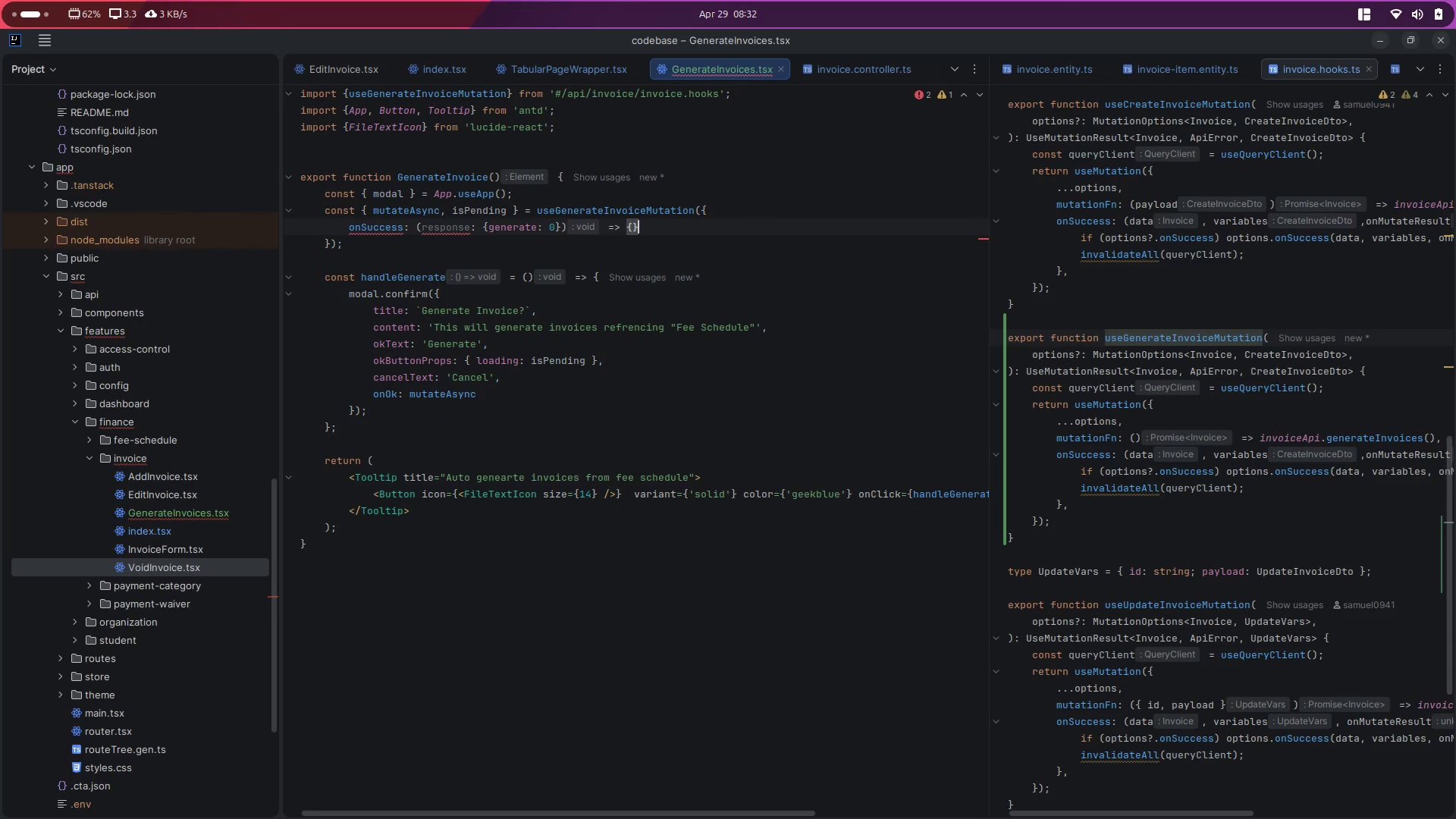 
key(Comma)
 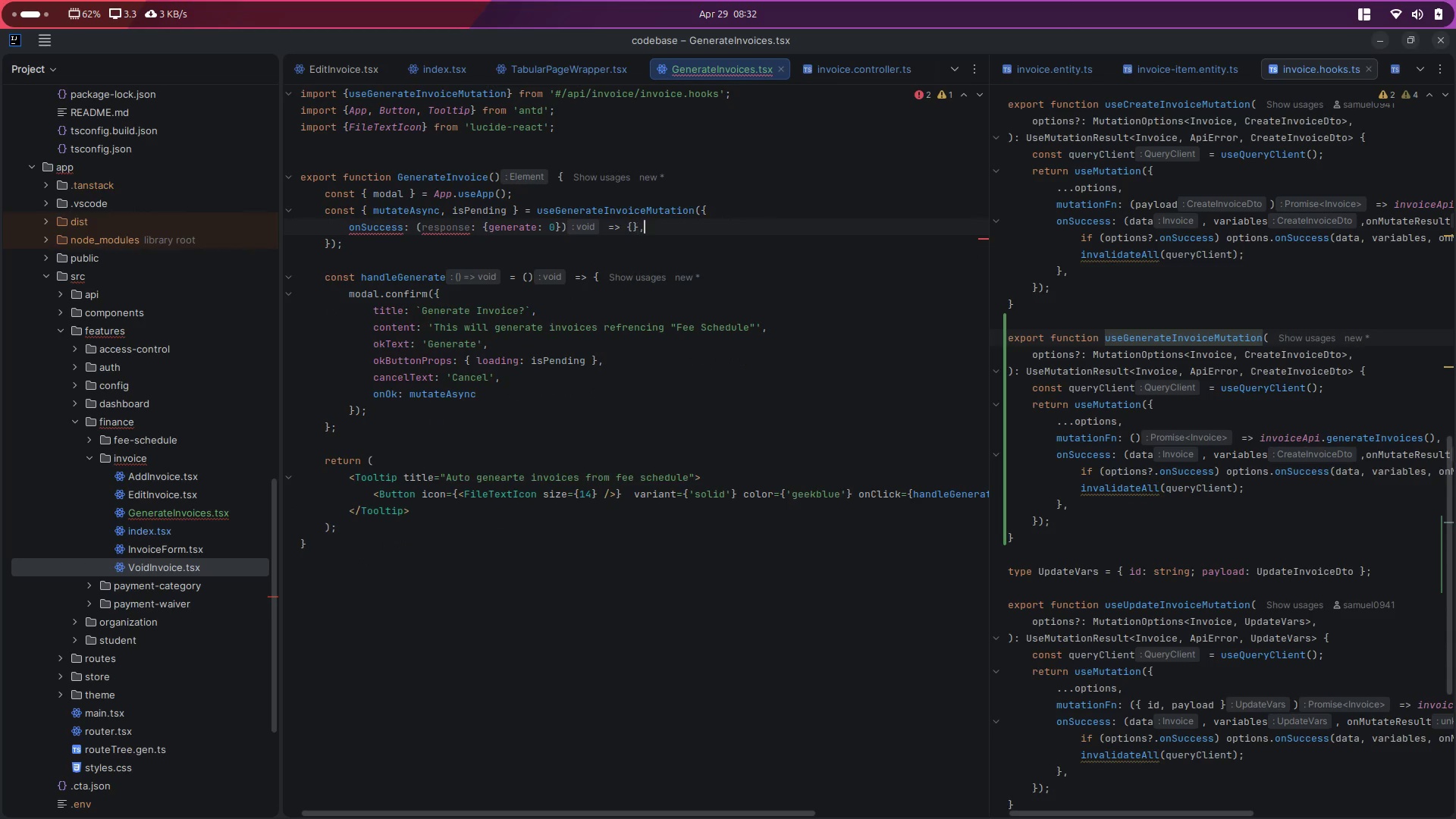 
key(Enter)
 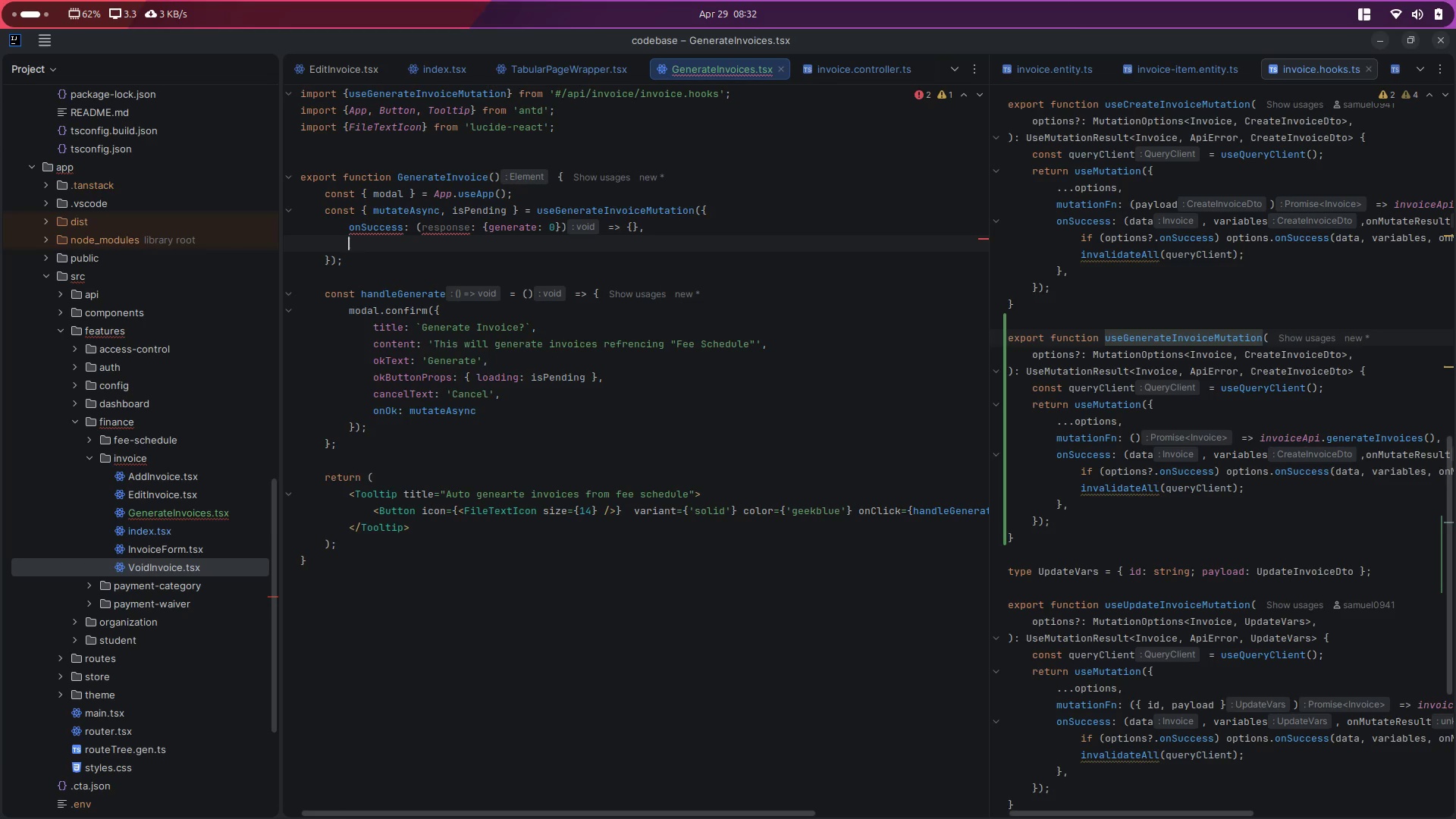 
type(one)
 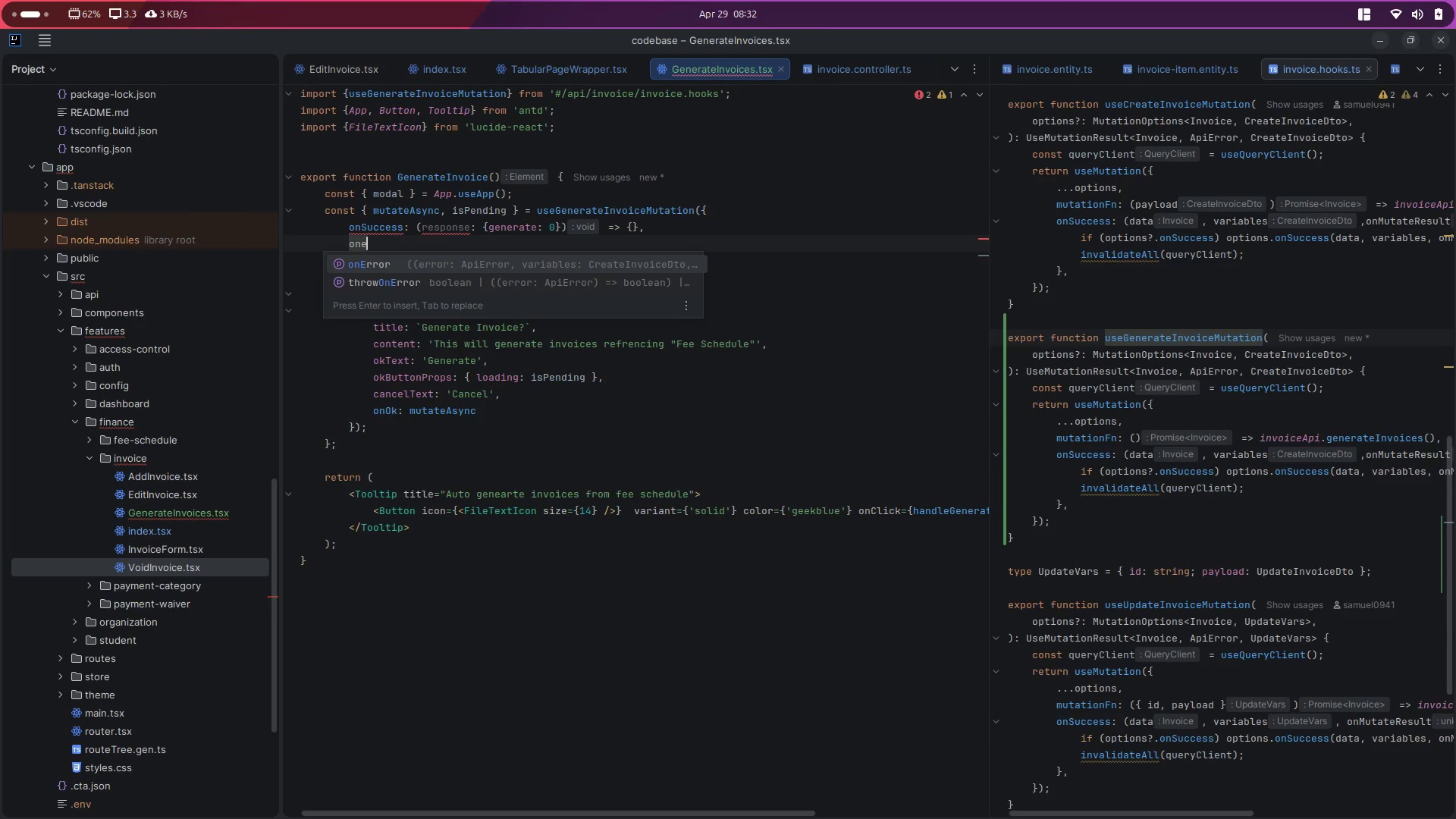 
key(Enter)
 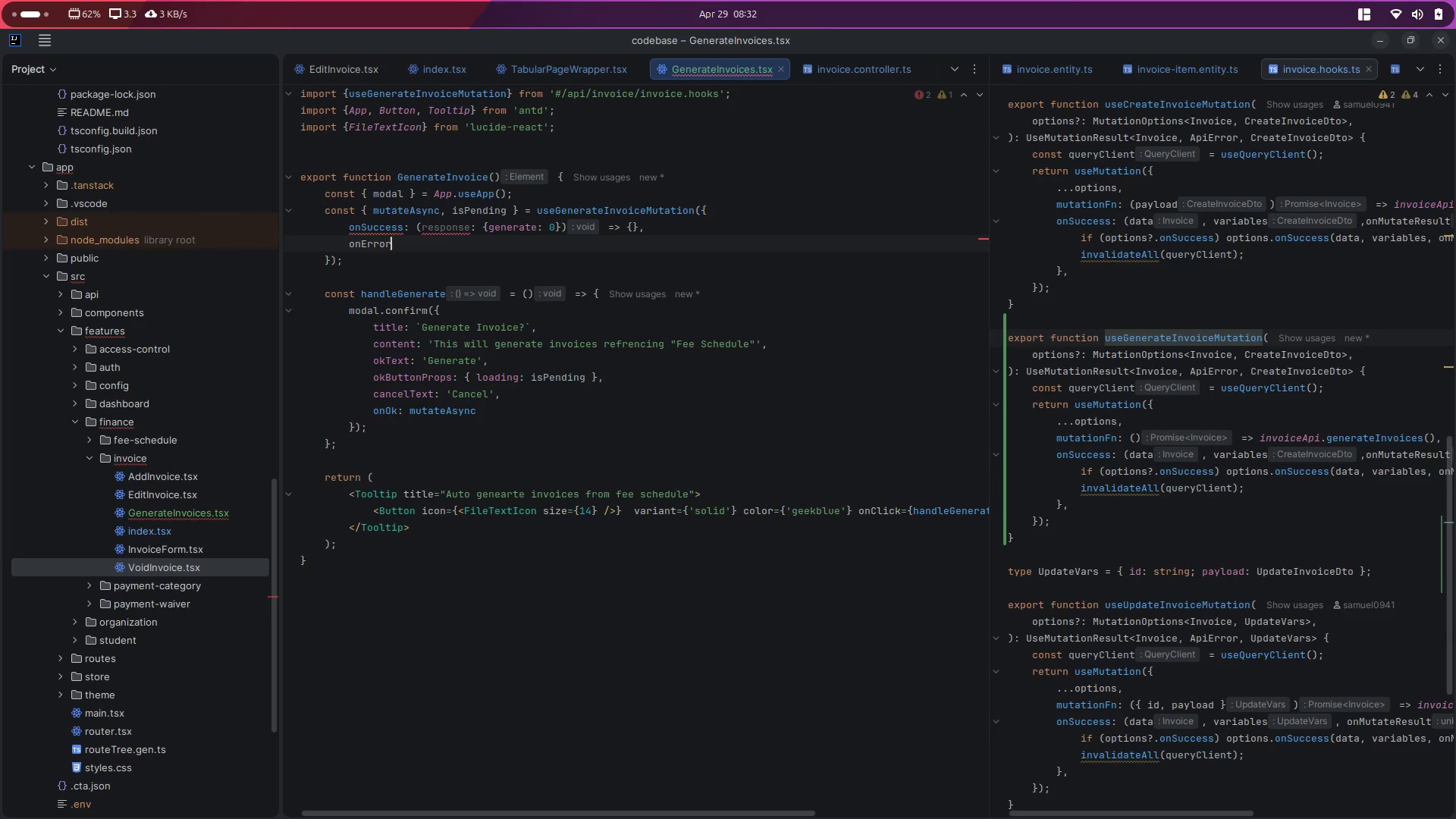 
type(: (error)
 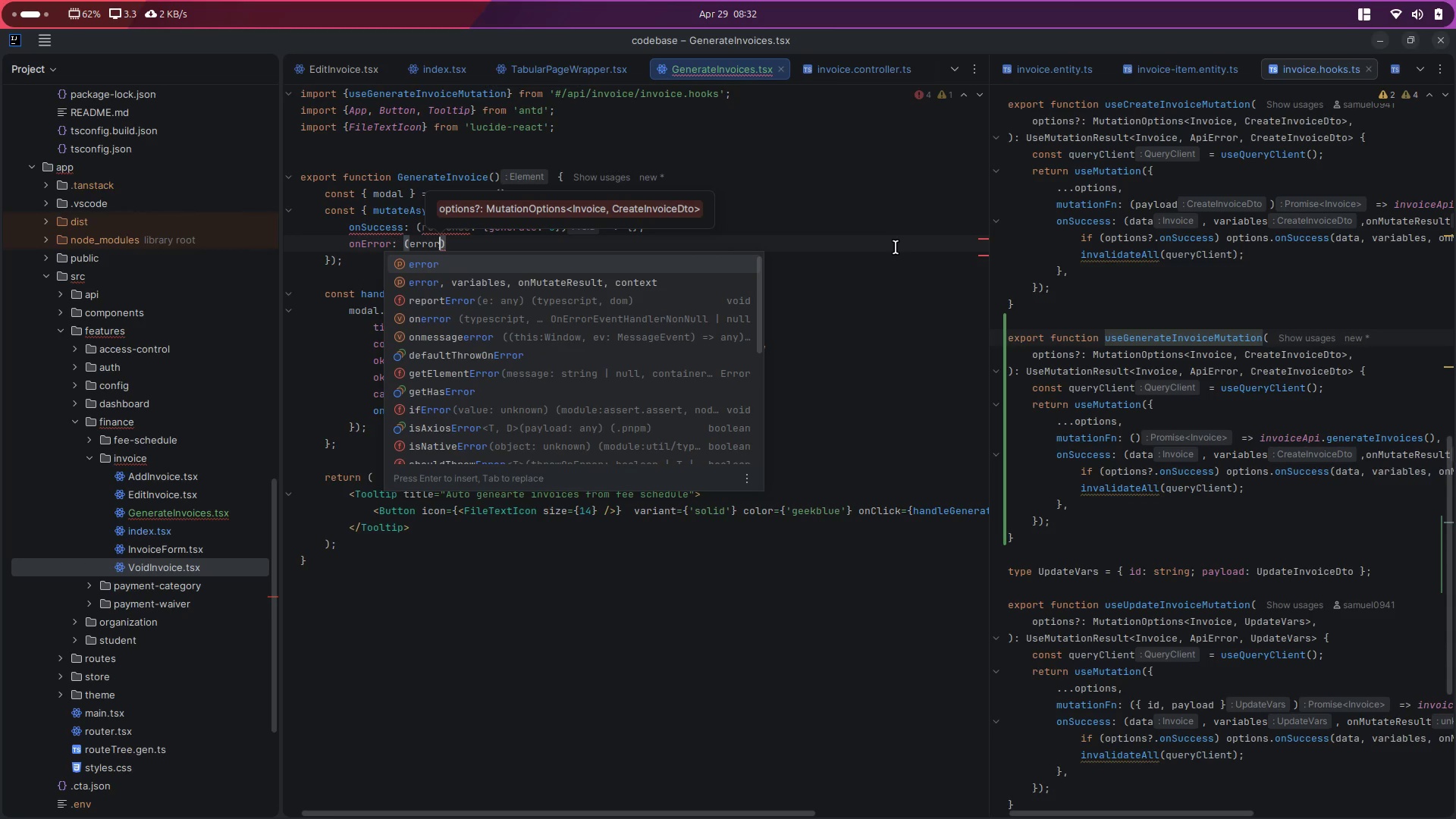 
key(ArrowRight)
 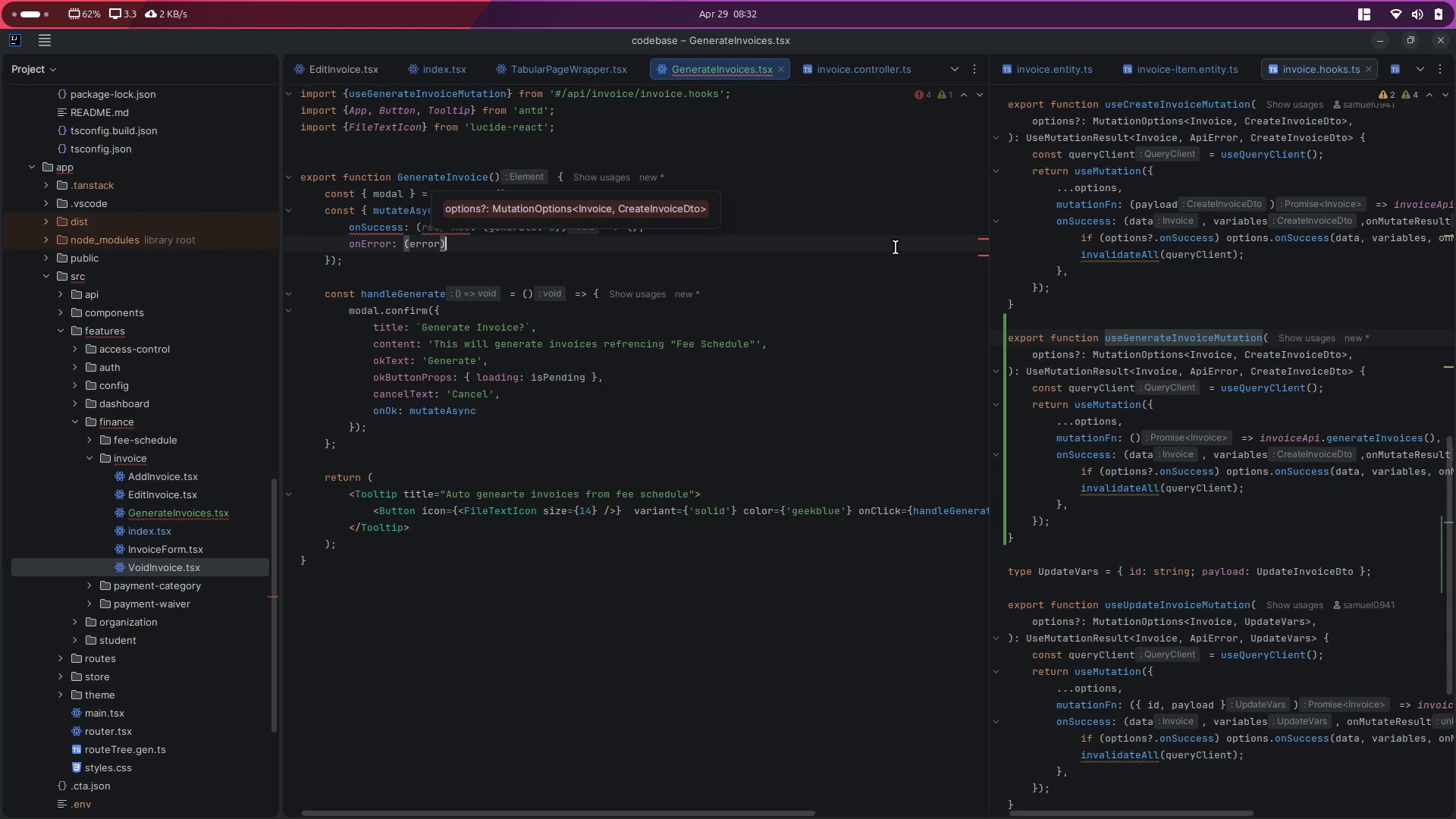 
key(Space)
 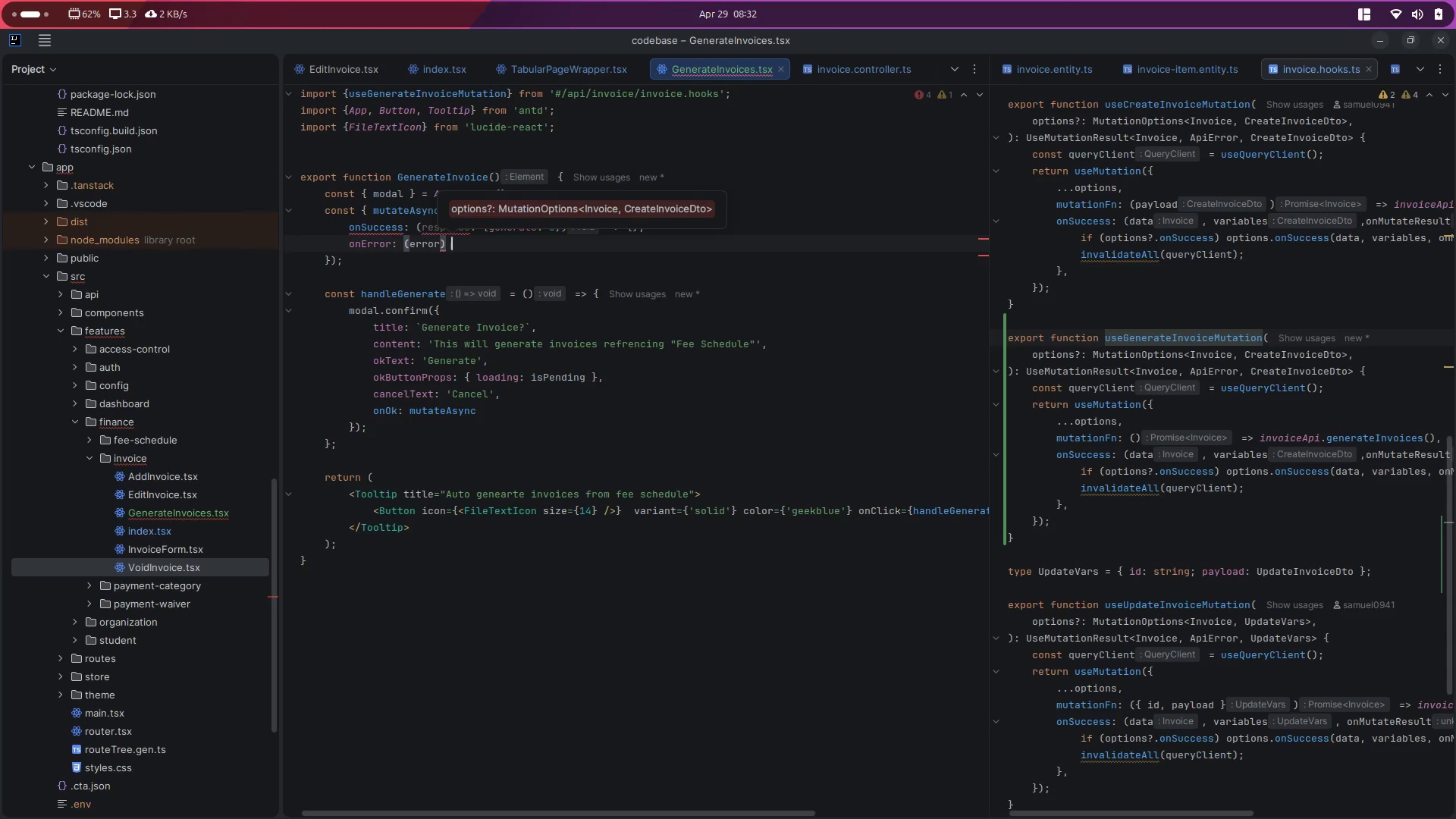 
key(Equal)
 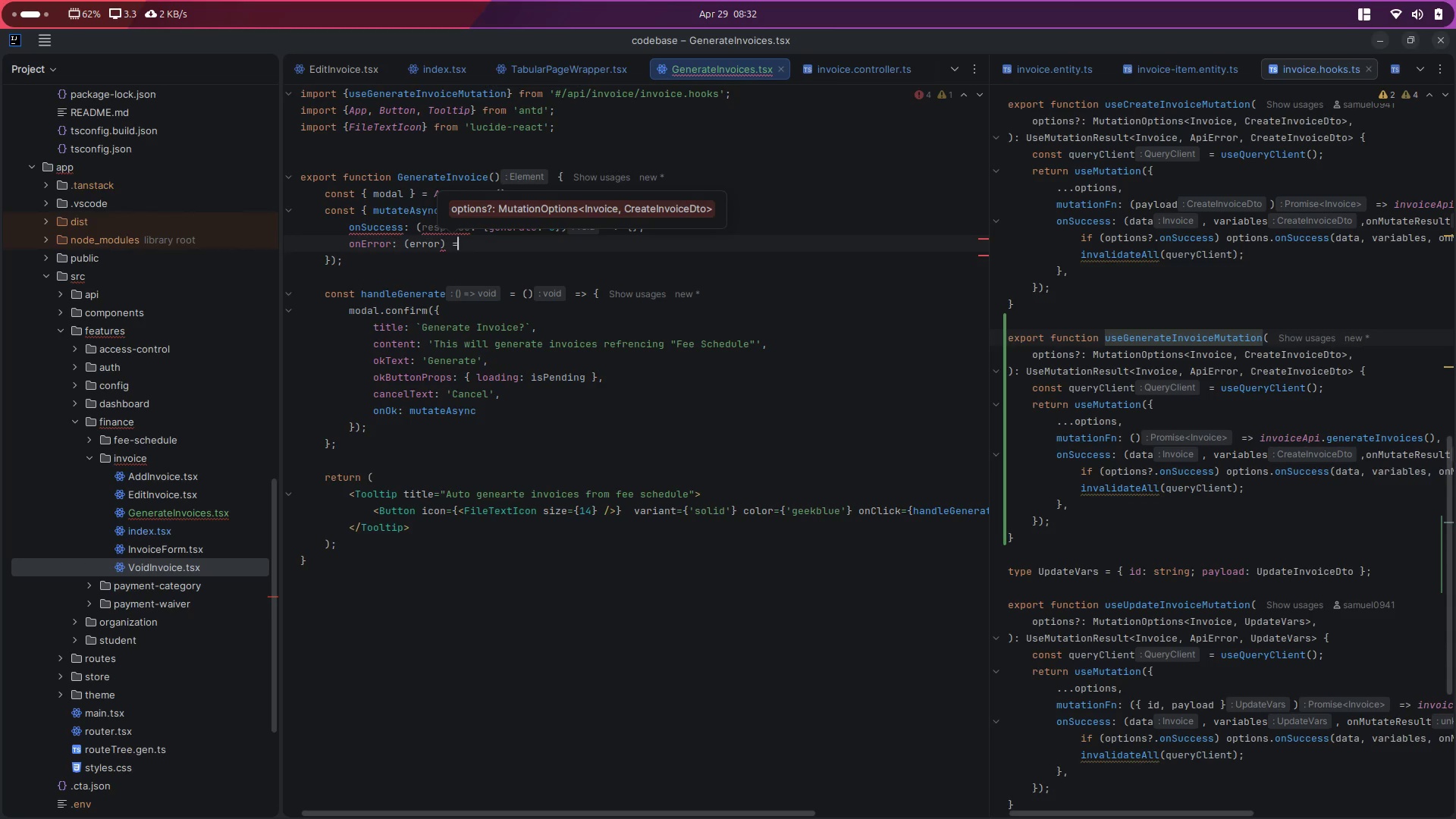 
key(Shift+Period)
 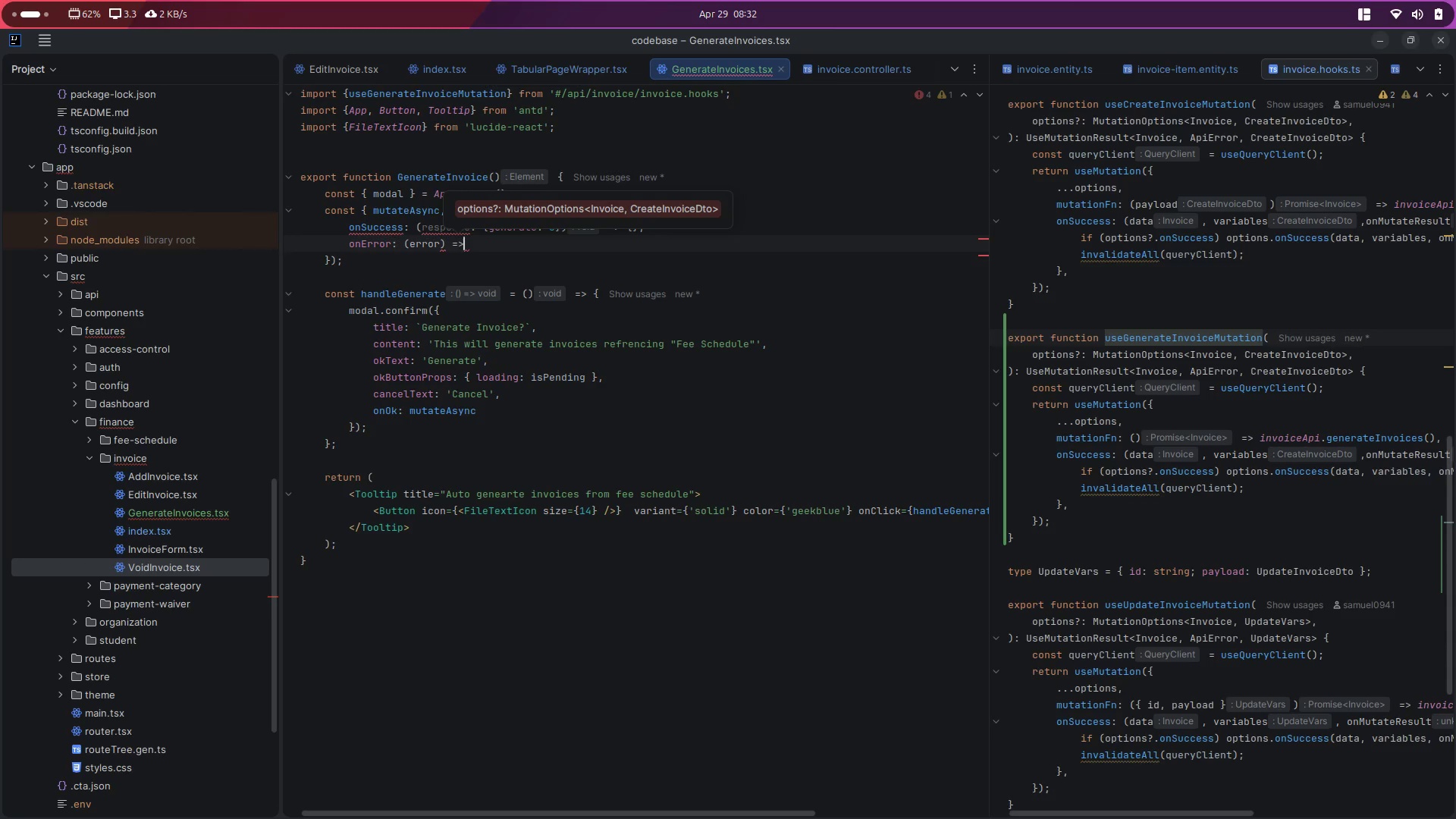 
key(Shift+Space)
 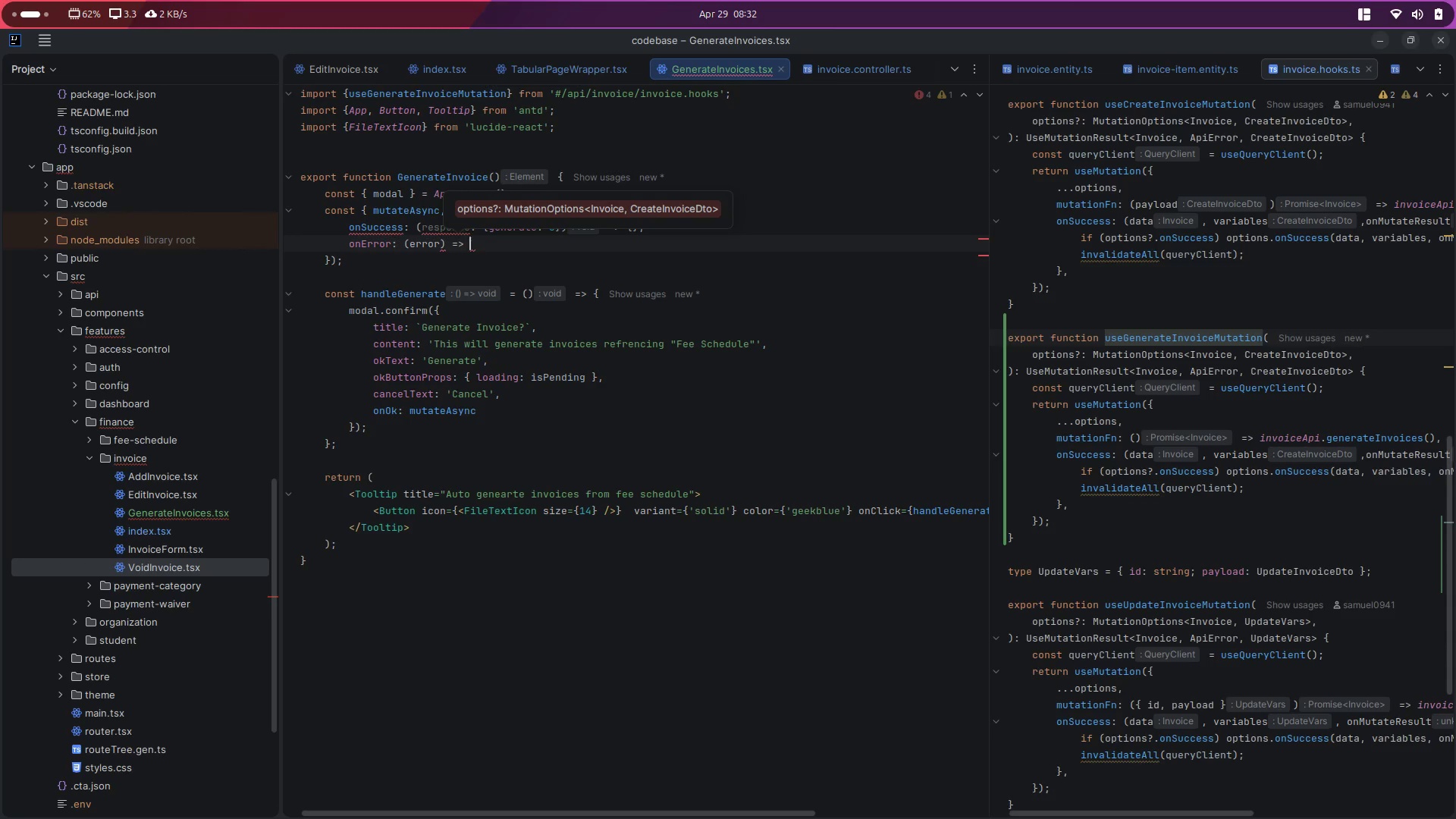 
key(Shift+BracketLeft)
 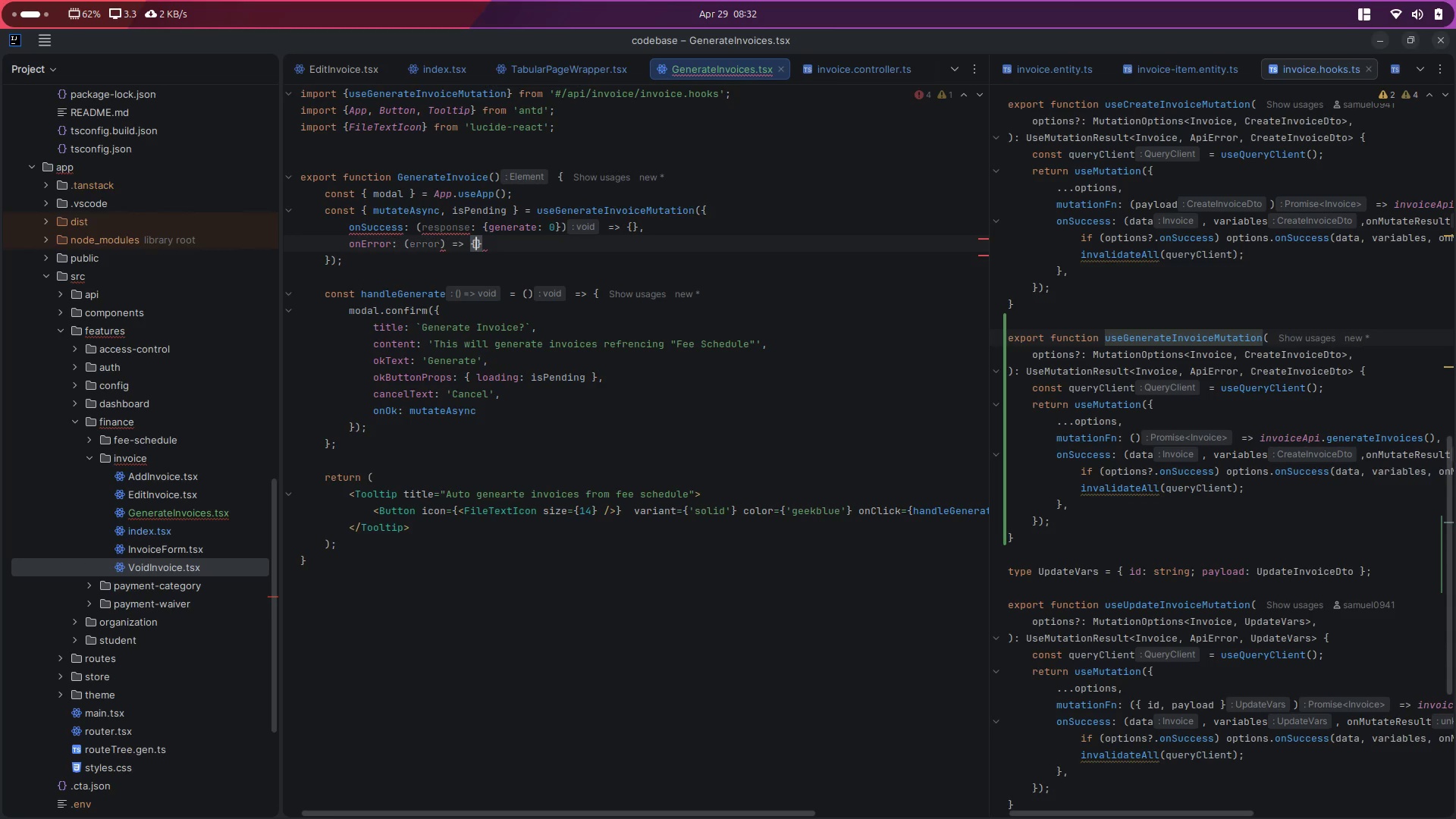 
key(Enter)
 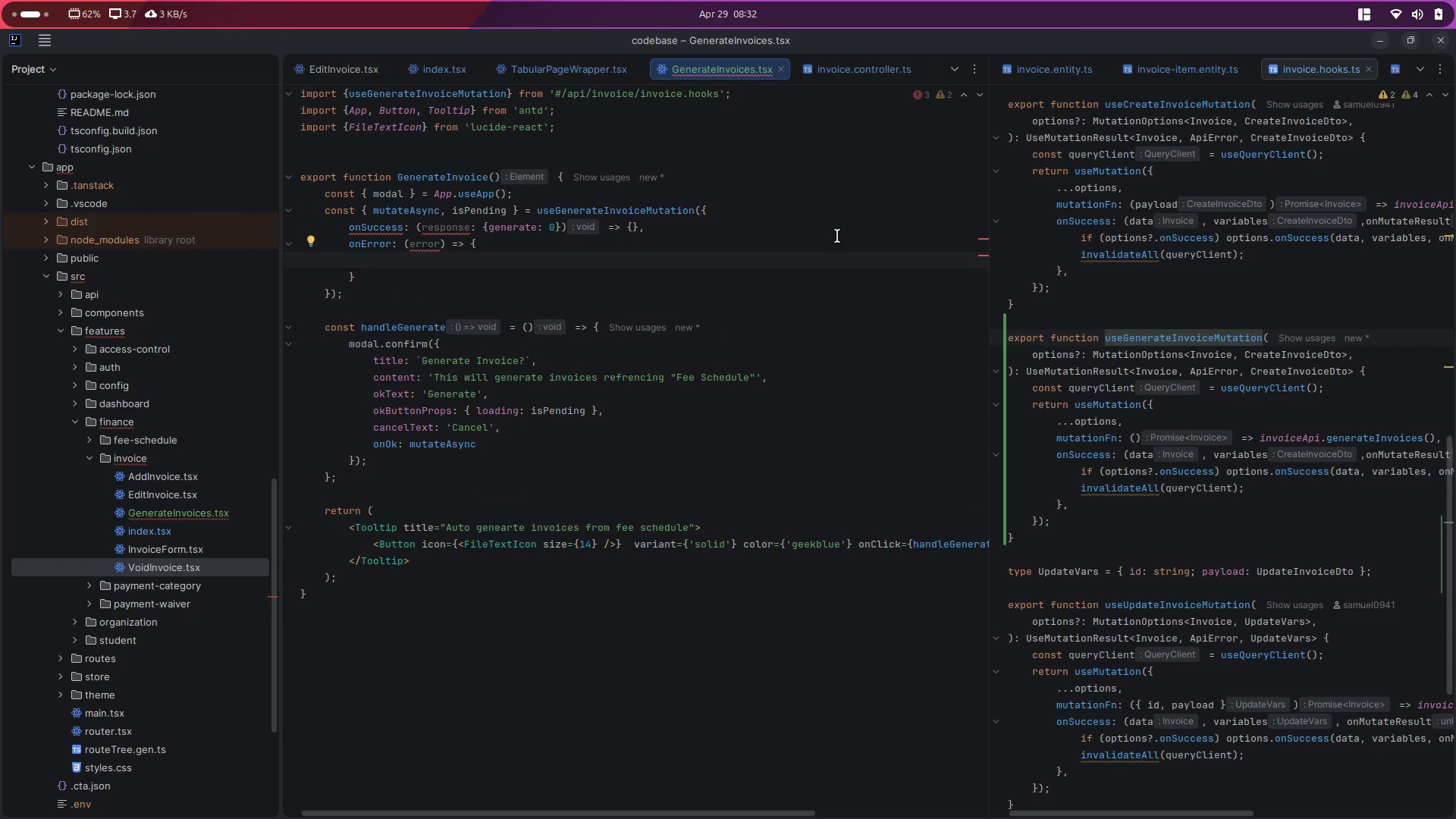 
left_click([720, 230])
 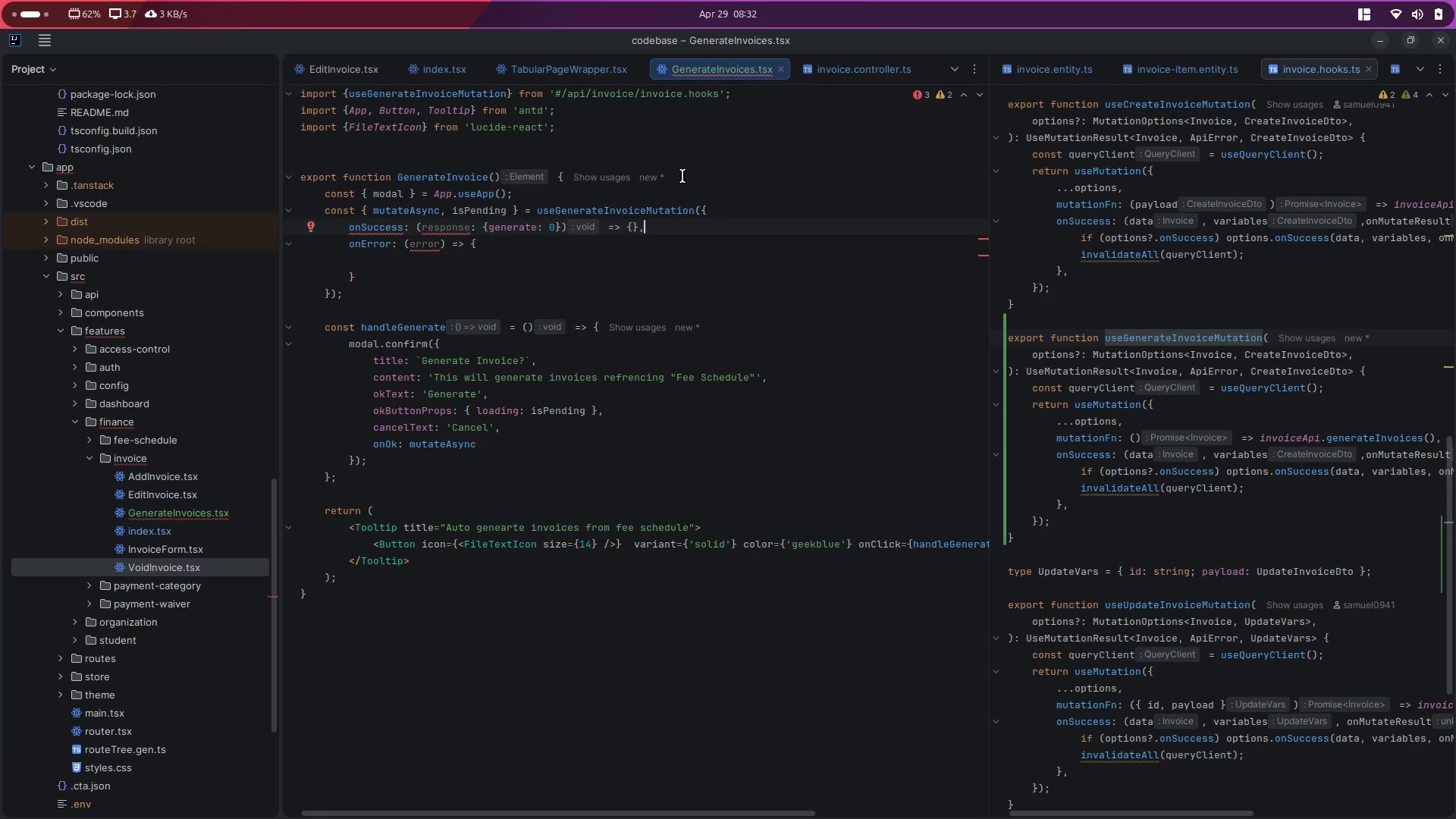 
left_click([693, 174])
 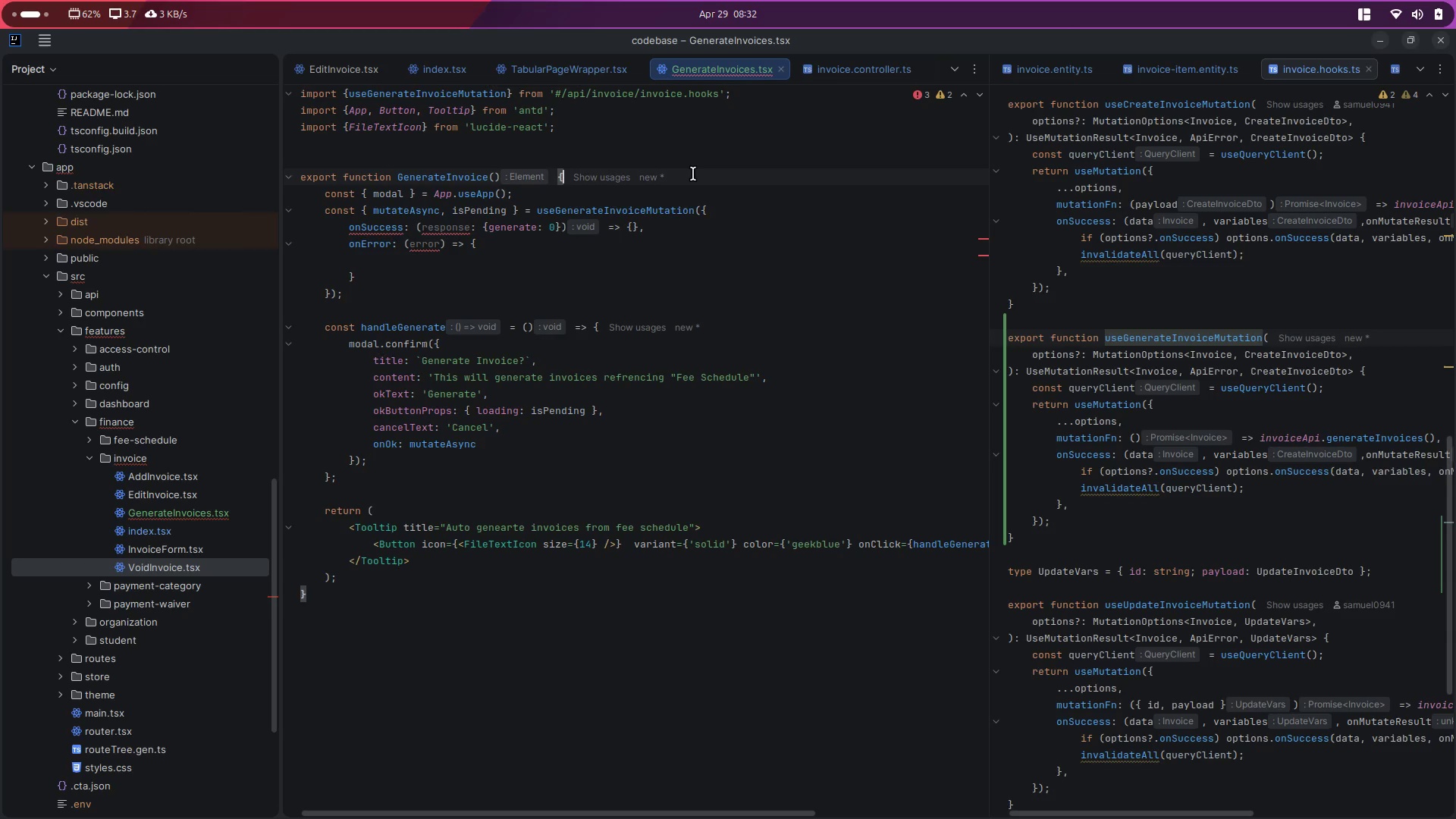 
key(Enter)
 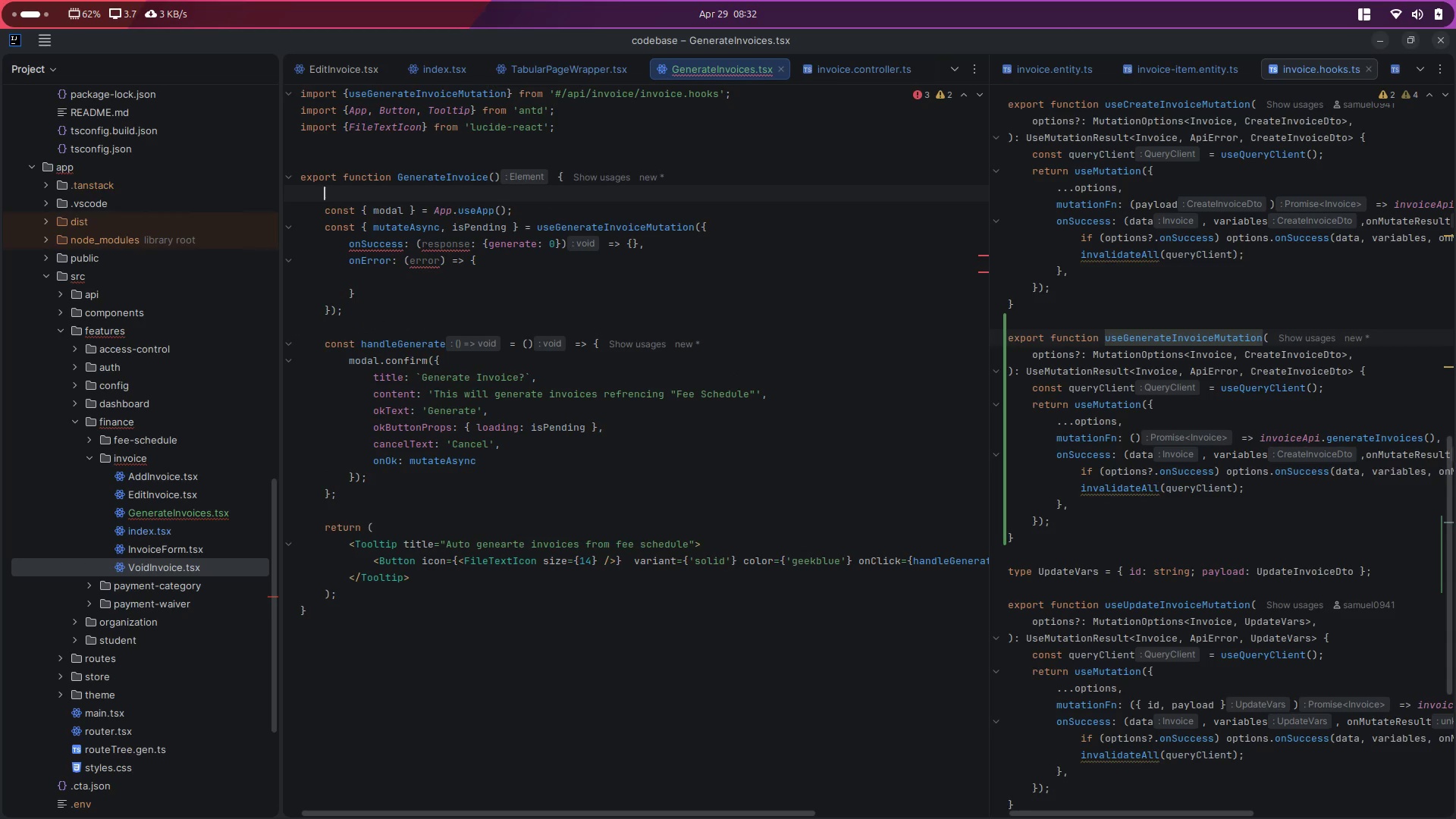 
type(const [)
 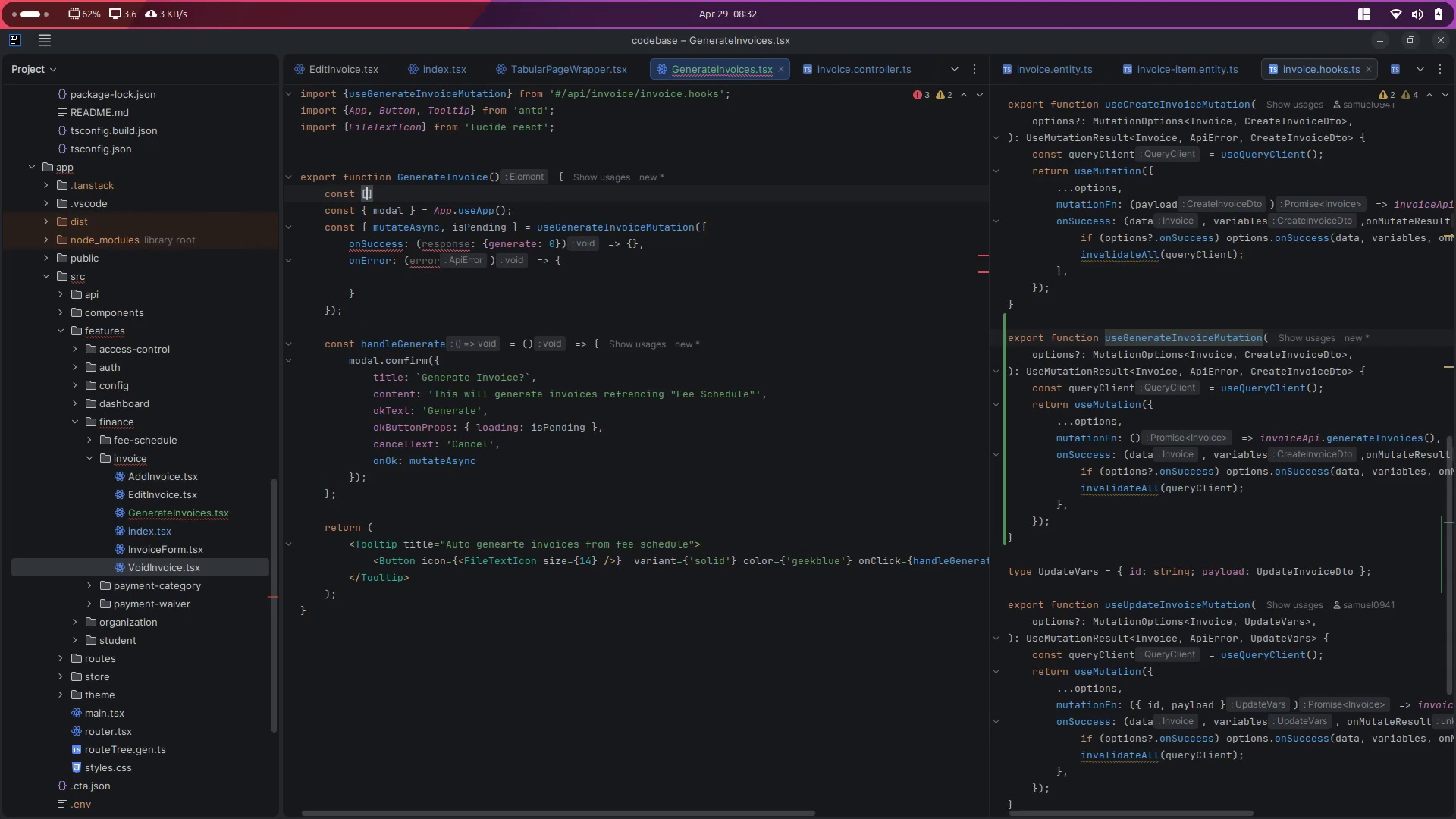 
key(ArrowRight)
 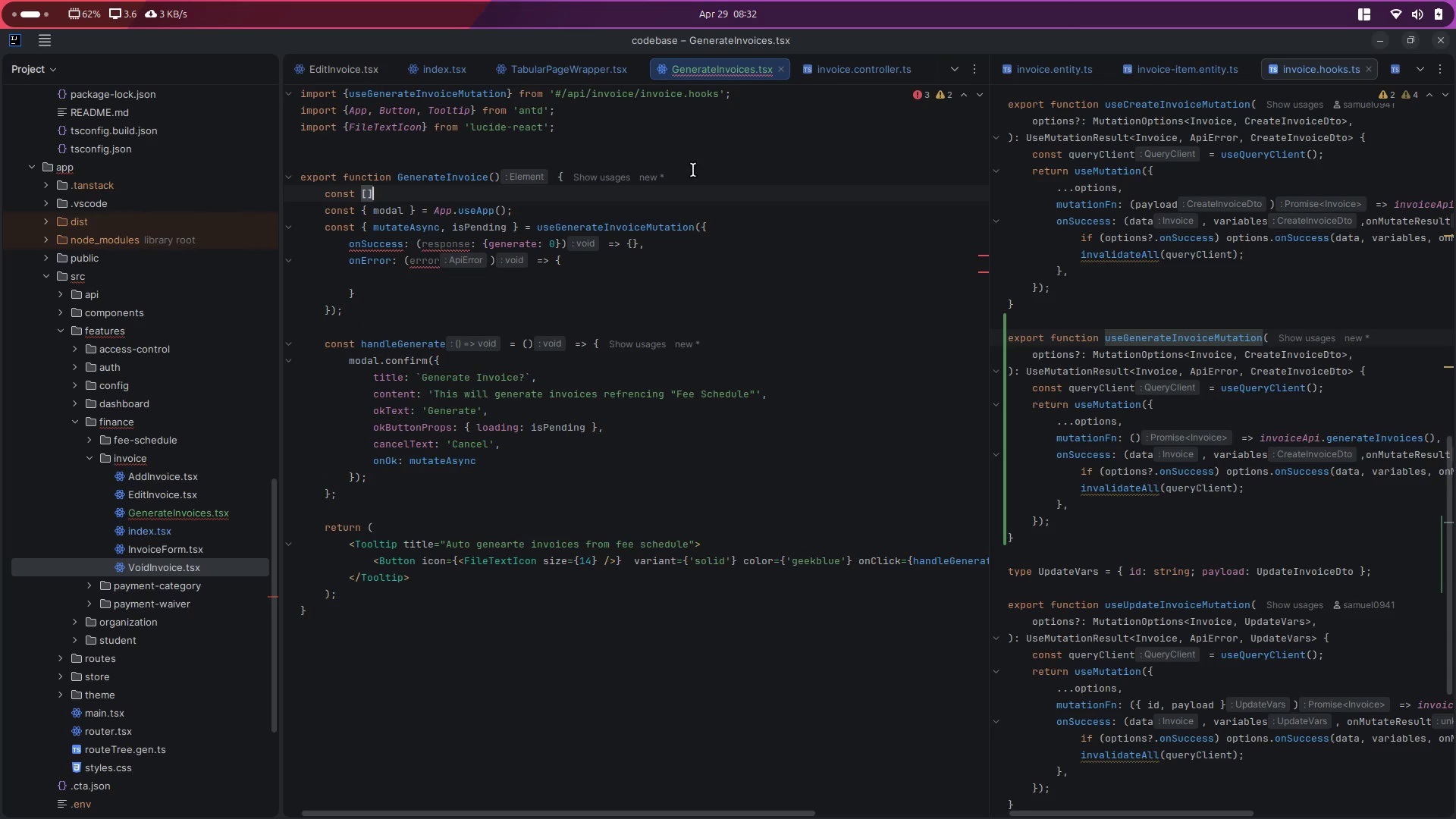 
type( = App.usen)
key(Backspace)
key(Backspace)
key(Backspace)
key(Backspace)
type(noti)
key(Backspace)
key(Backspace)
key(Backspace)
key(Backspace)
key(Backspace)
key(Backspace)
type(p.no)
key(Backspace)
key(Backspace)
key(Backspace)
key(Backspace)
key(Backspace)
key(Backspace)
type(app)
key(Backspace)
key(Backspace)
key(Backspace)
type(notific)
 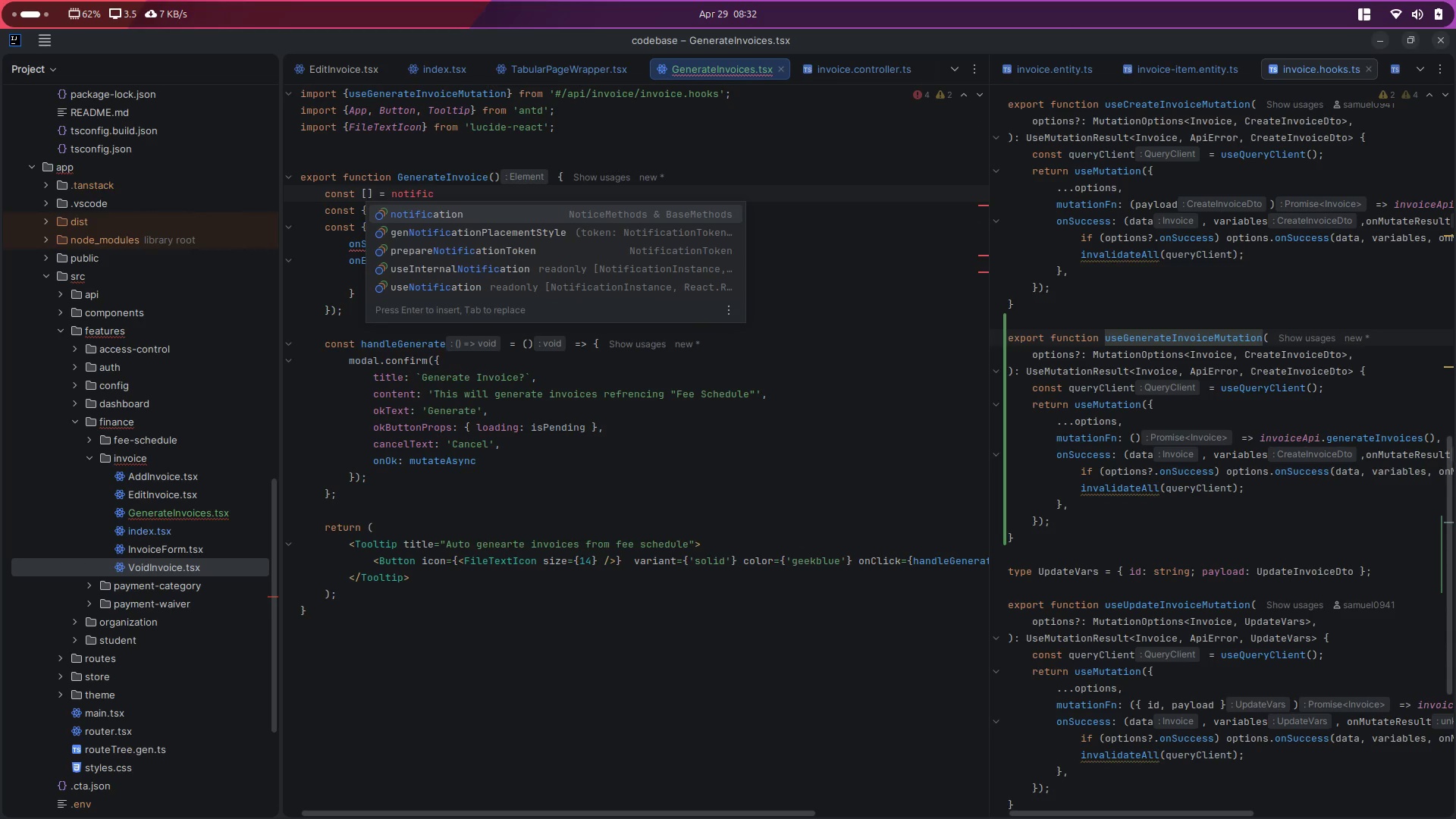 
key(Enter)
 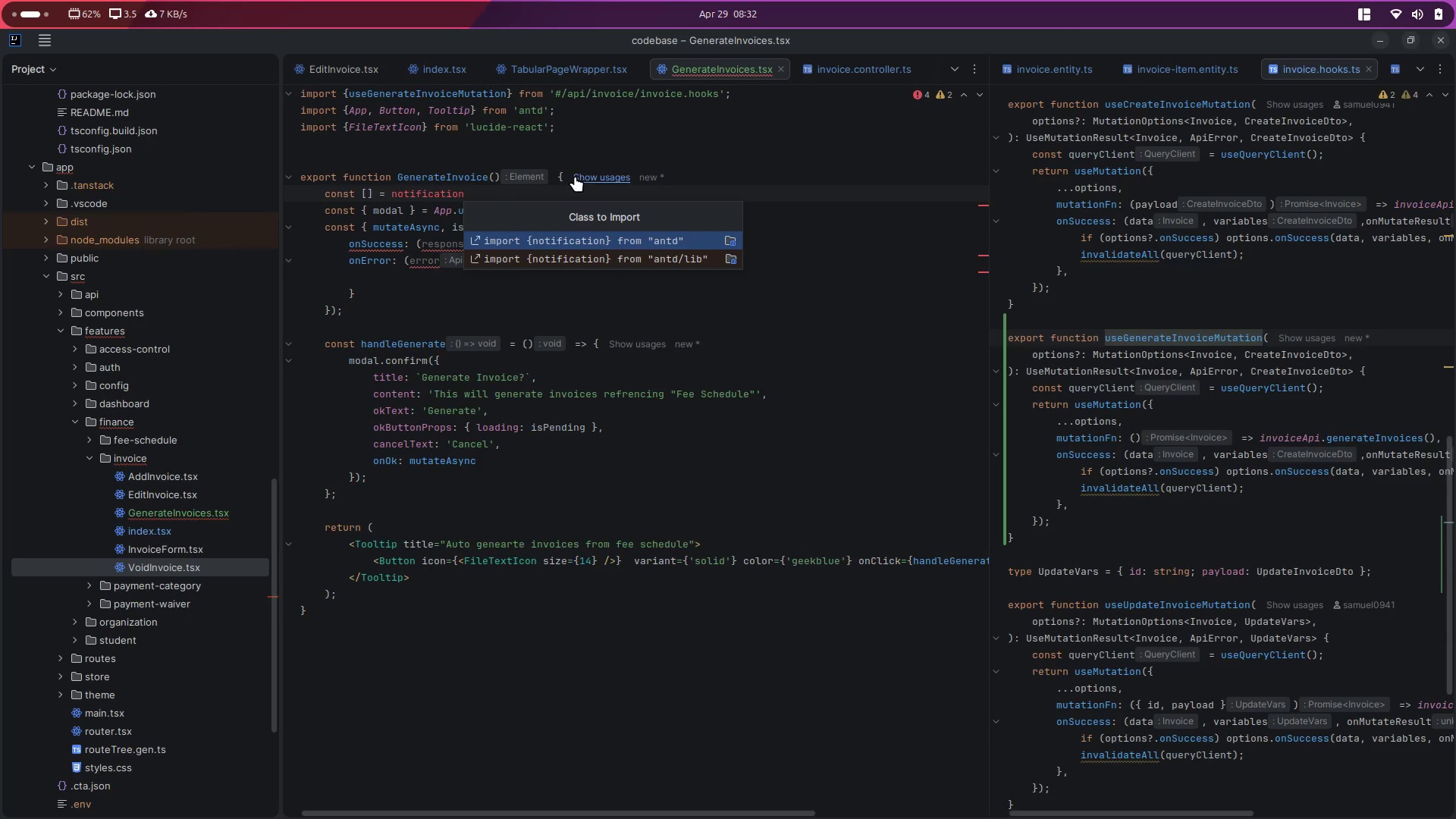 
left_click([550, 237])
 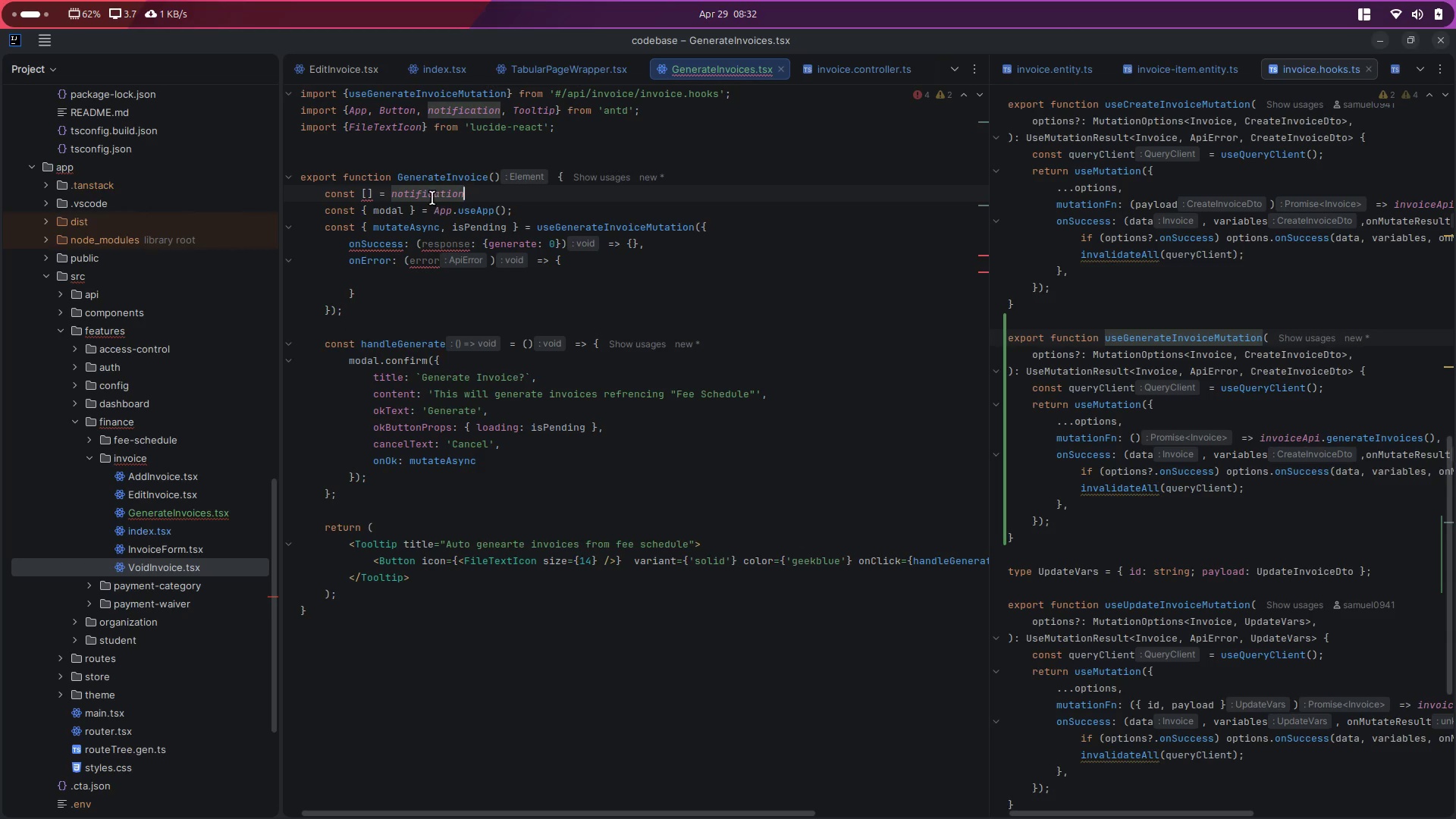 
double_click([430, 196])
 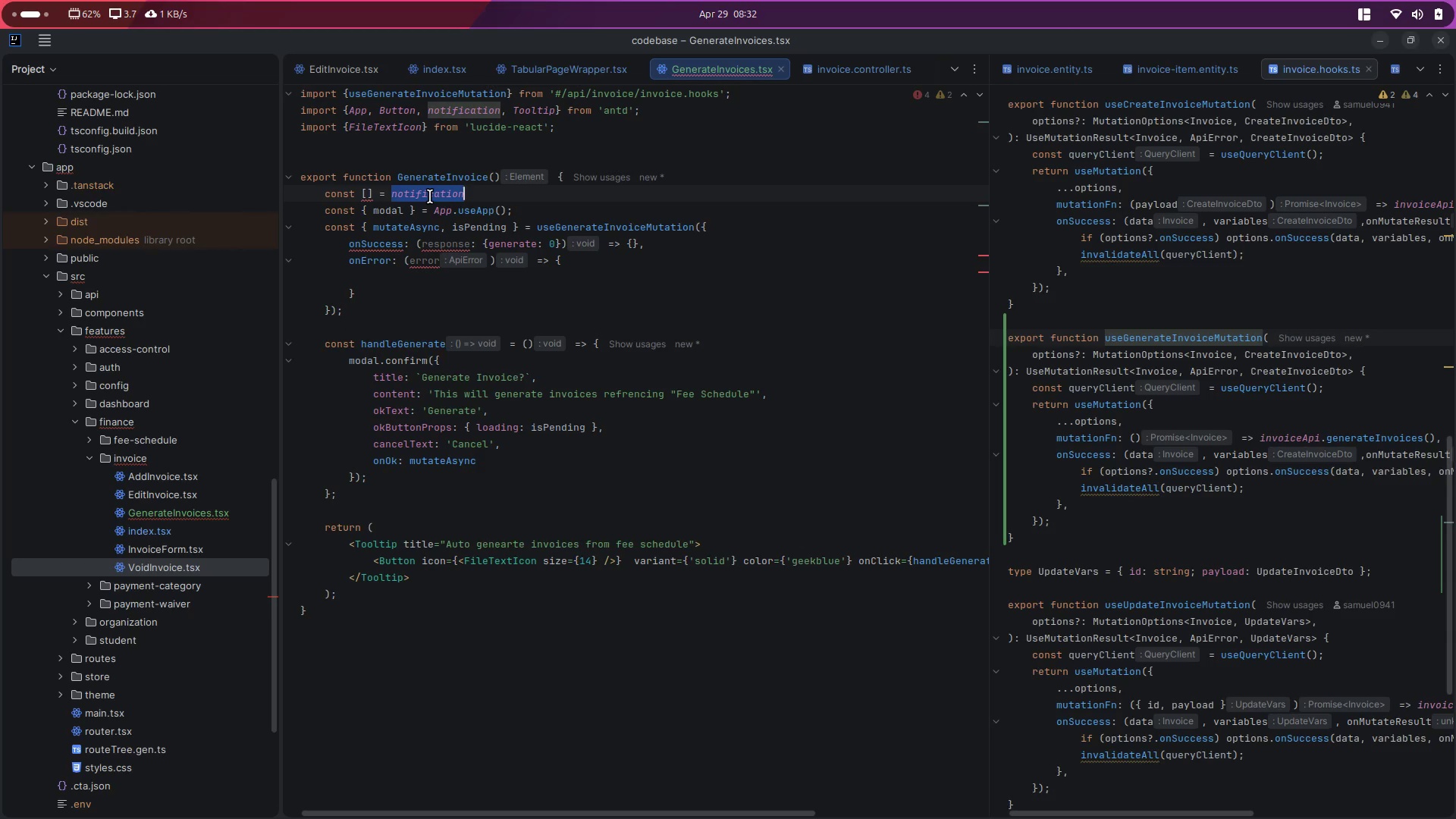 
key(Control+ControlLeft)
 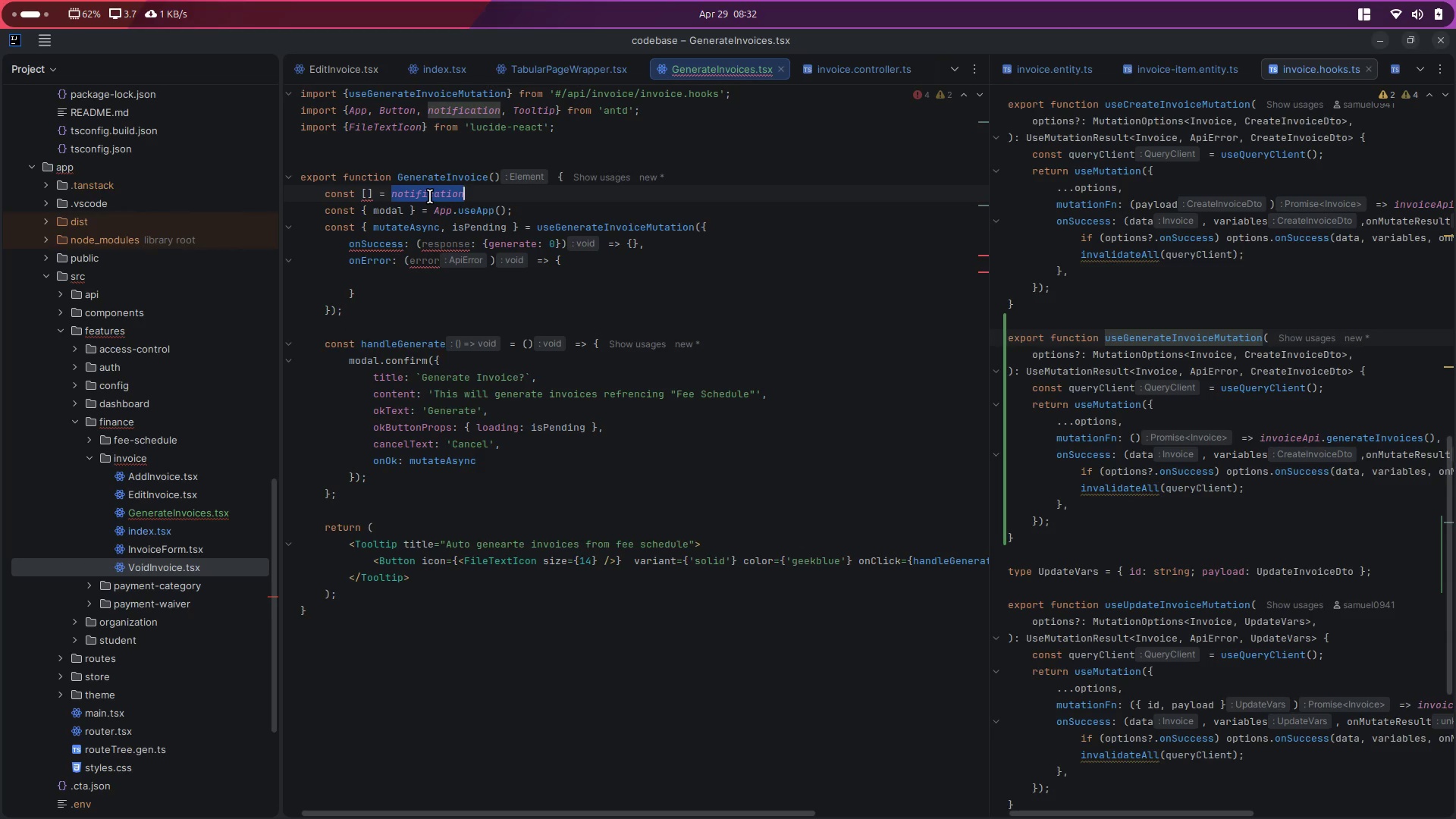 
key(Control+C)
 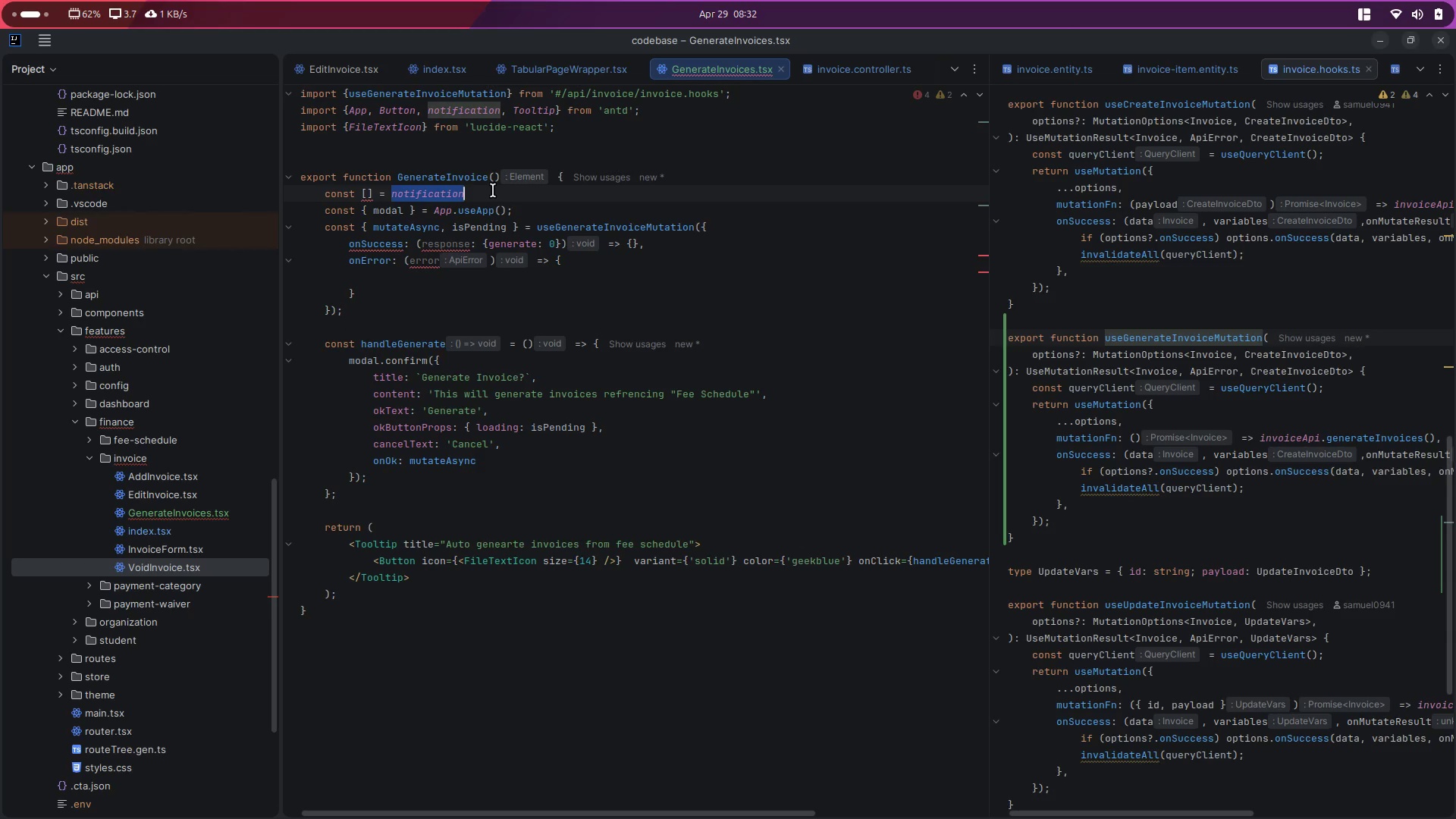 
double_click([493, 190])
 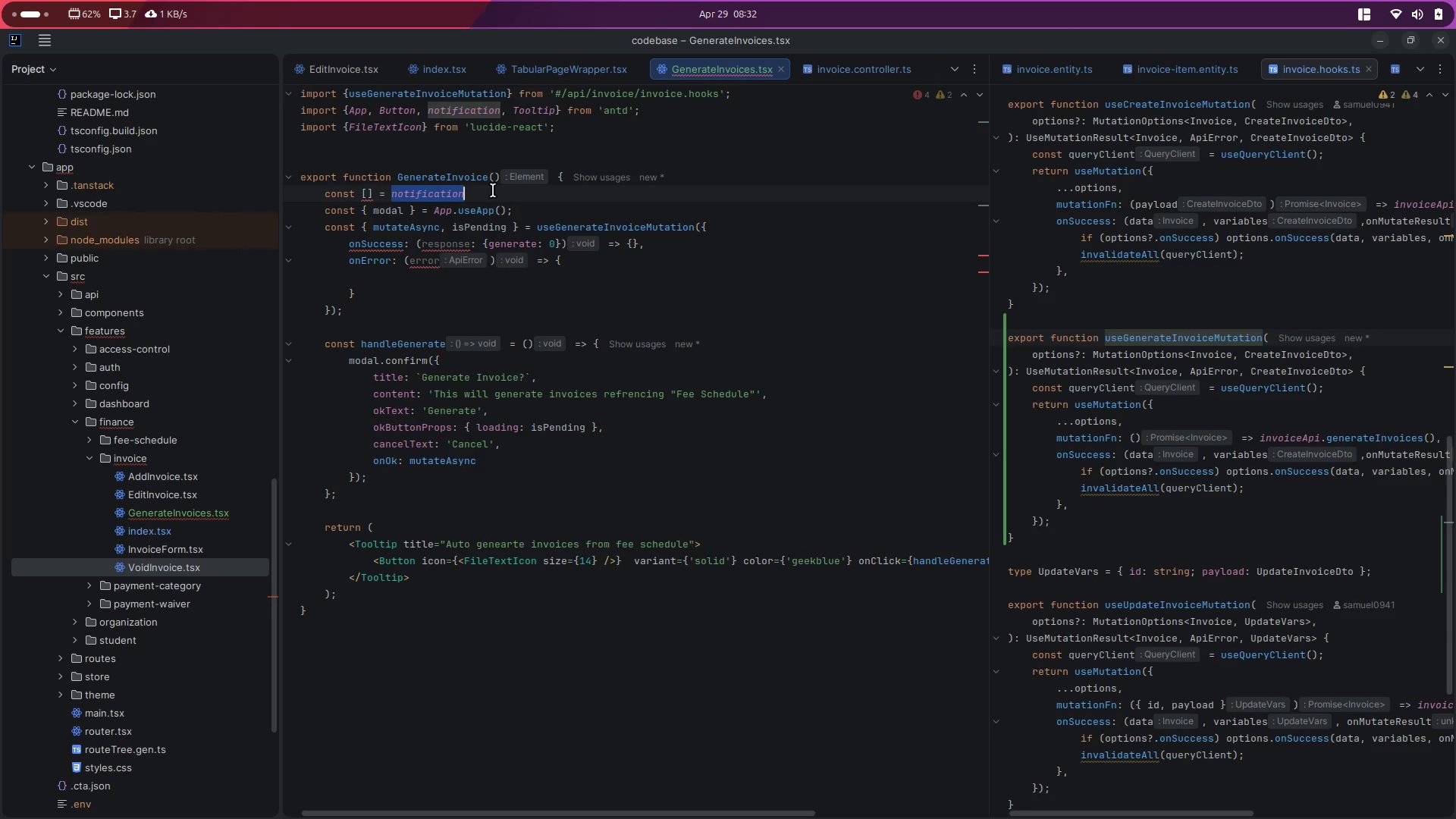 
triple_click([493, 190])
 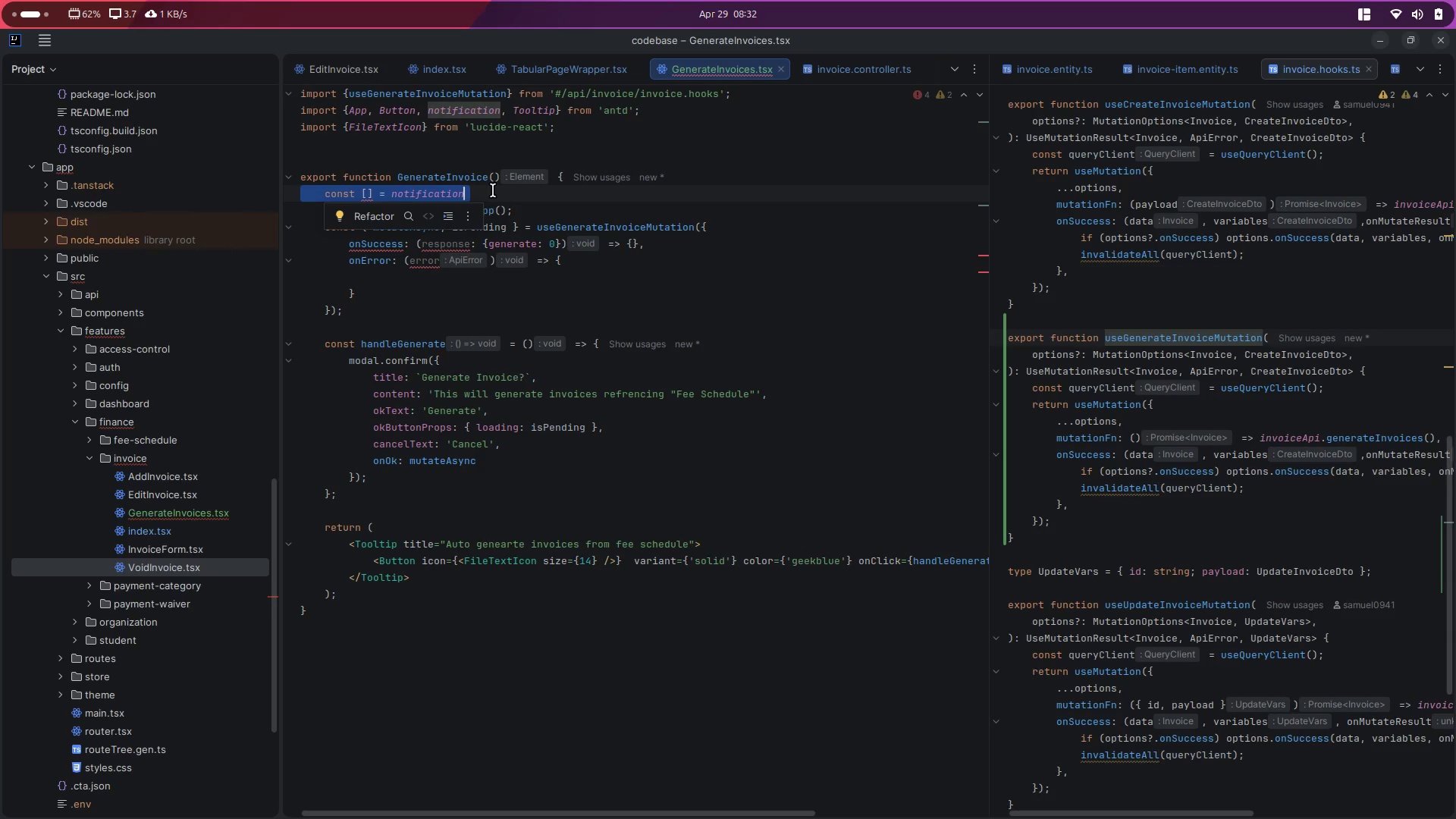 
key(Backspace)
 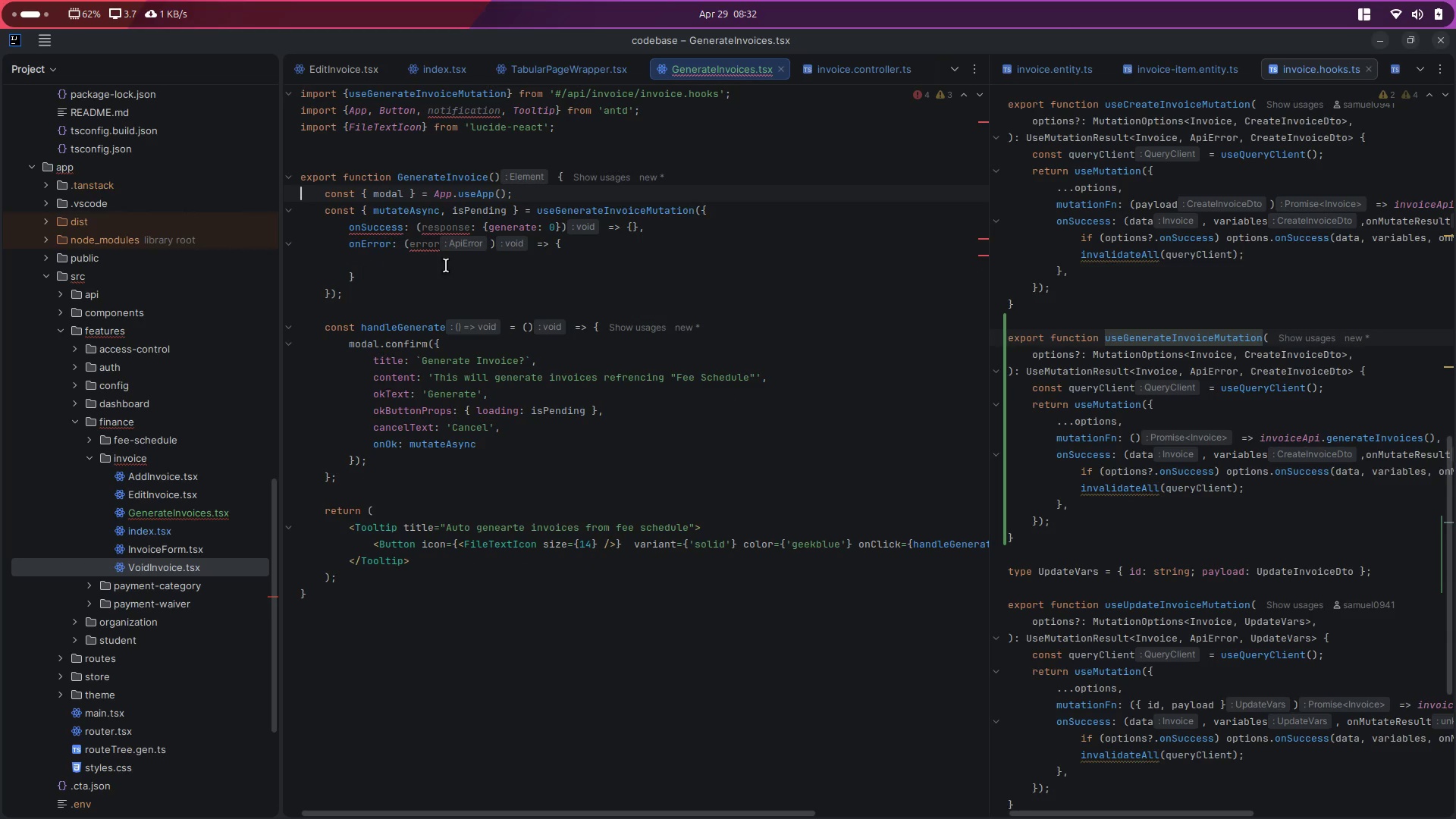 
left_click([422, 265])
 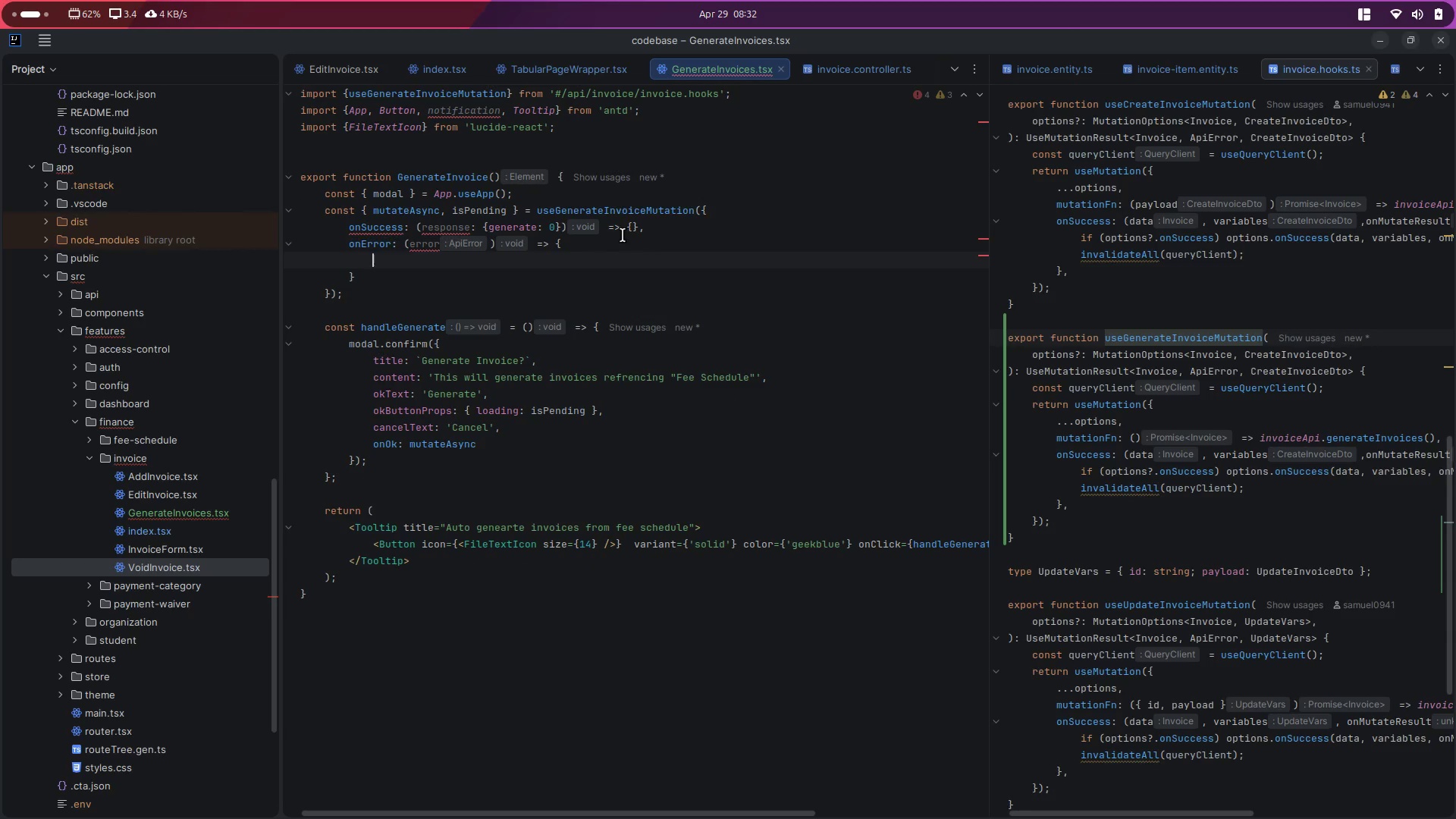 
left_click([646, 229])
 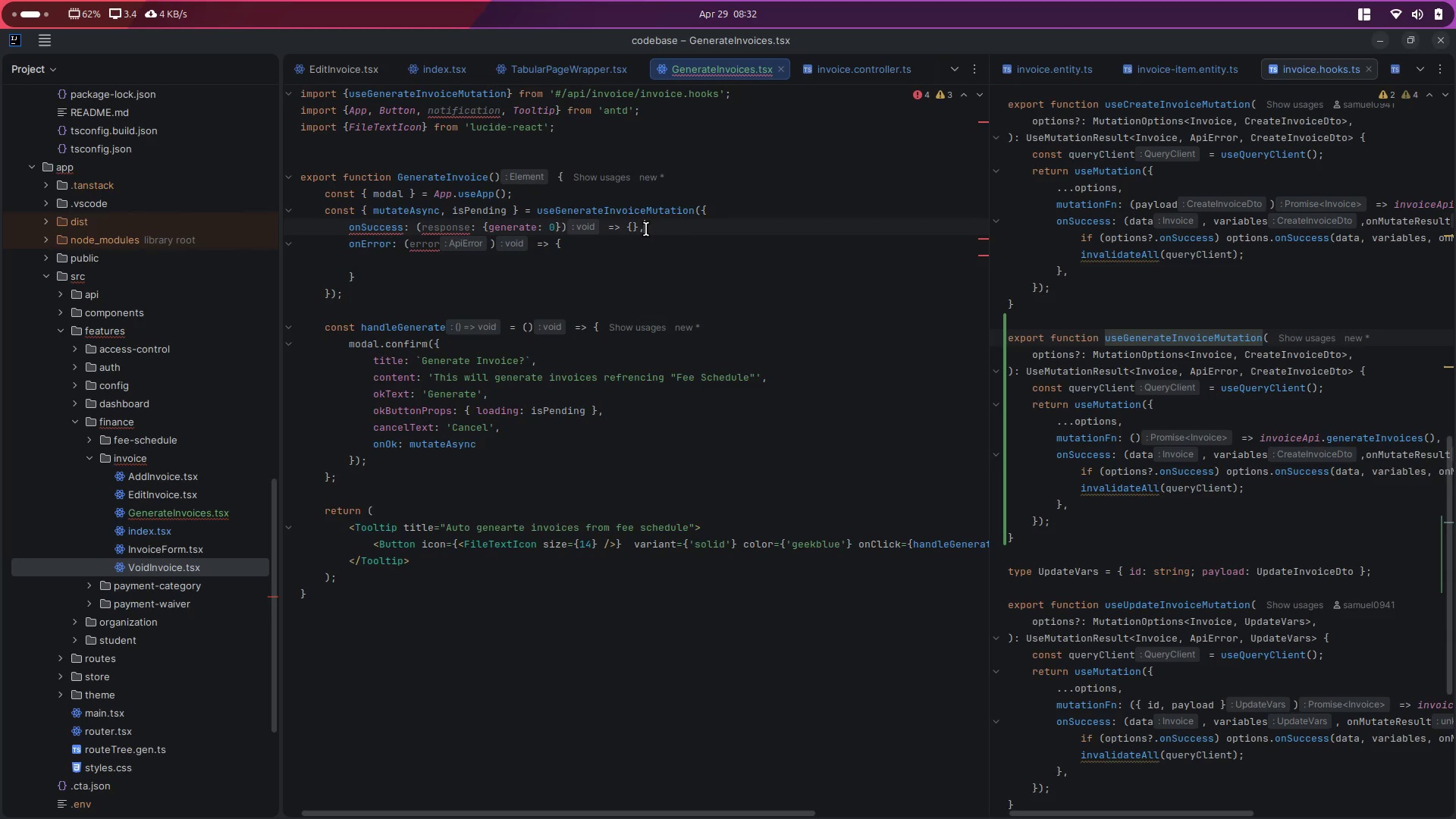 
key(ArrowLeft)
 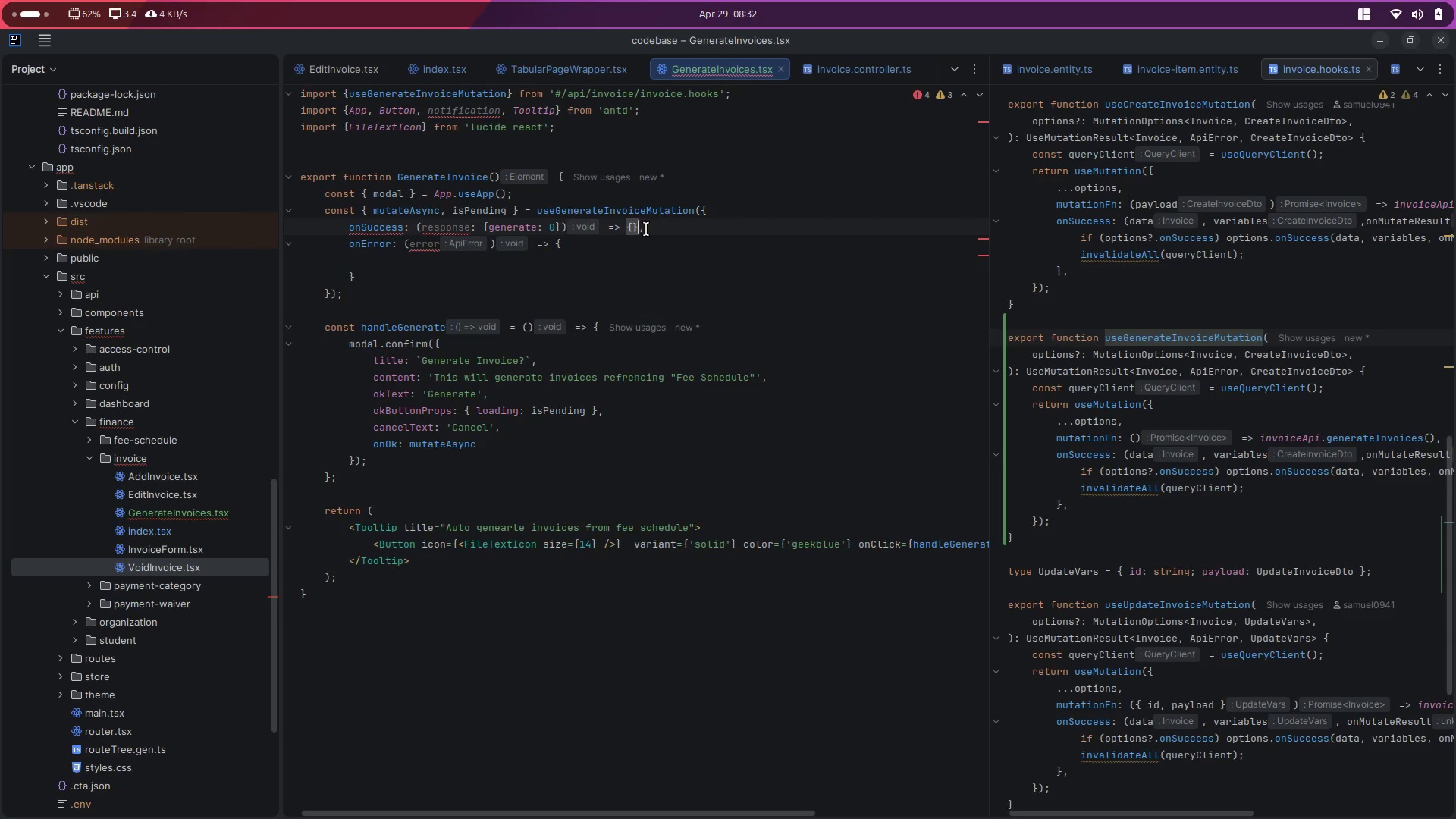 
key(ArrowLeft)
 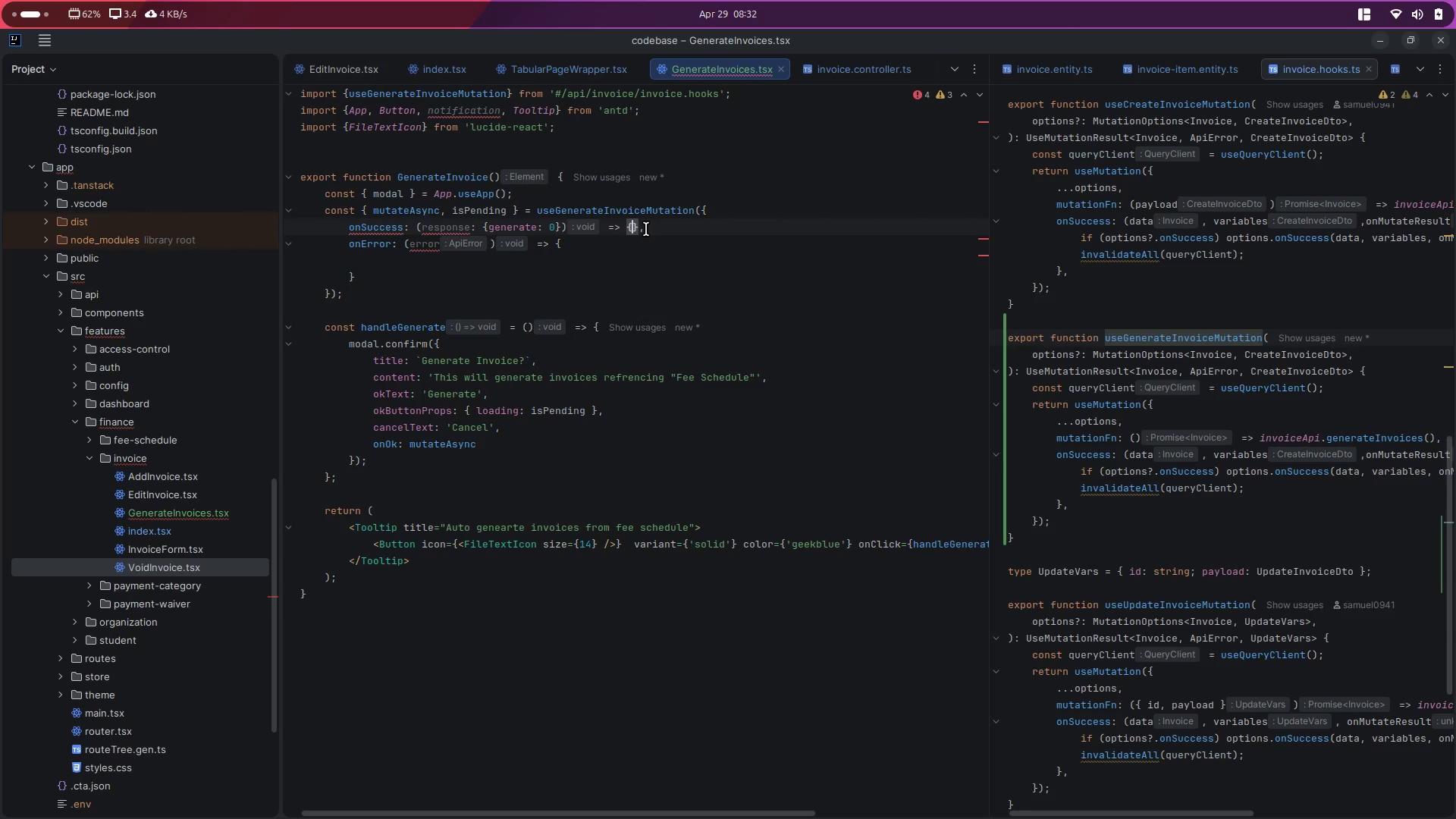 
key(Enter)
 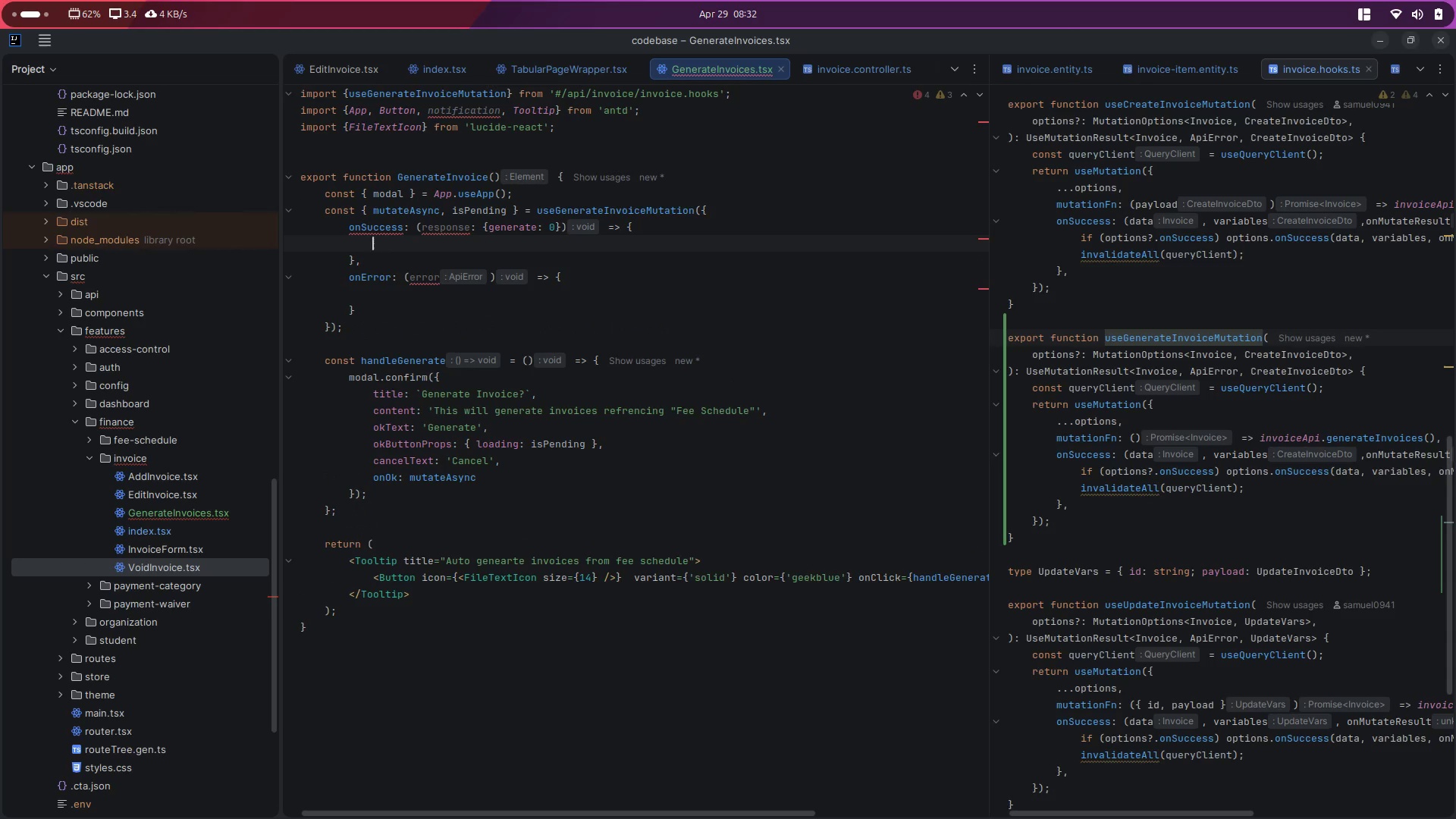 
key(Control+V)
 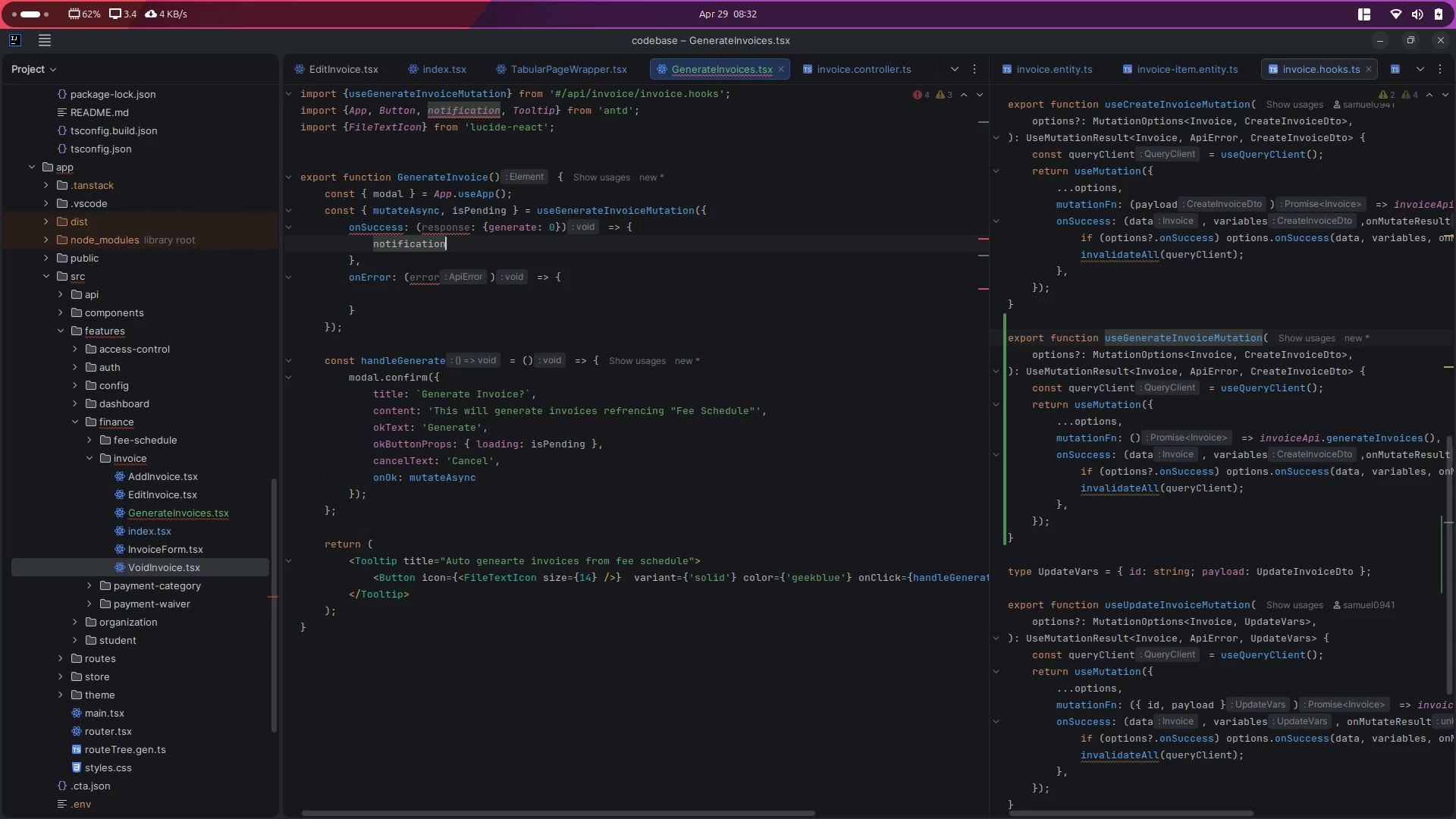 
key(Period)
 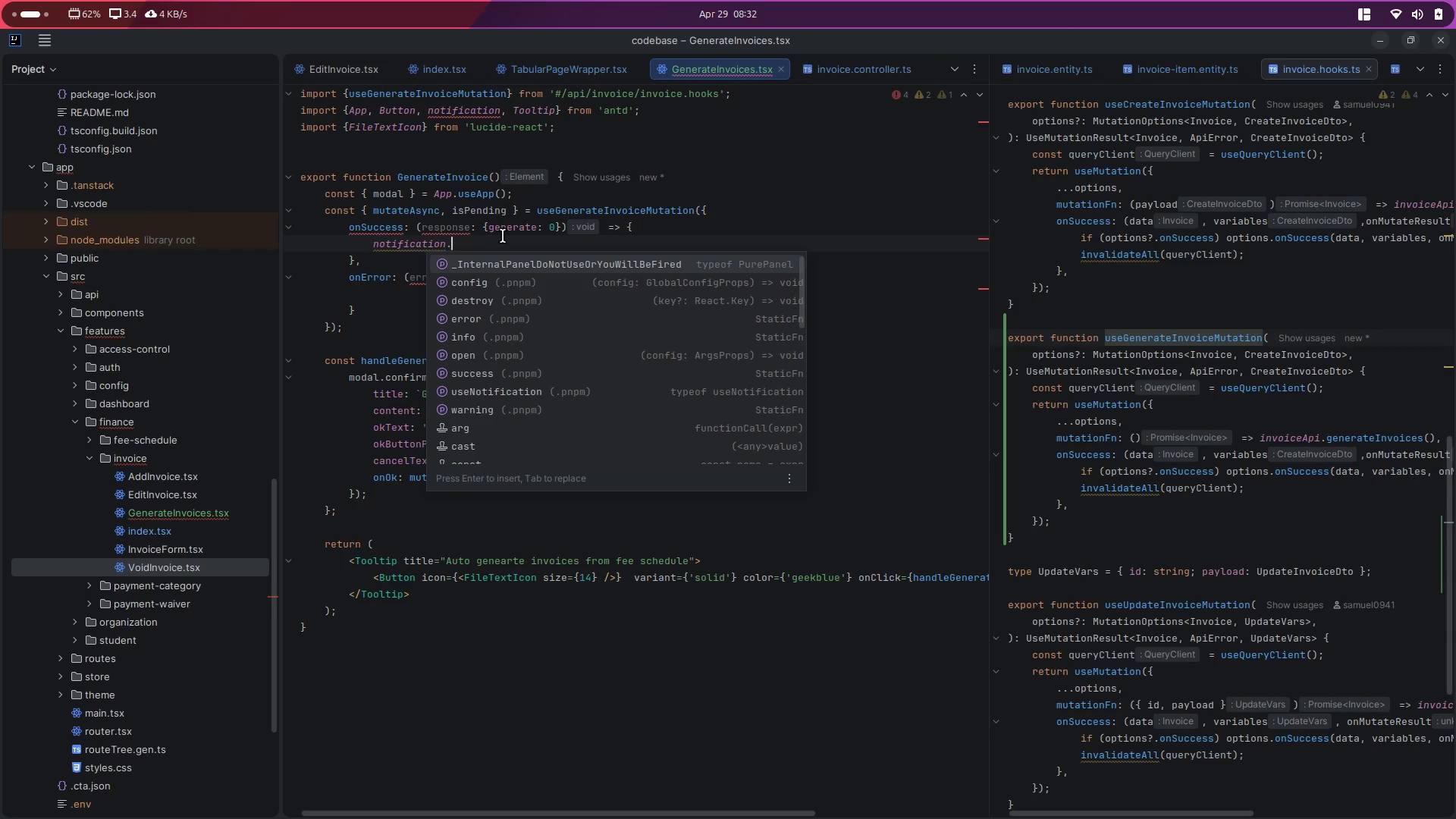 
left_click_drag(start_coordinate=[482, 231], to_coordinate=[562, 229])
 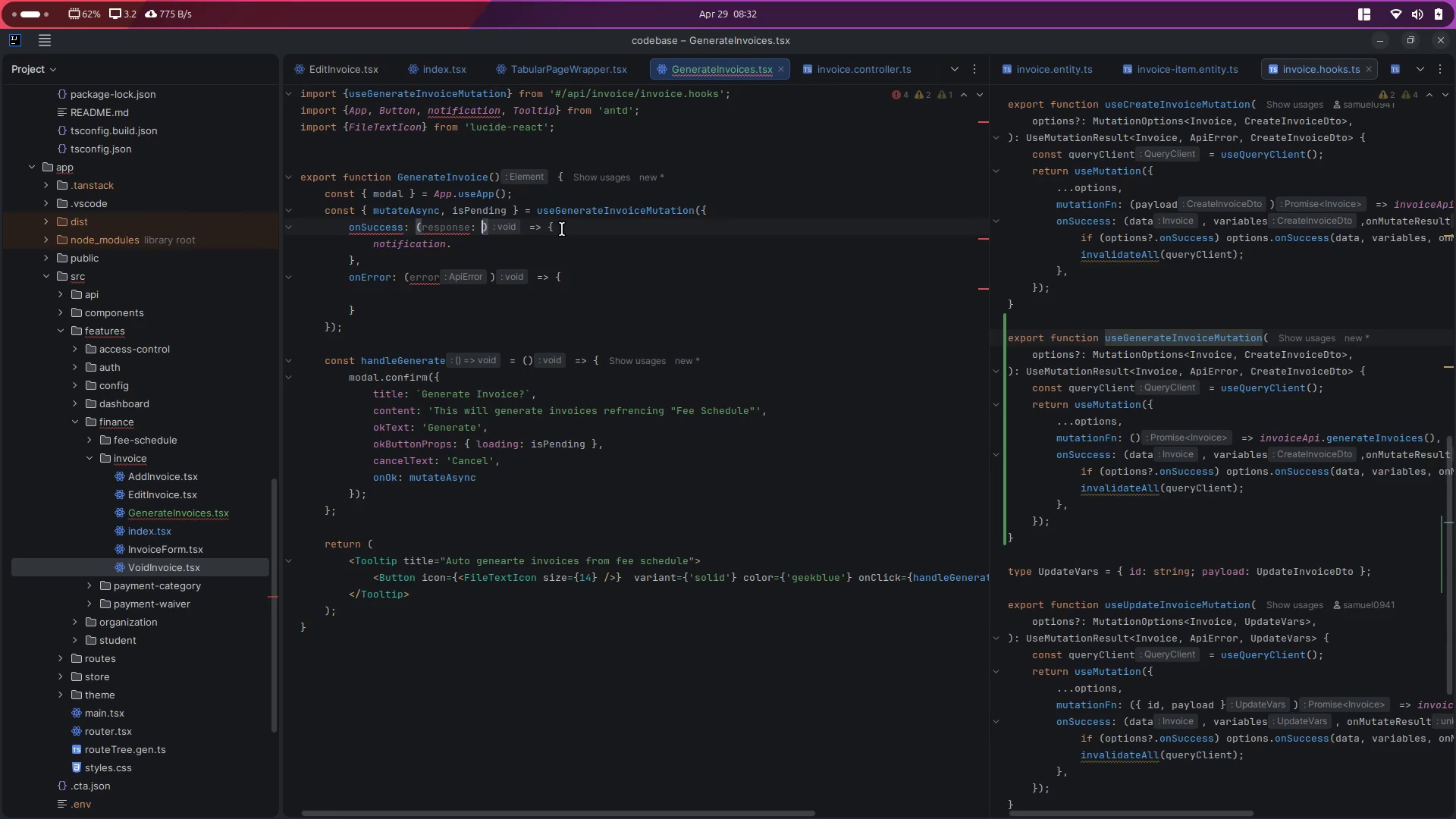 
key(Control+ControlLeft)
 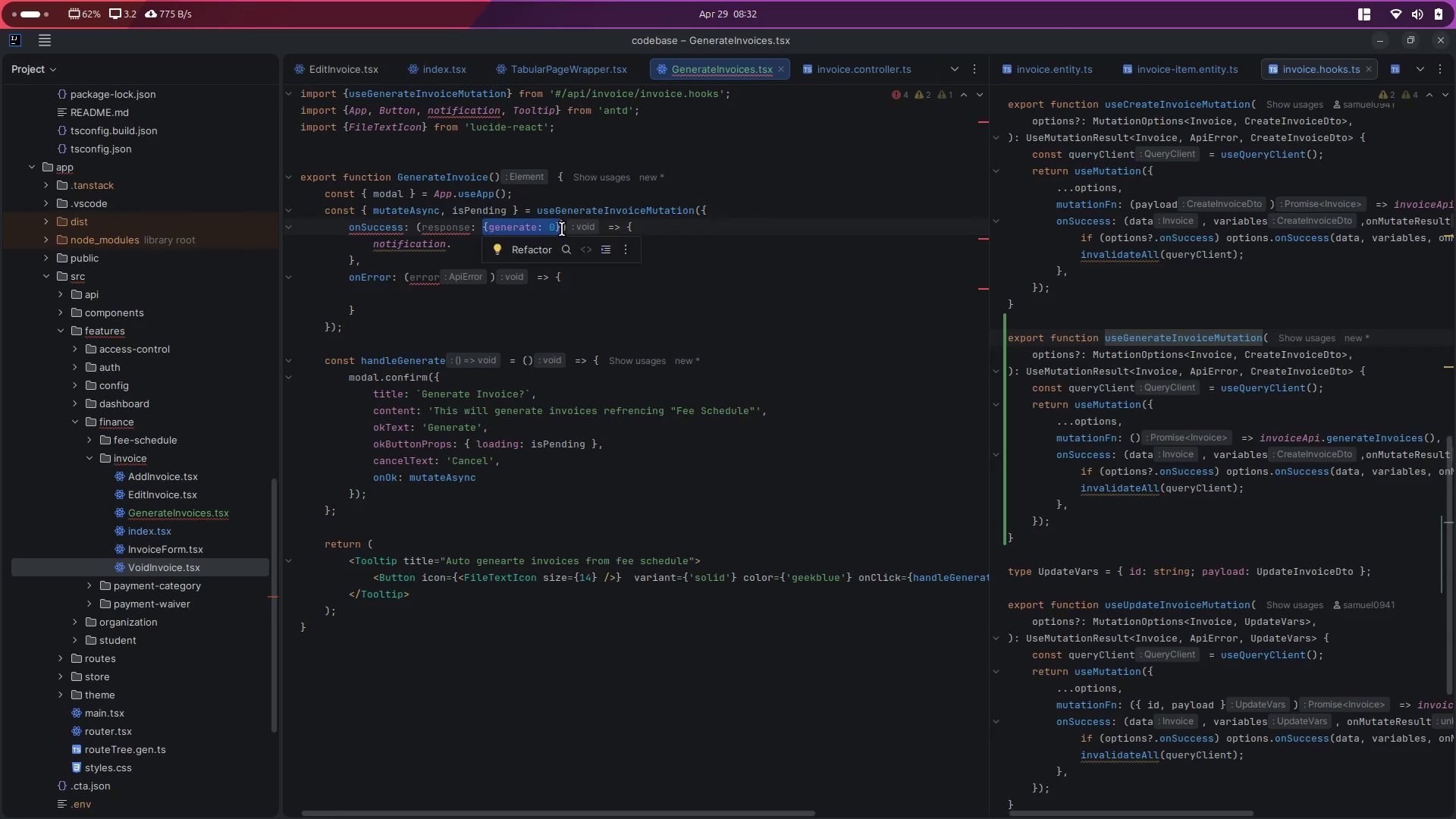 
key(Control+X)
 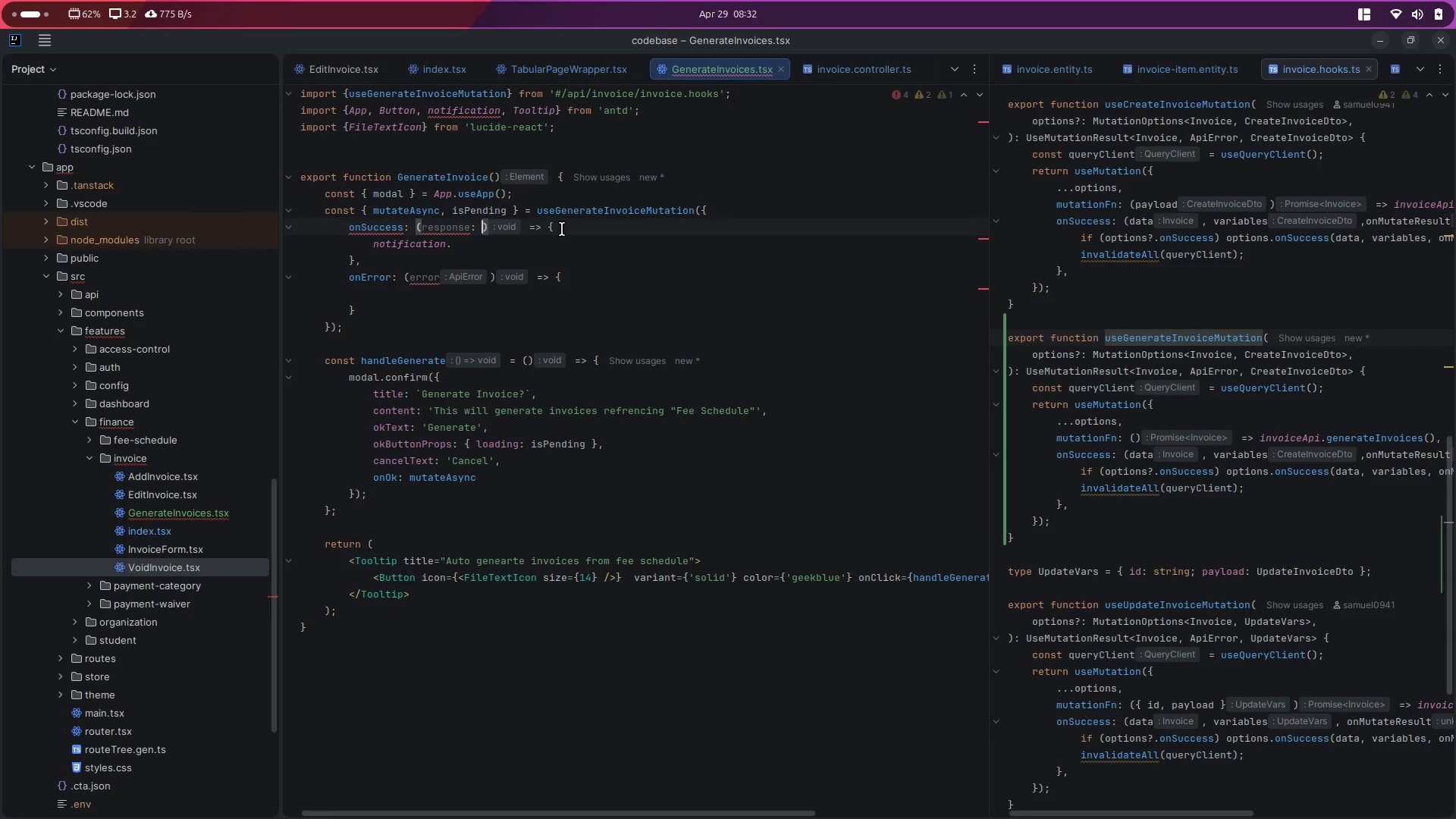 
key(Backspace)
 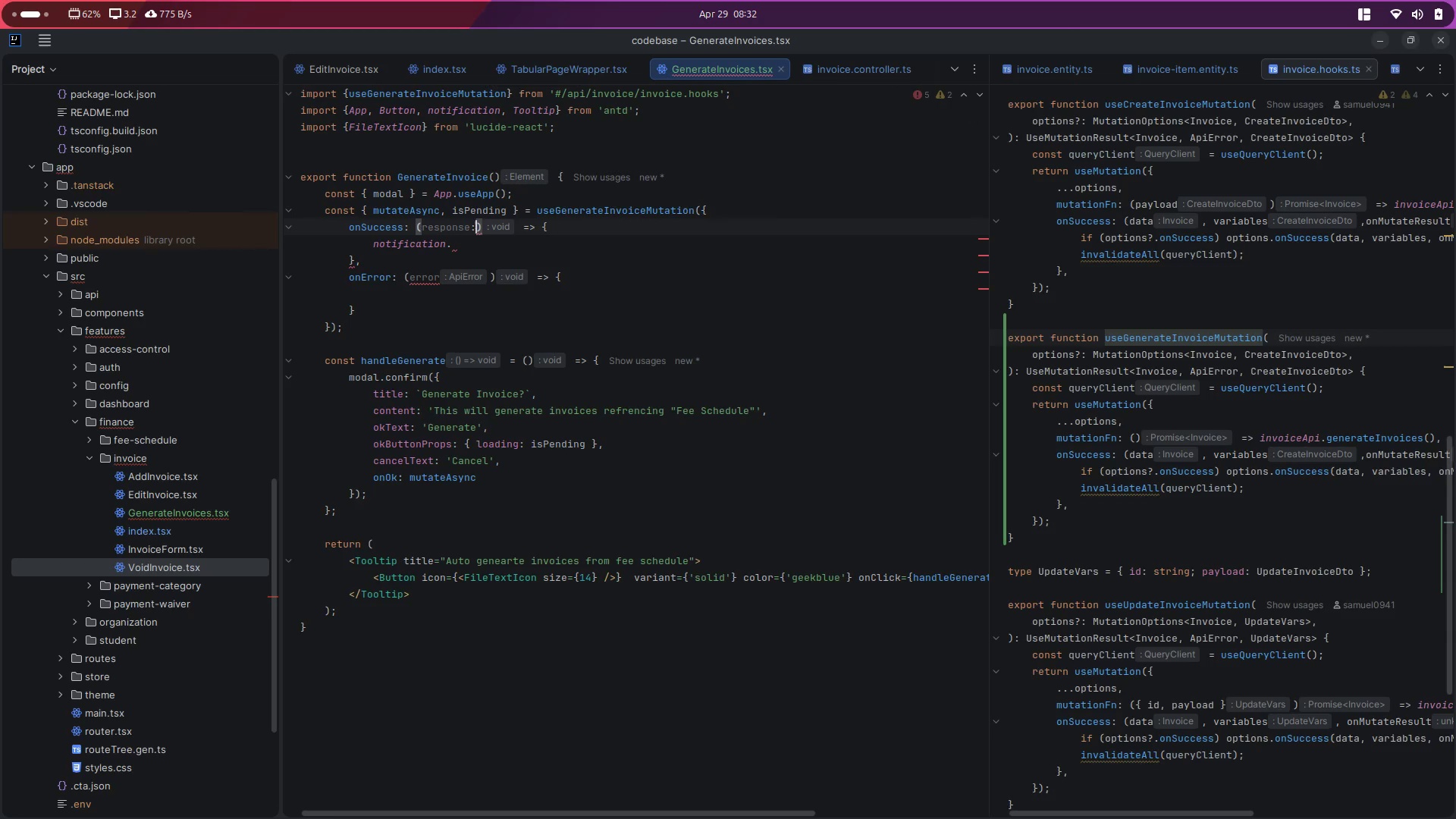 
key(Backspace)
 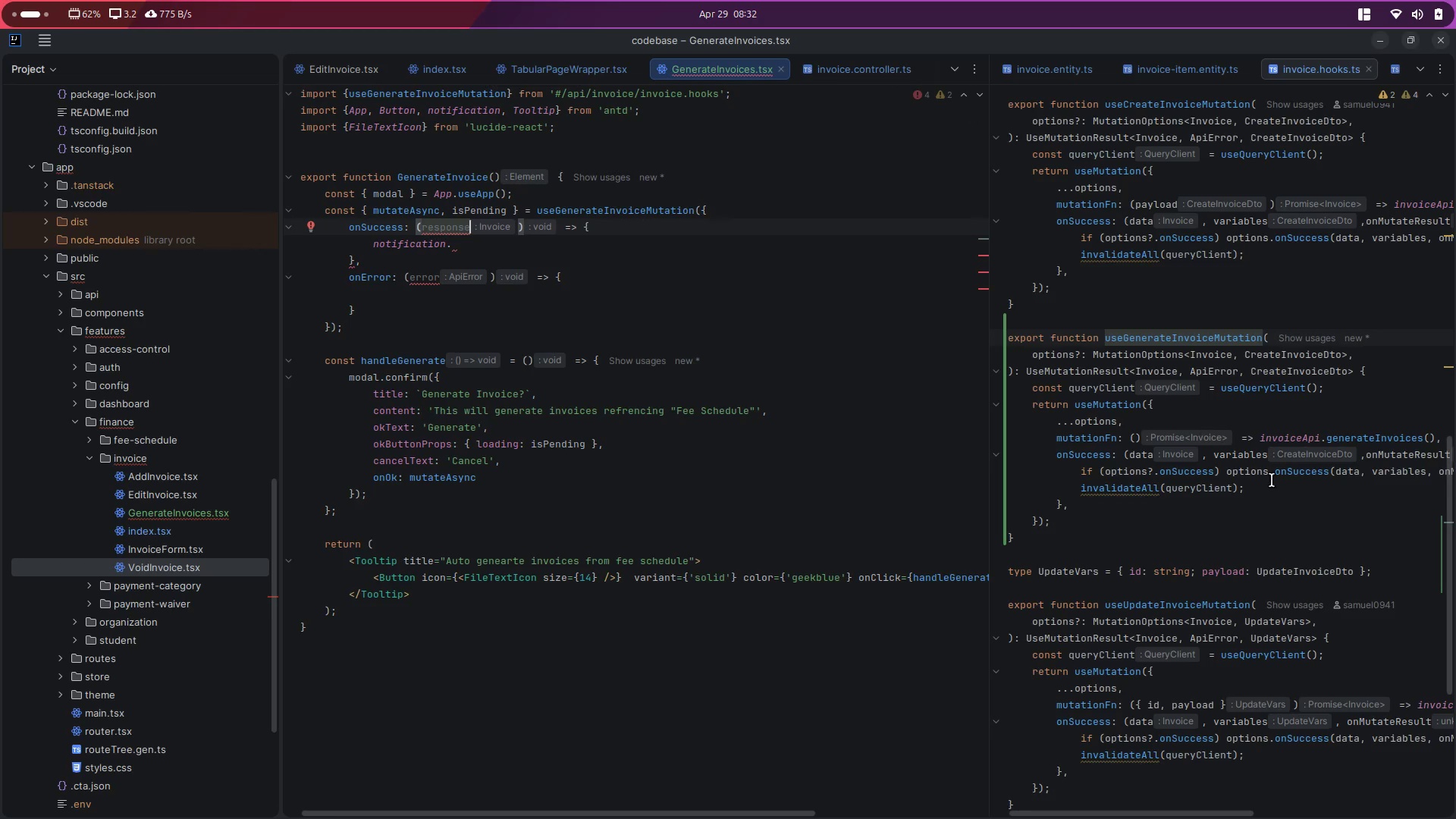 
scroll: coordinate [1279, 486], scroll_direction: down, amount: 2.0
 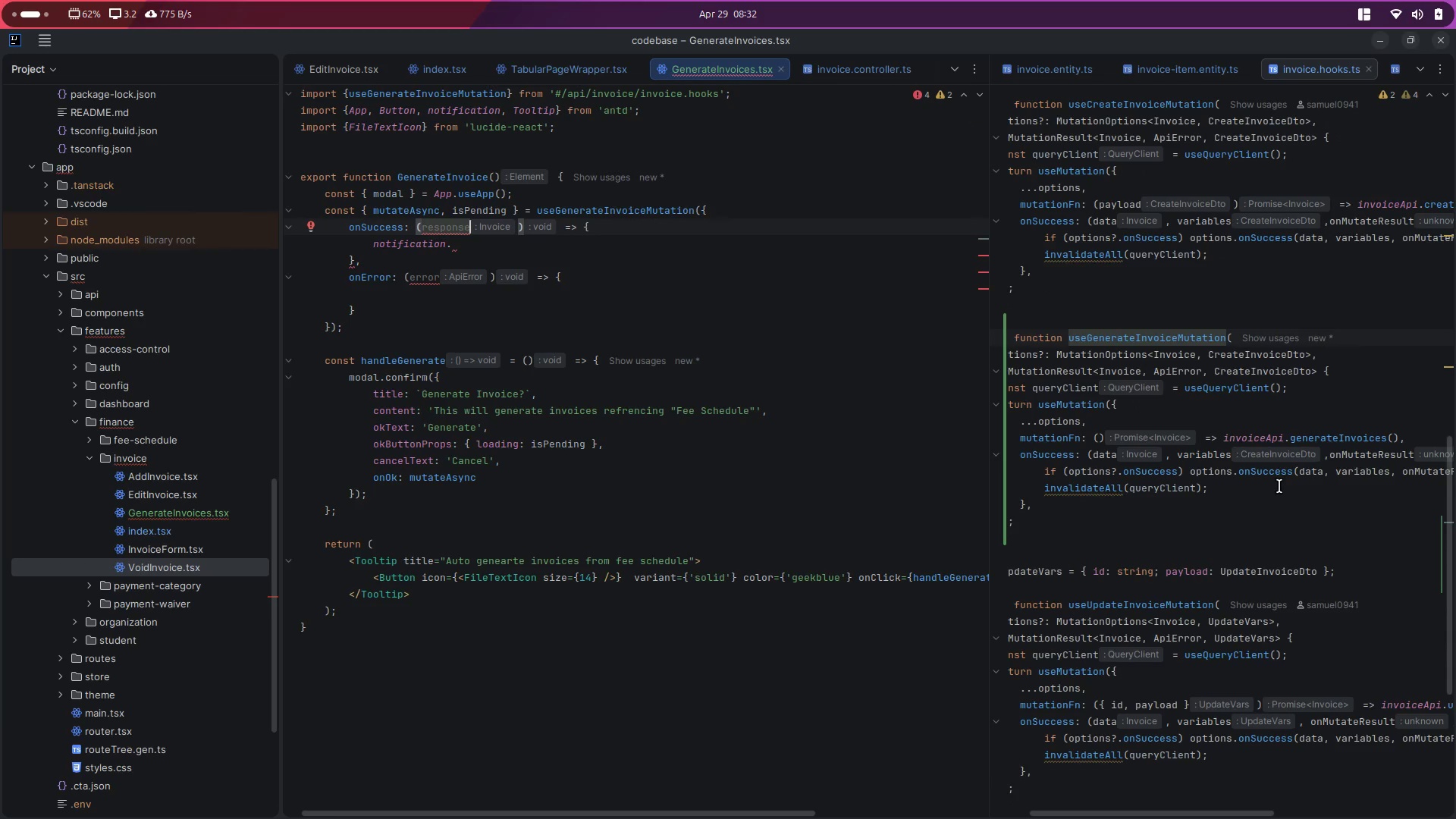 
hold_key(key=ControlLeft, duration=1.22)
left_click([1320, 438])
 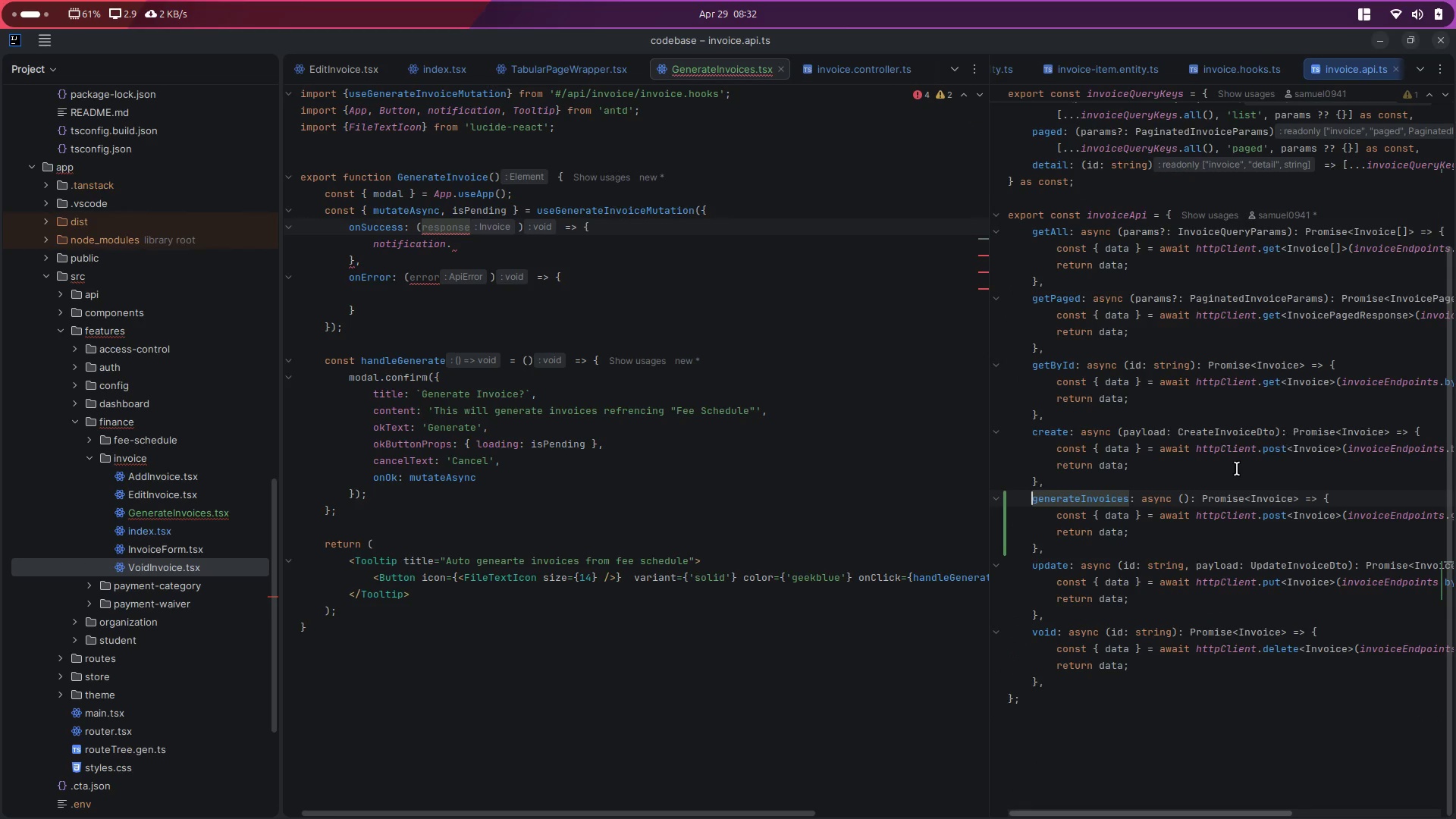 
scroll: coordinate [1237, 469], scroll_direction: down, amount: 5.0
 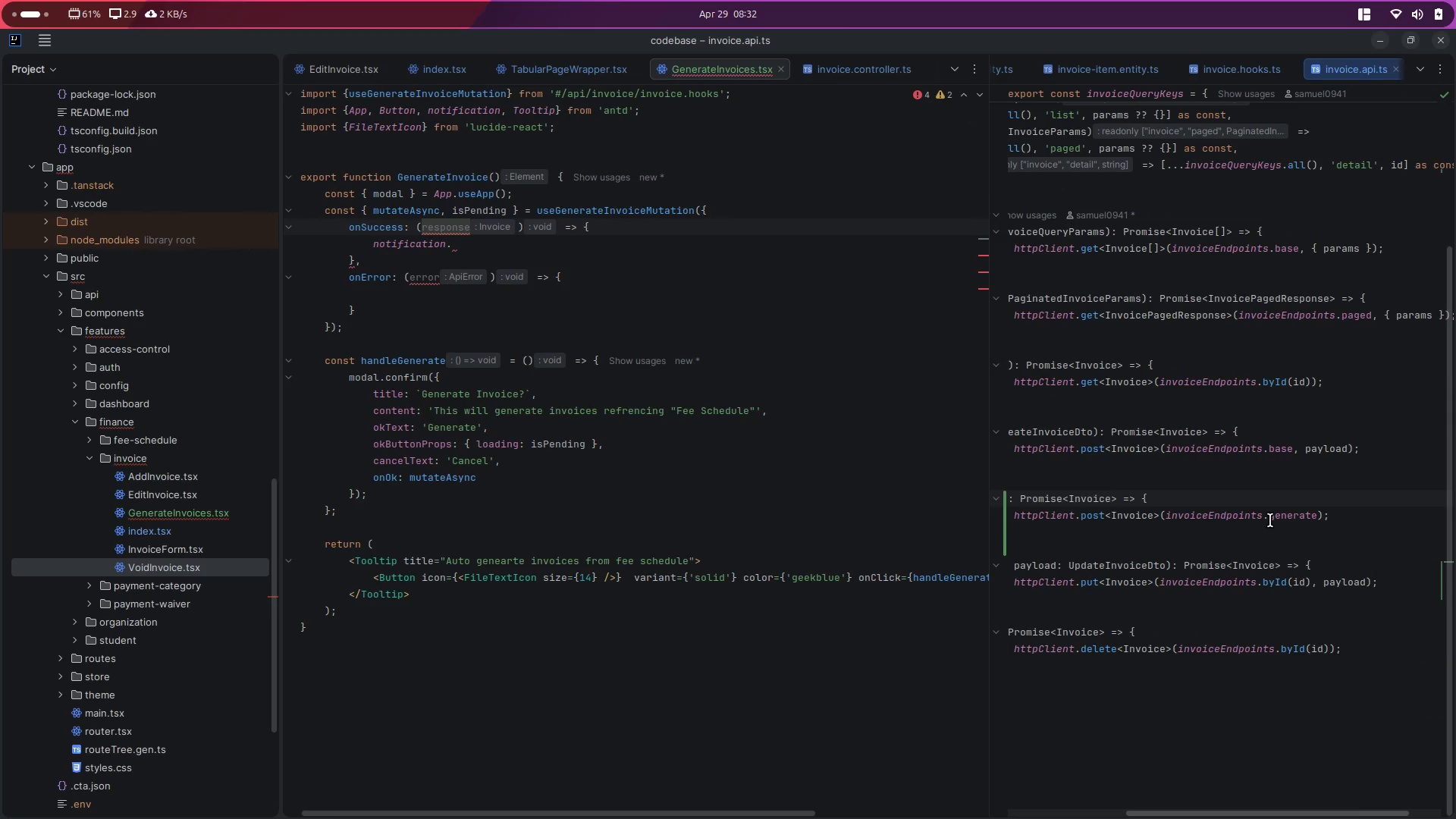 
scroll: coordinate [1270, 520], scroll_direction: up, amount: 2.0
 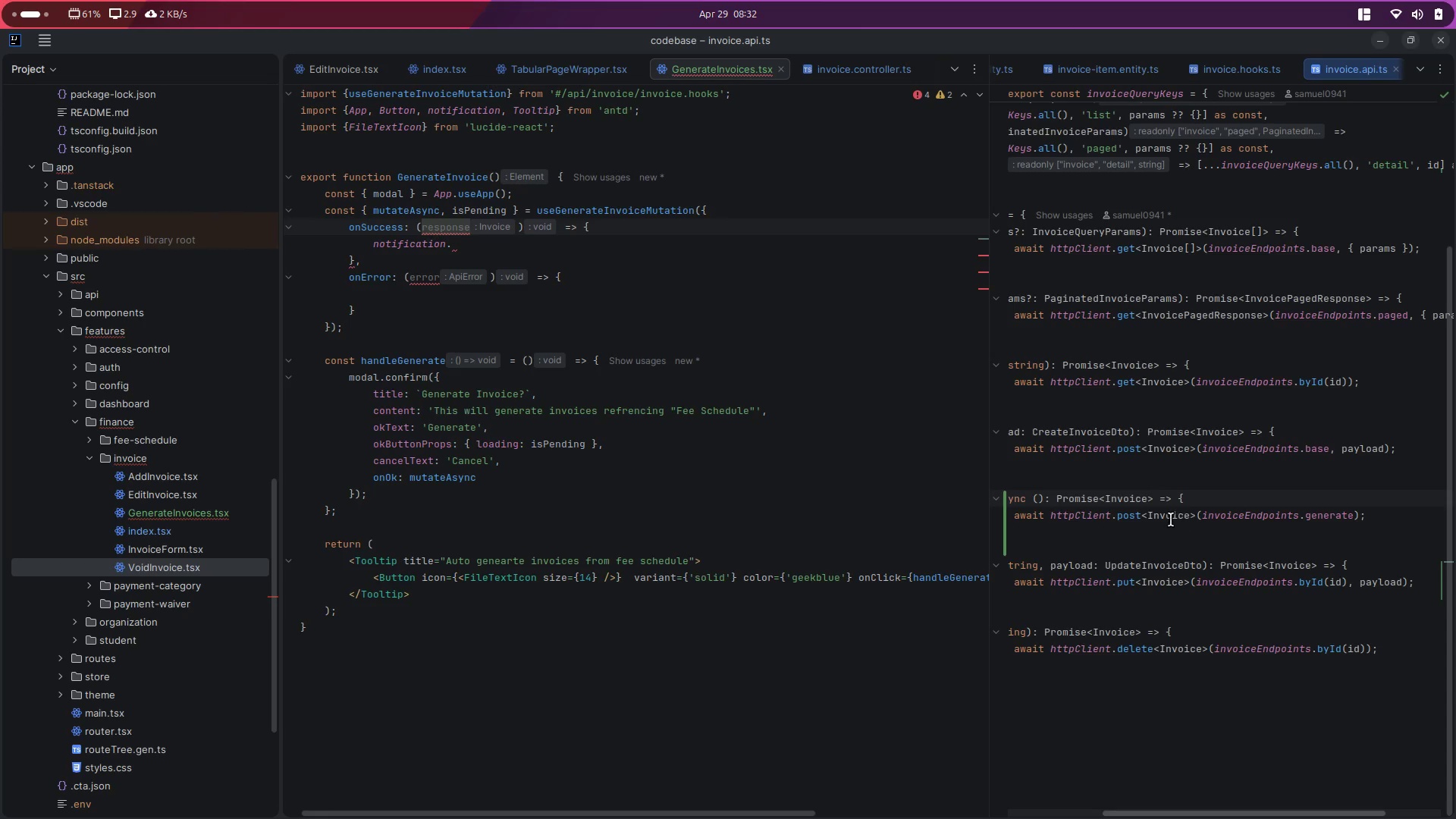 
double_click([1171, 519])
 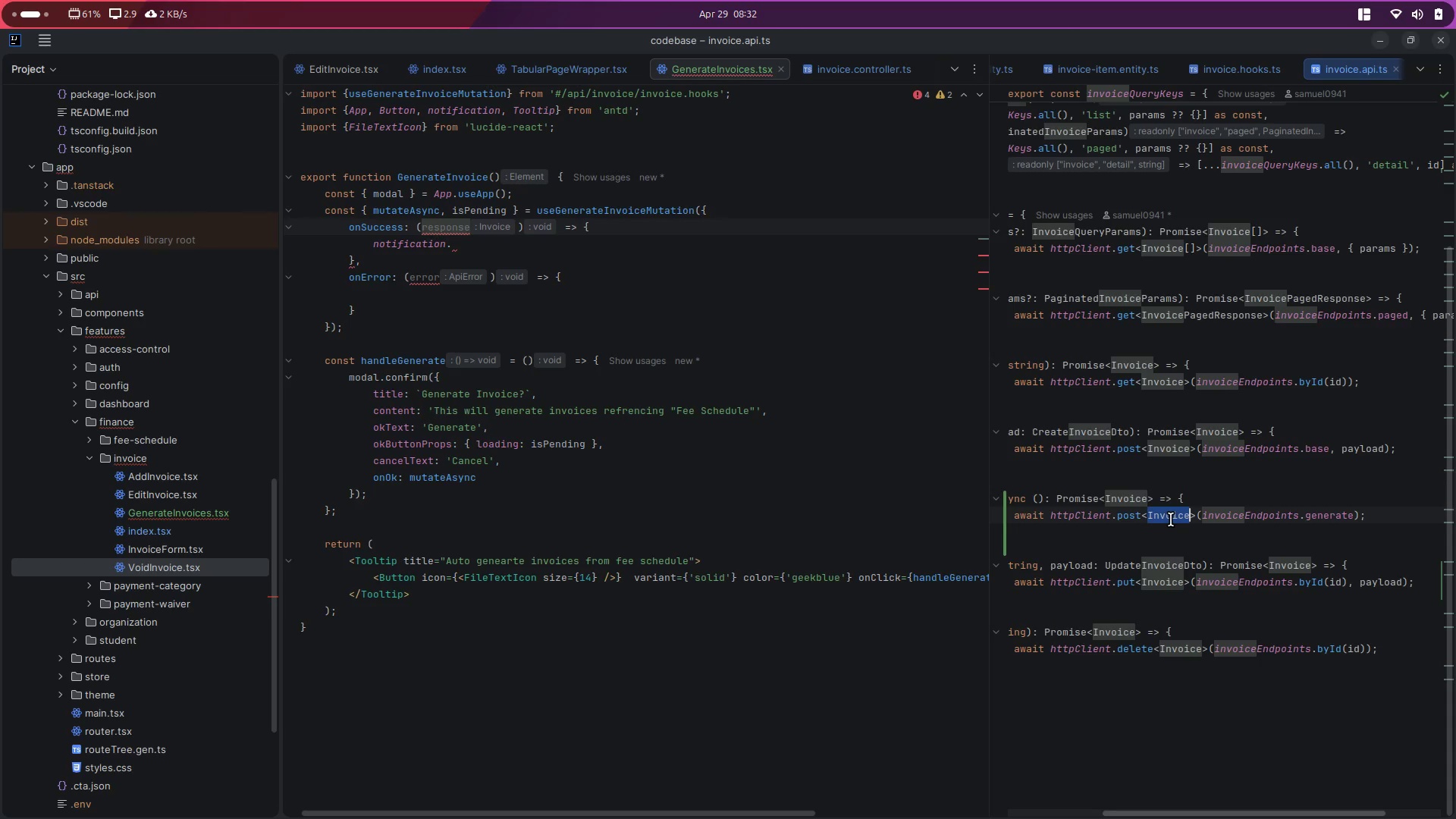 
key(Shift+BracketLeft)
 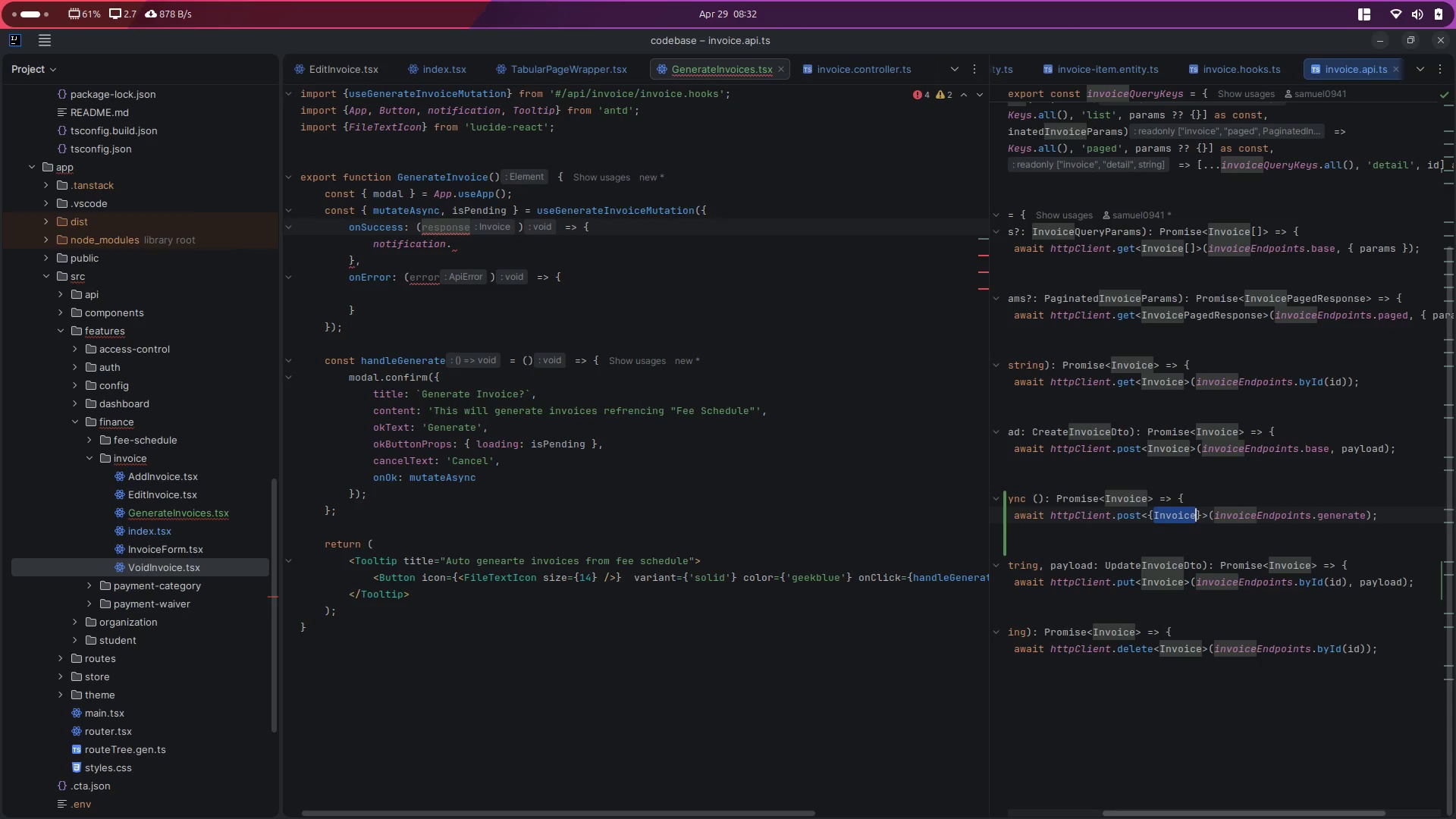 
key(Control+V)
 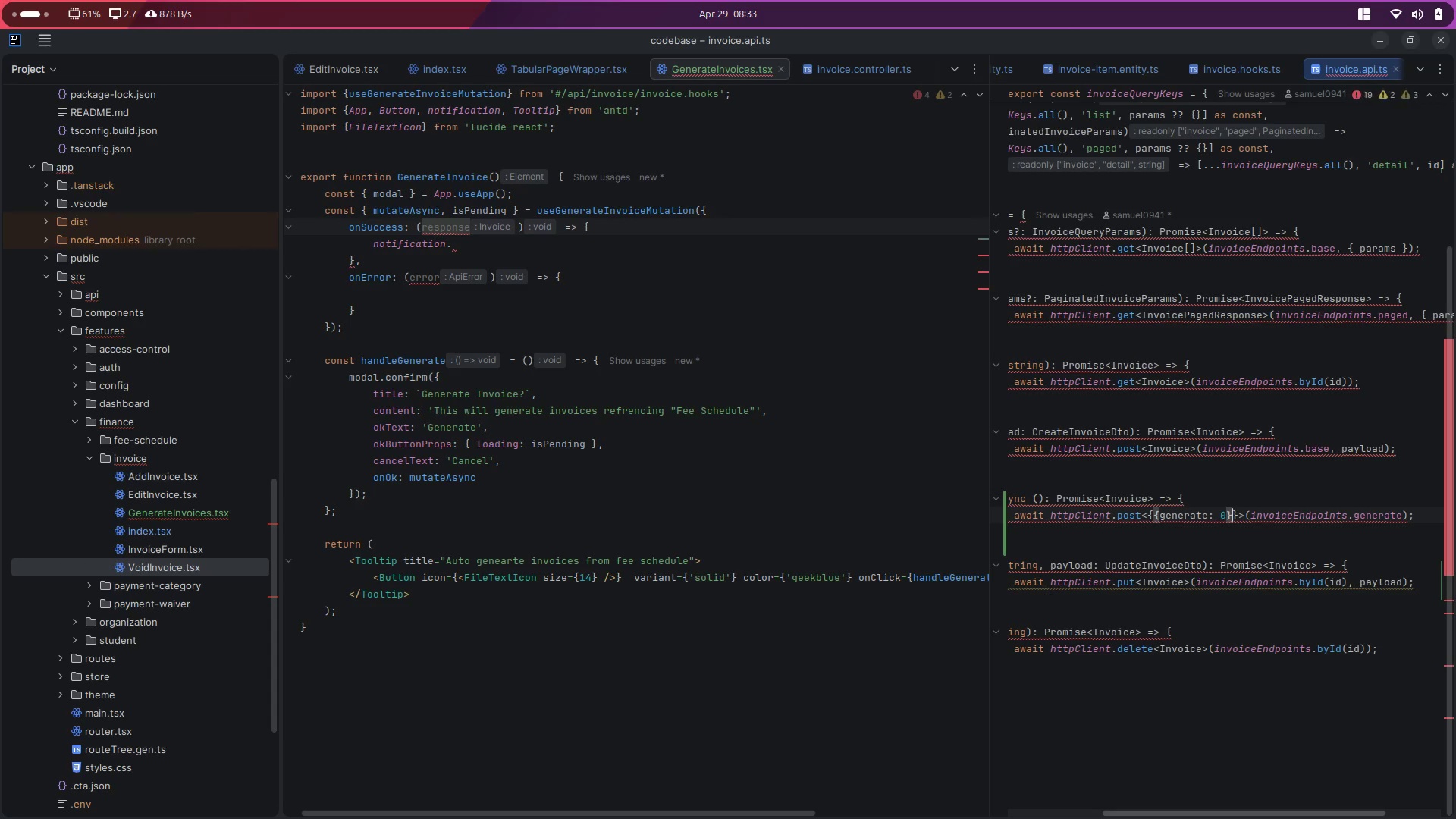 
key(Backspace)
type(num)
key(Backspace)
key(Backspace)
key(Backspace)
key(Backspace)
type(number)
key(Escape)
 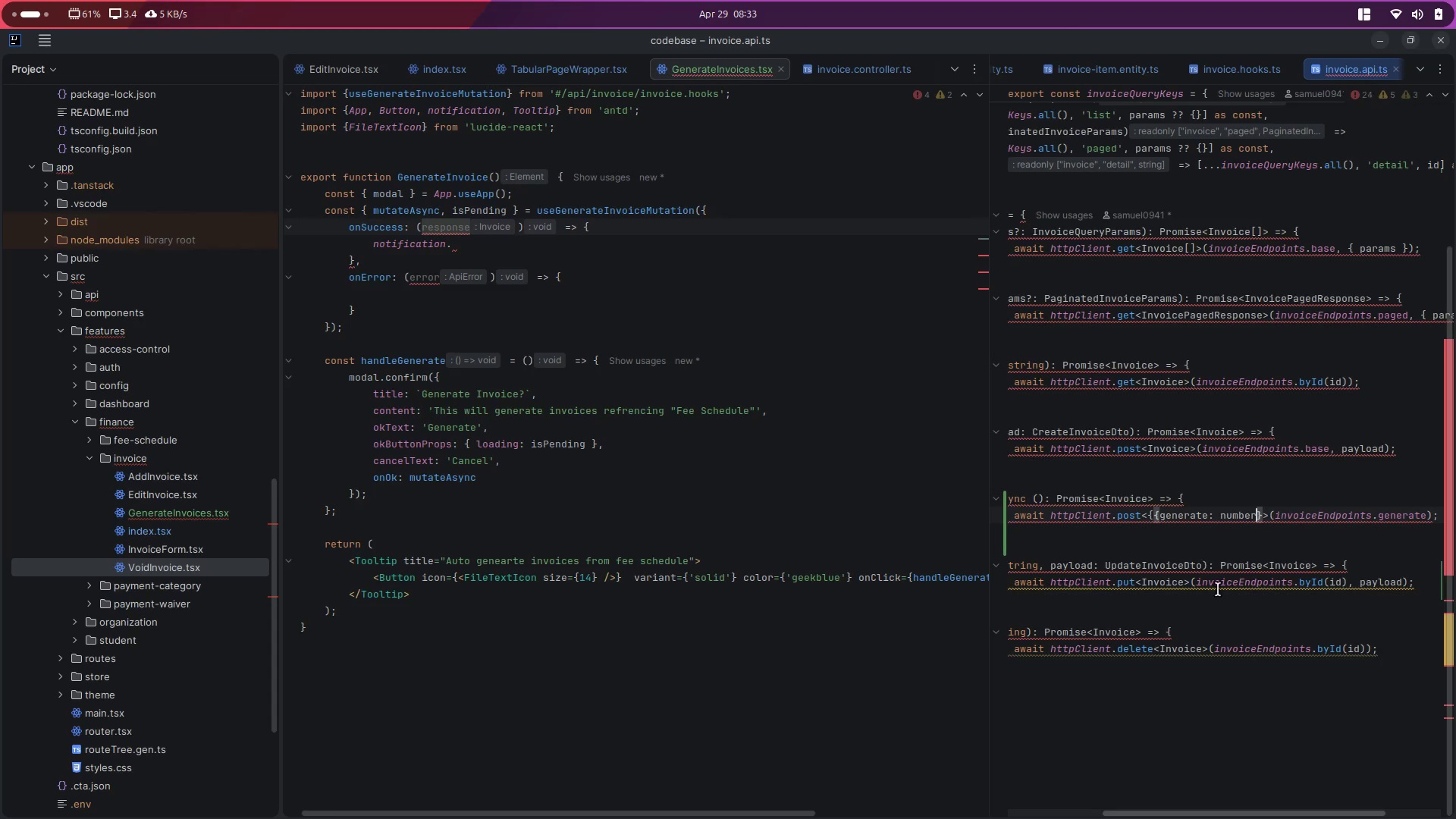 
key(Control+ControlLeft)
 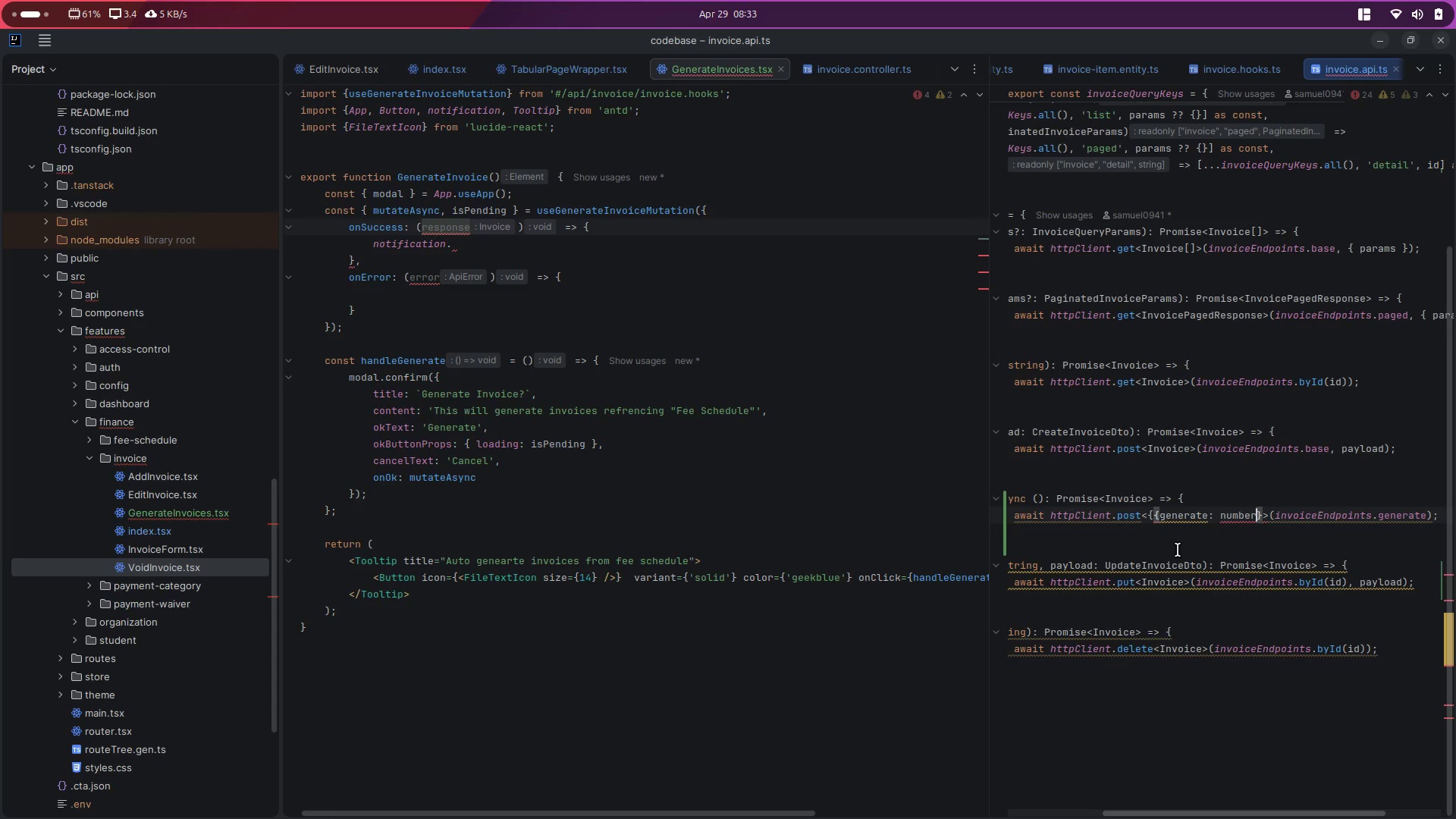 
key(Control+S)
 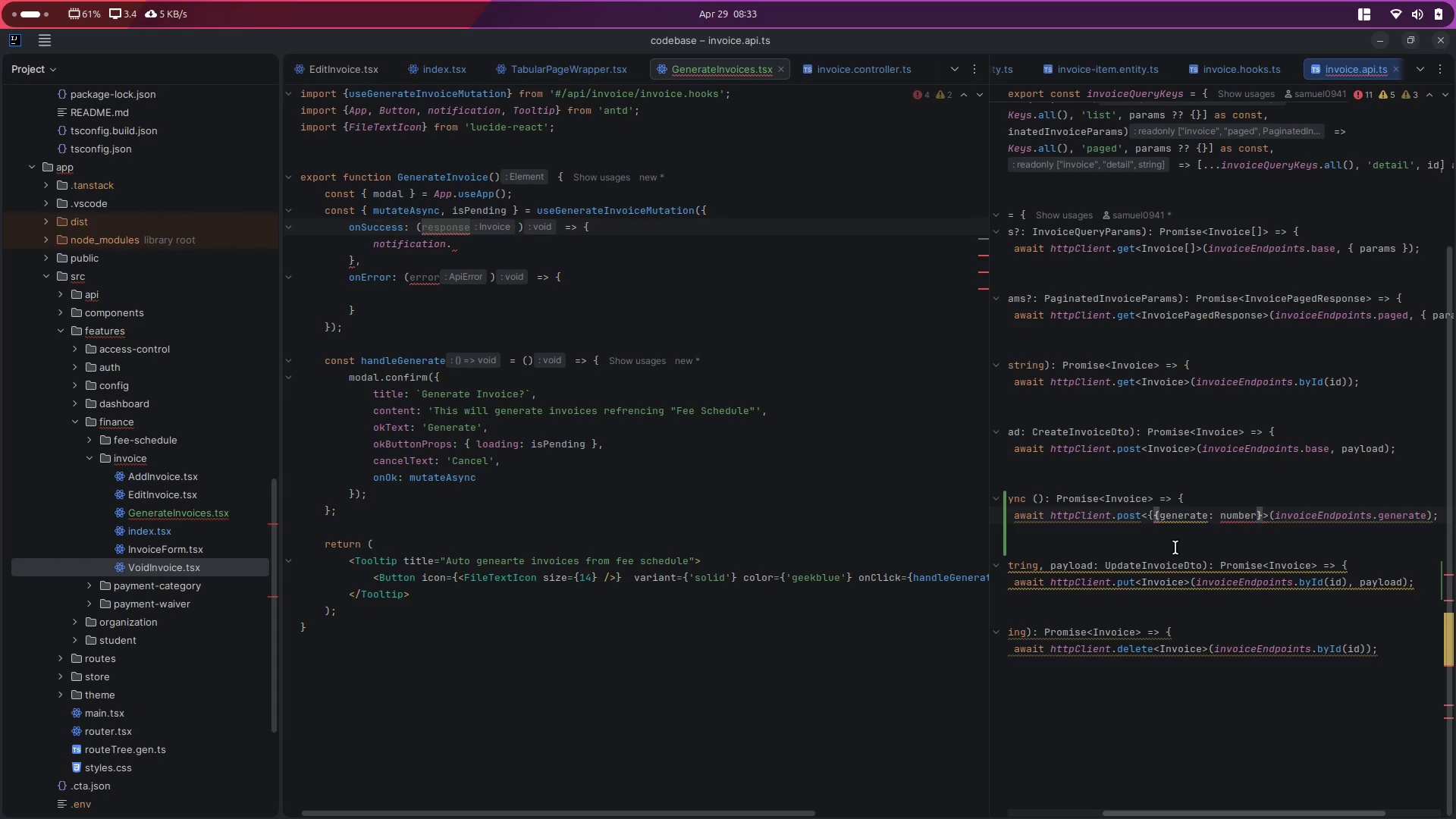 
key(Control+Z)
 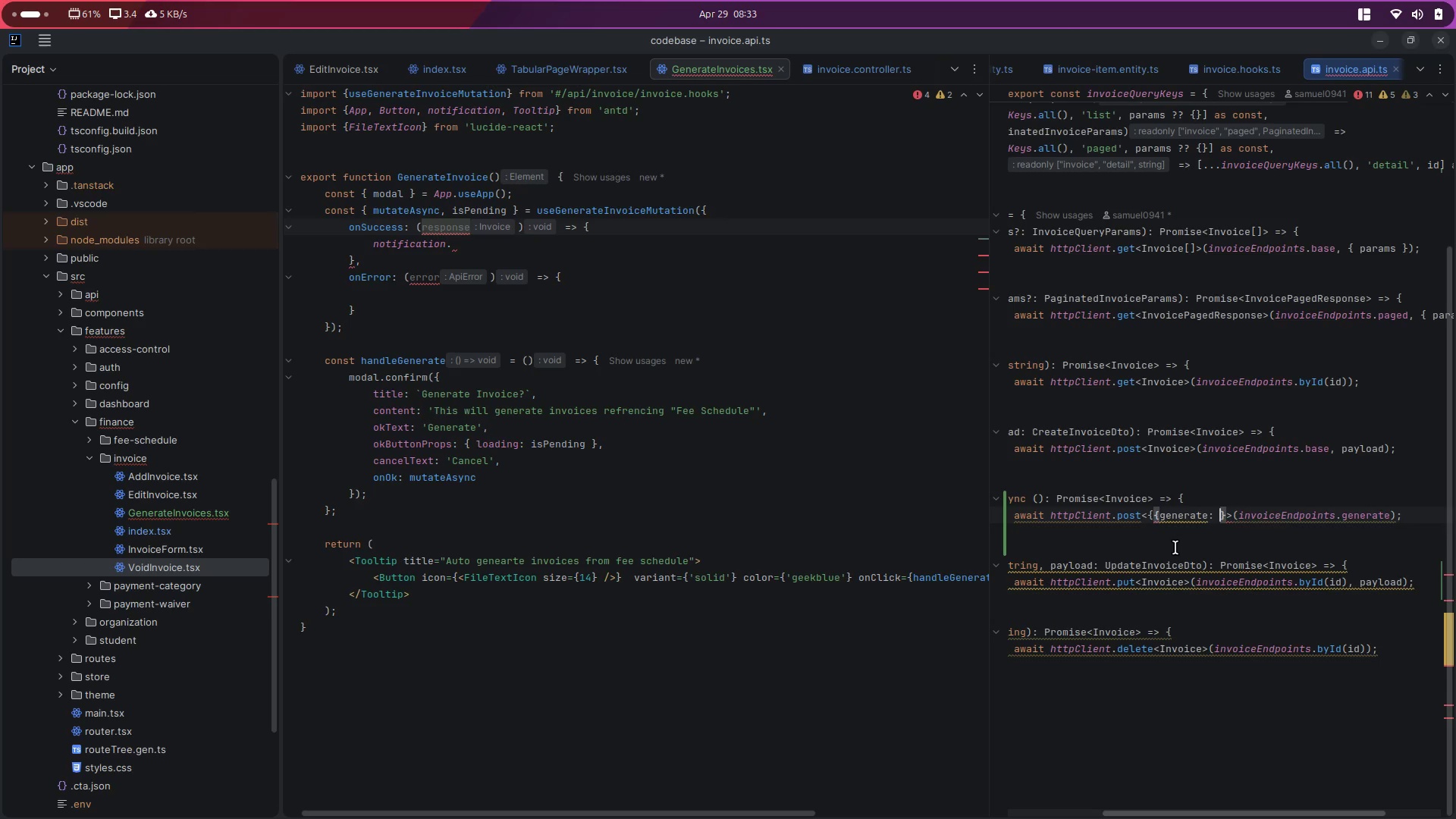 
key(Control+Z)
 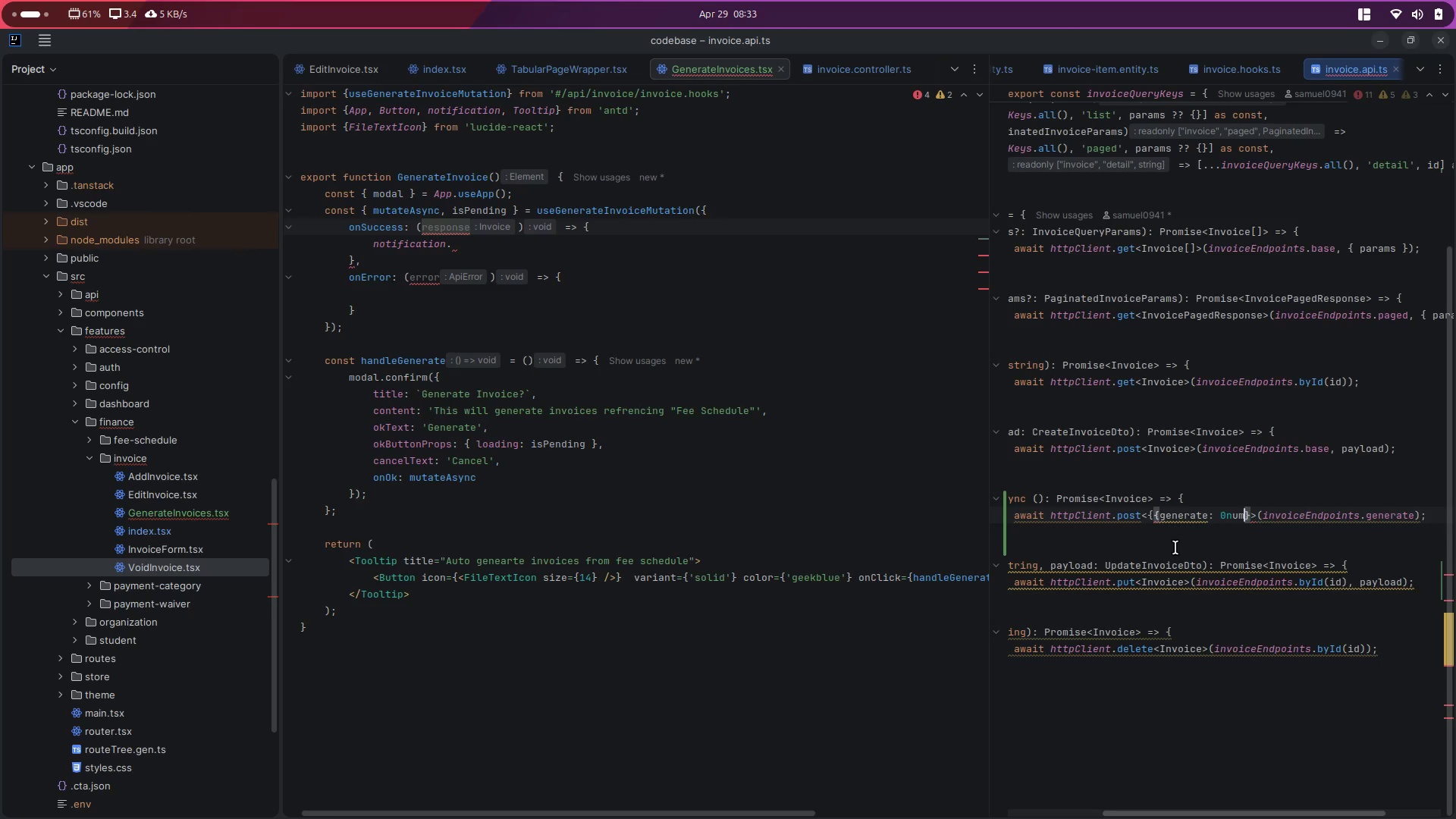 
key(Control+Z)
 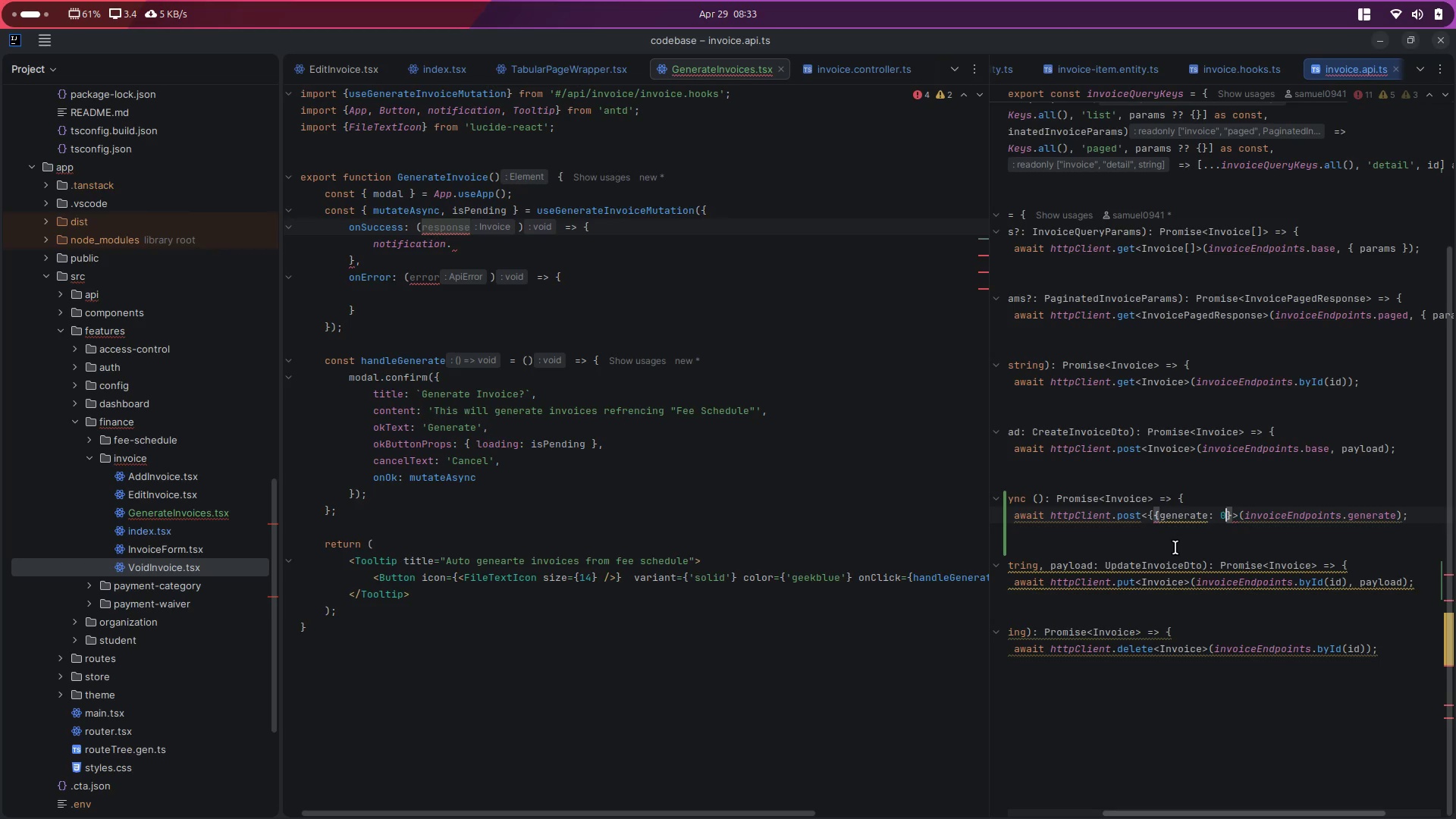 
key(Control+Z)
 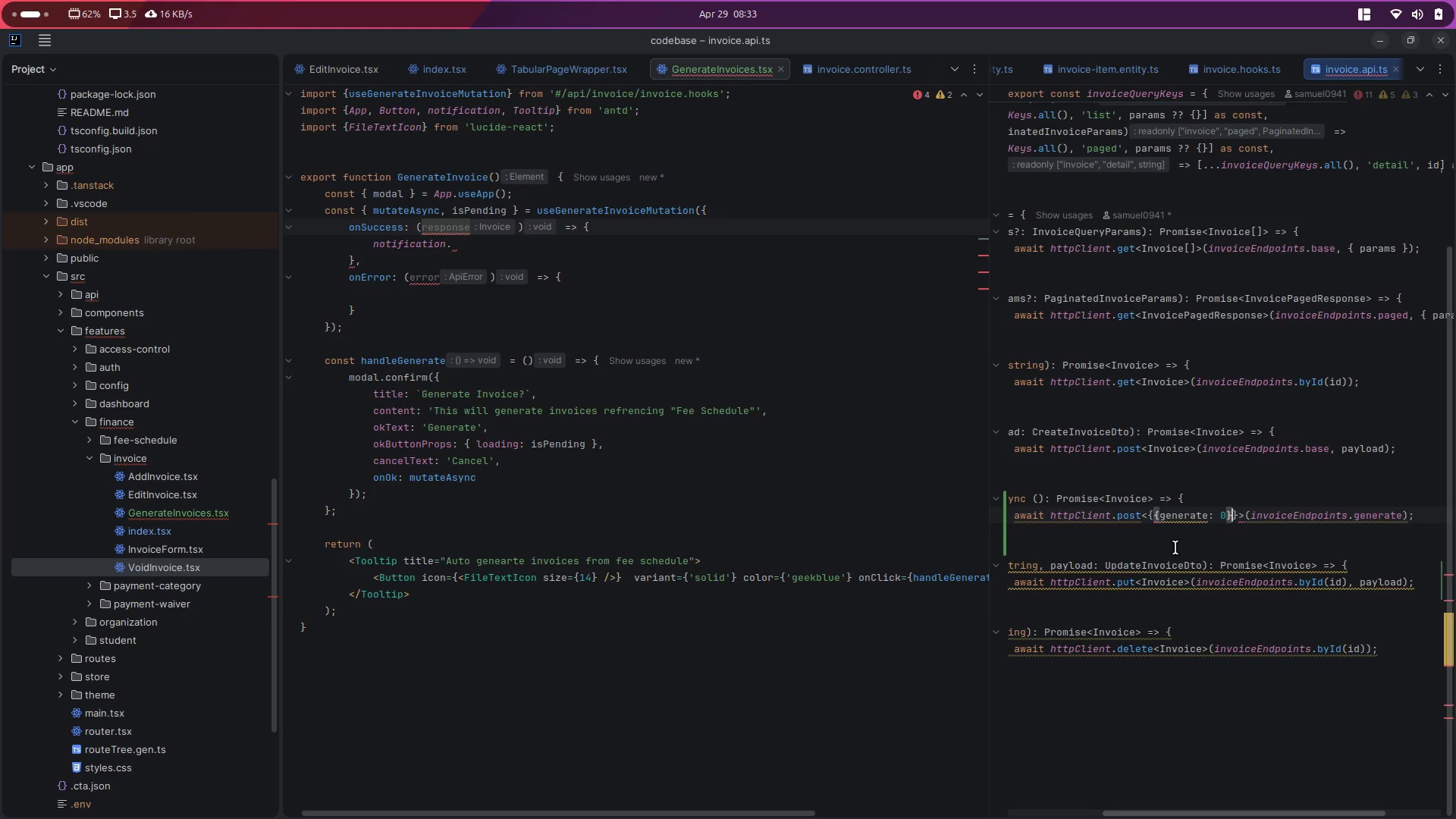 
key(Control+Z)
 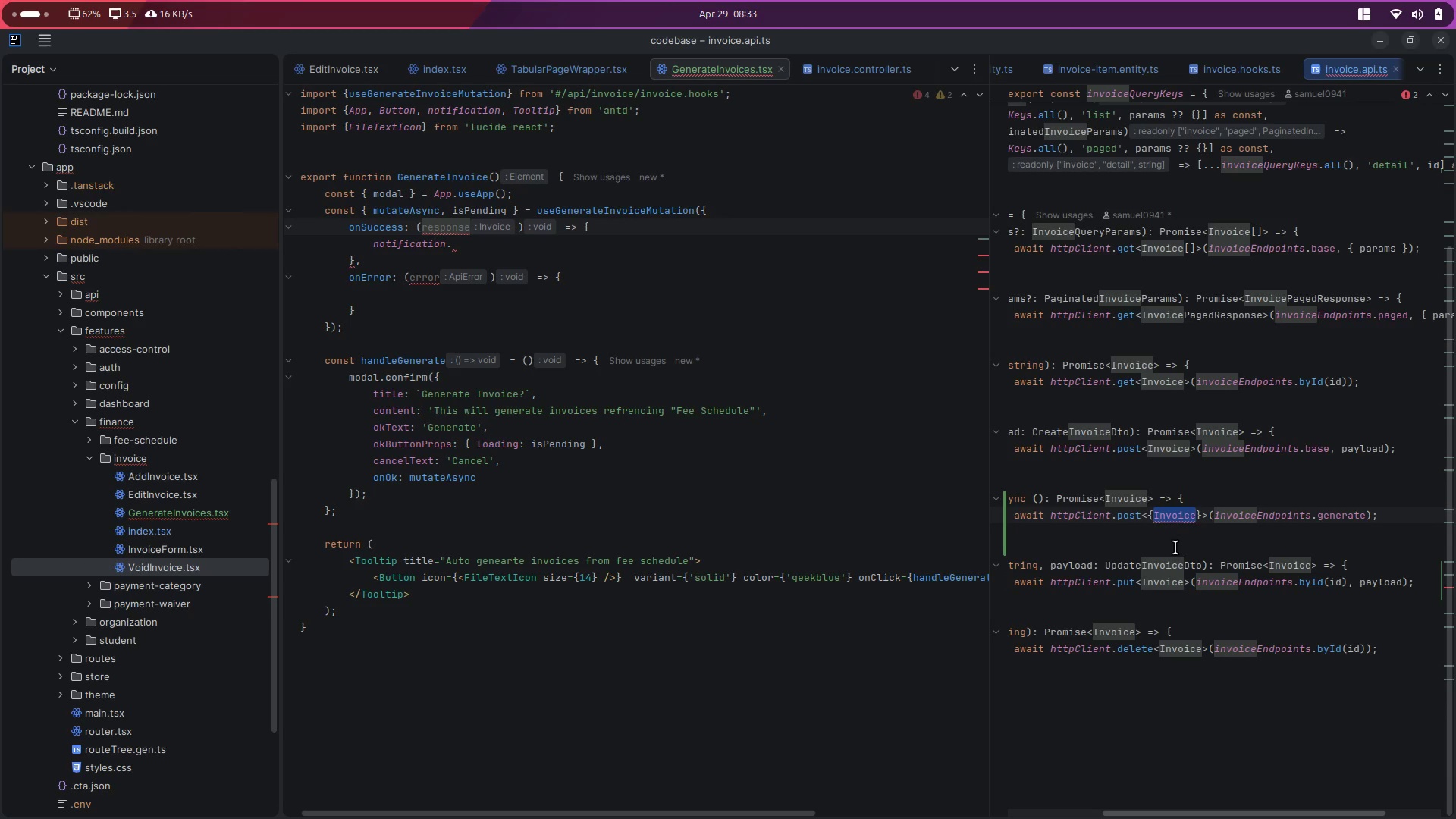 
key(Backspace)
type(generated: number)
key(Escape)
 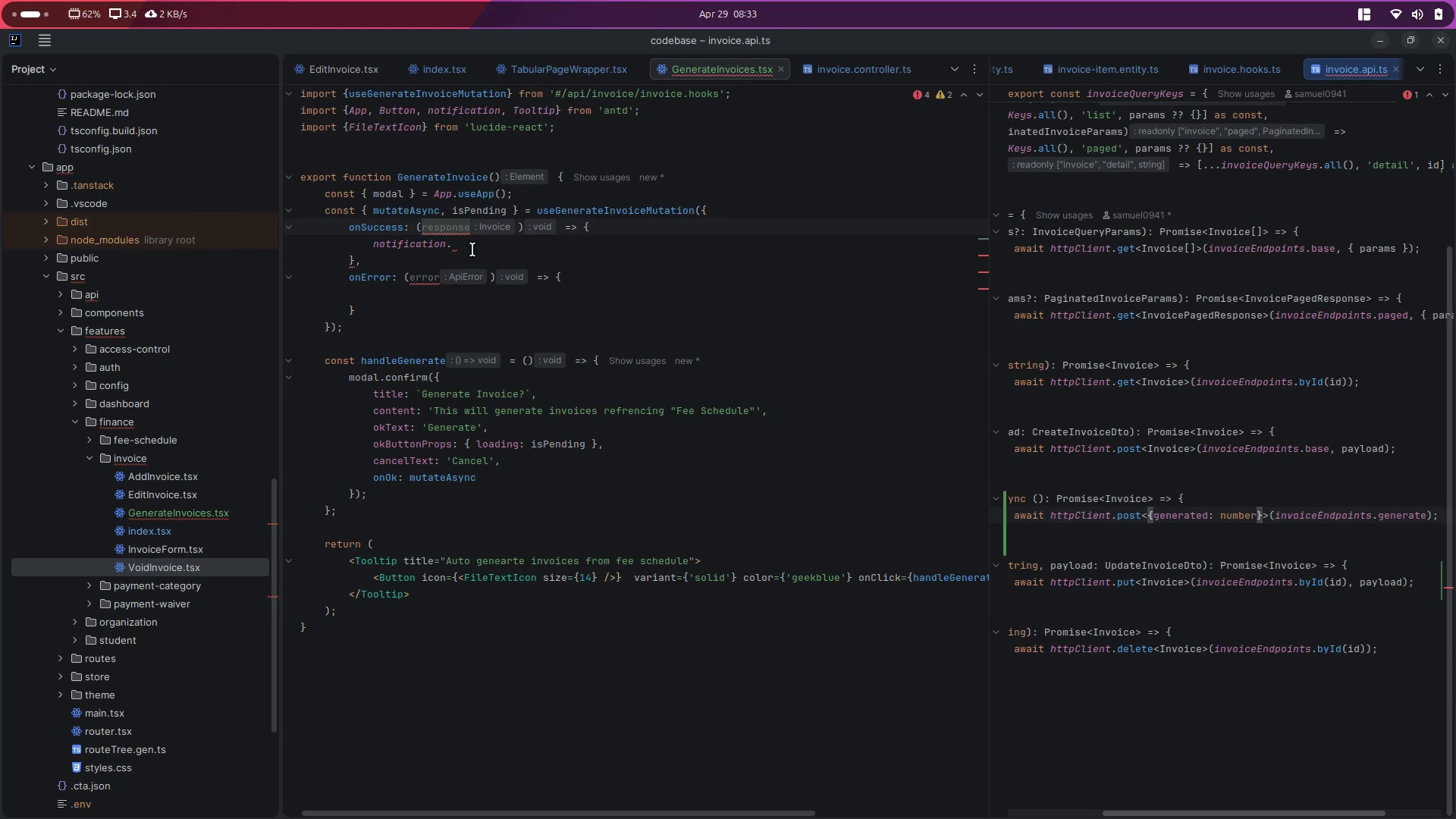 
left_click([460, 243])
 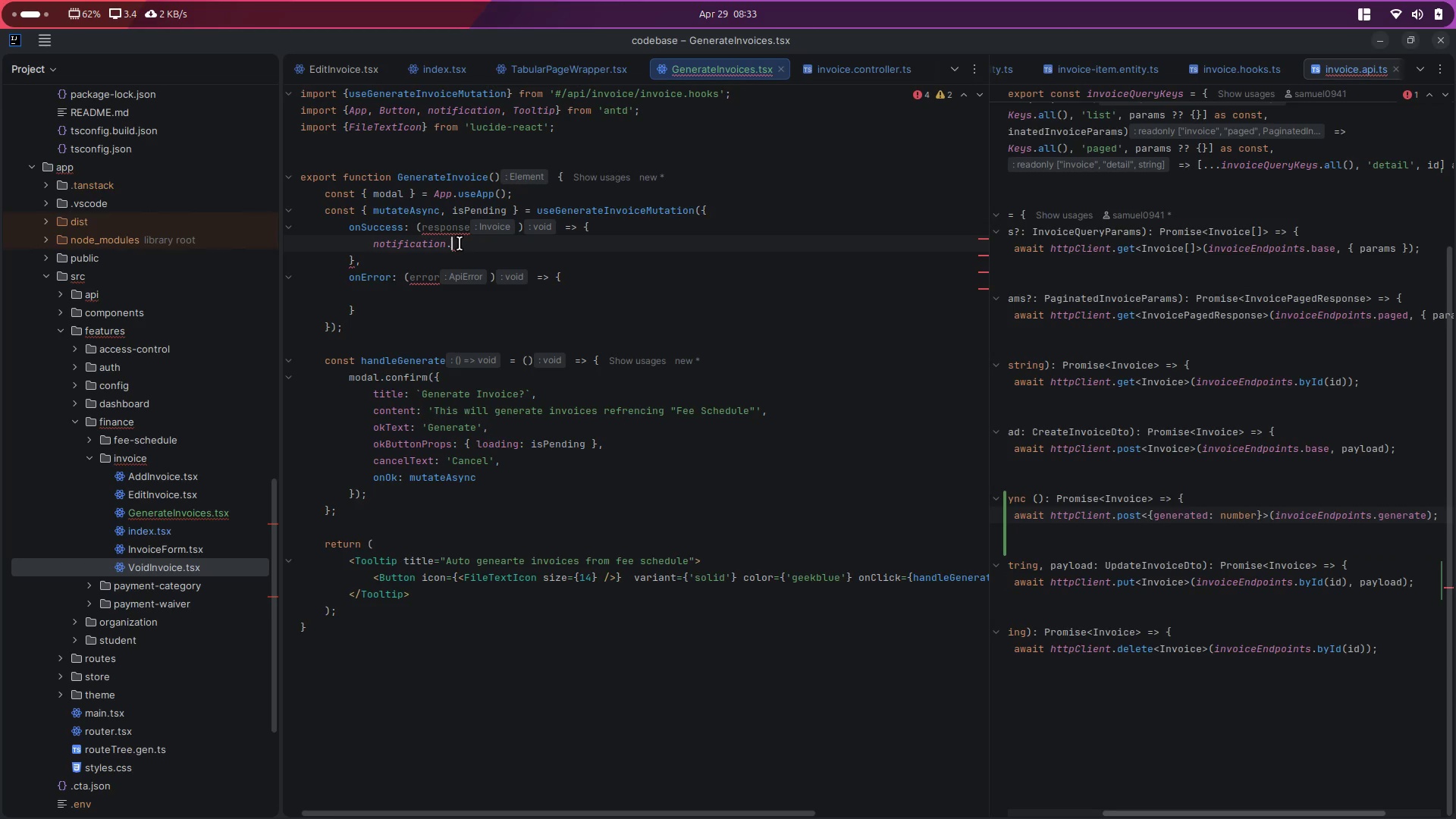 
type(su)
 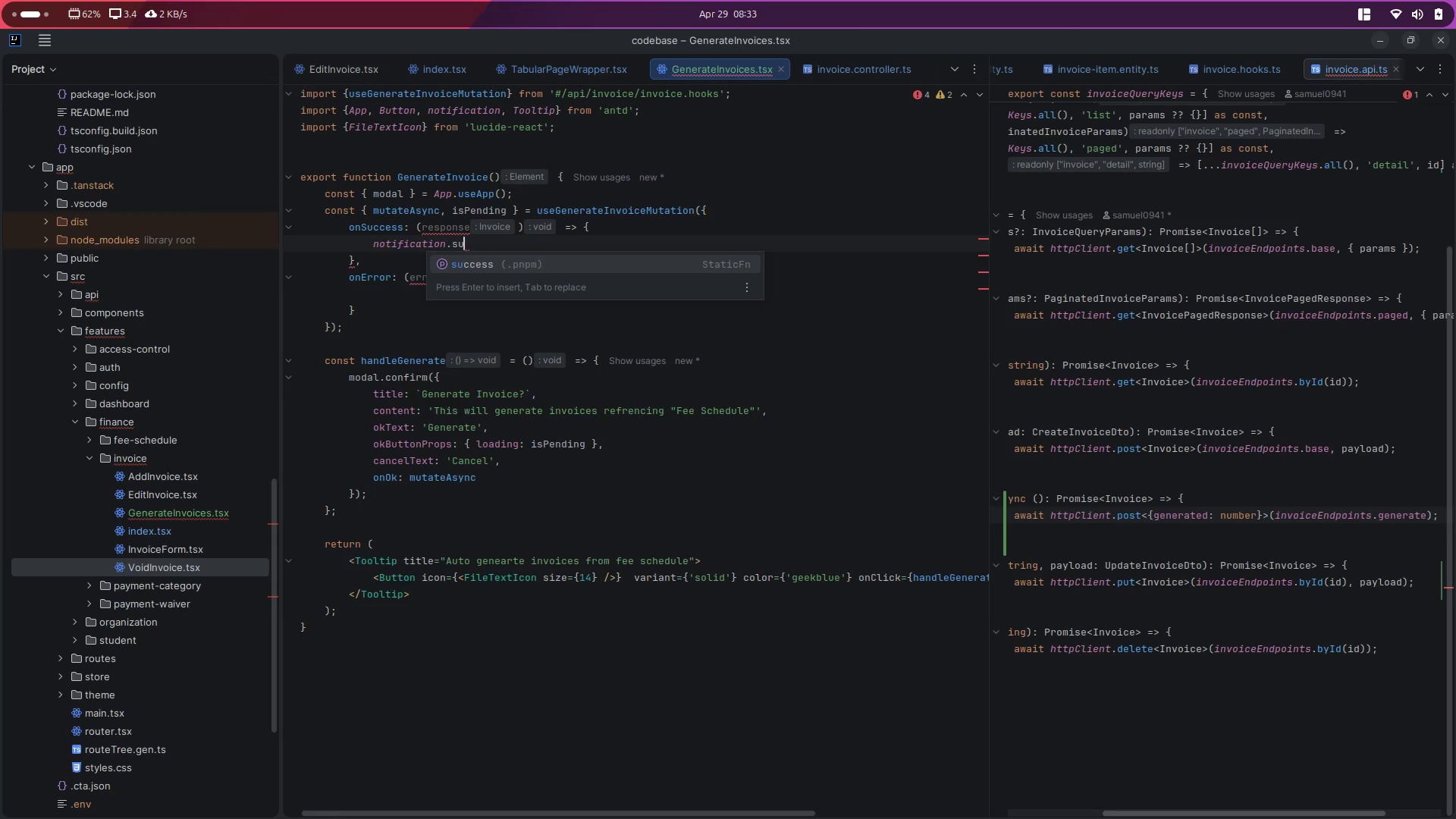 
key(Enter)
 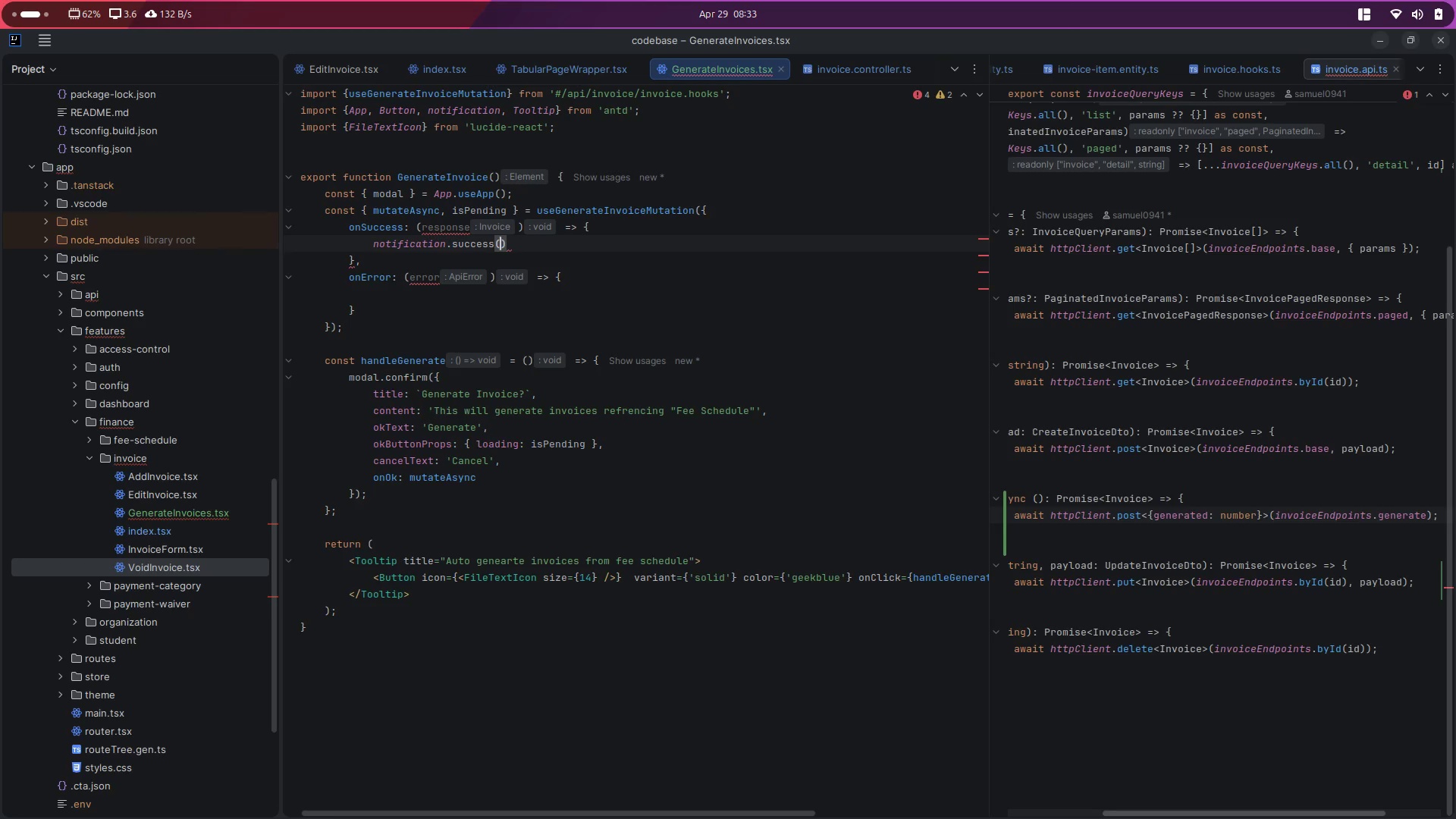 
type(()
key(Backspace)
type(')
key(Backspace)
type(`Generated ${re)
 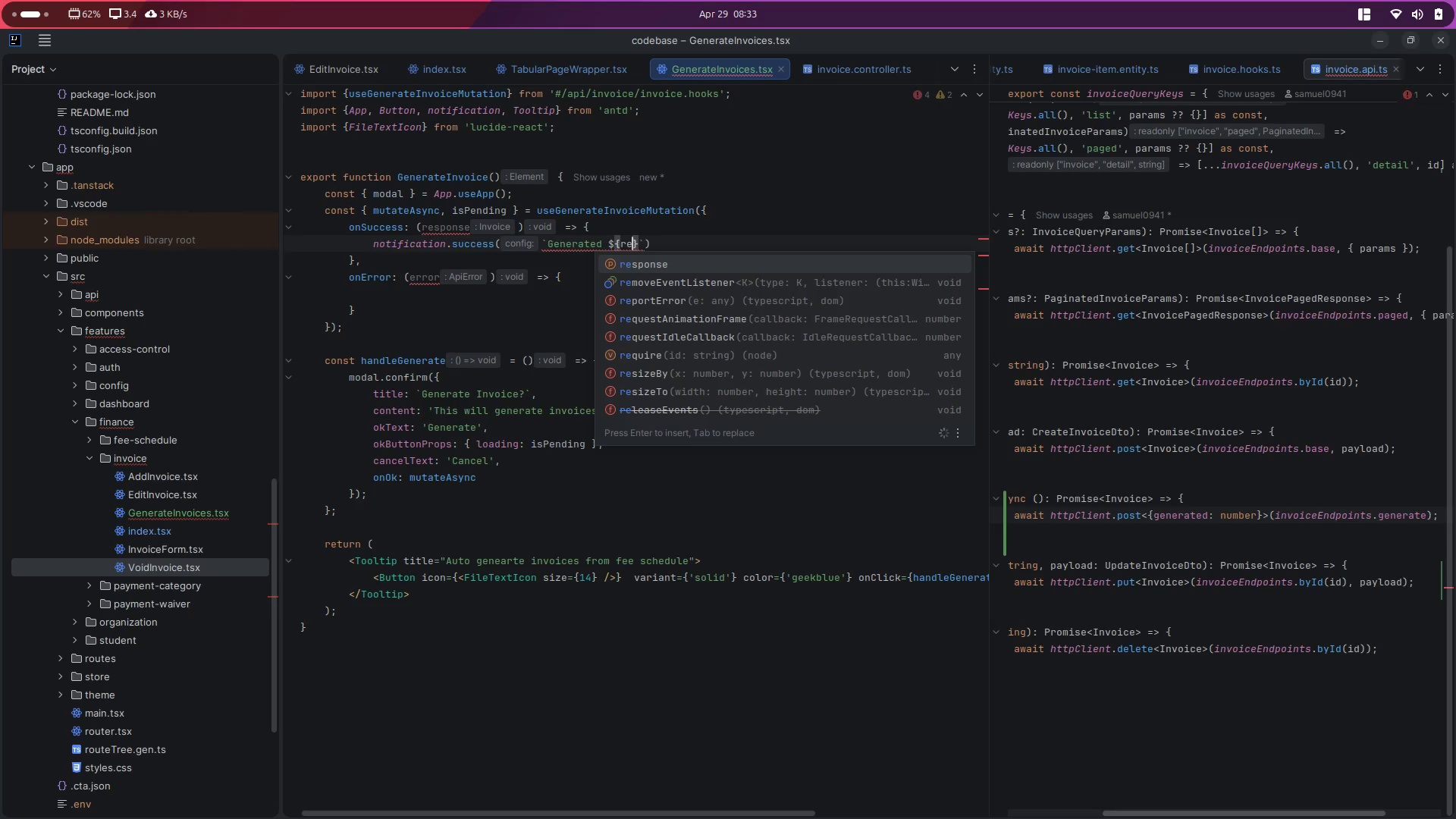 
key(Enter)
 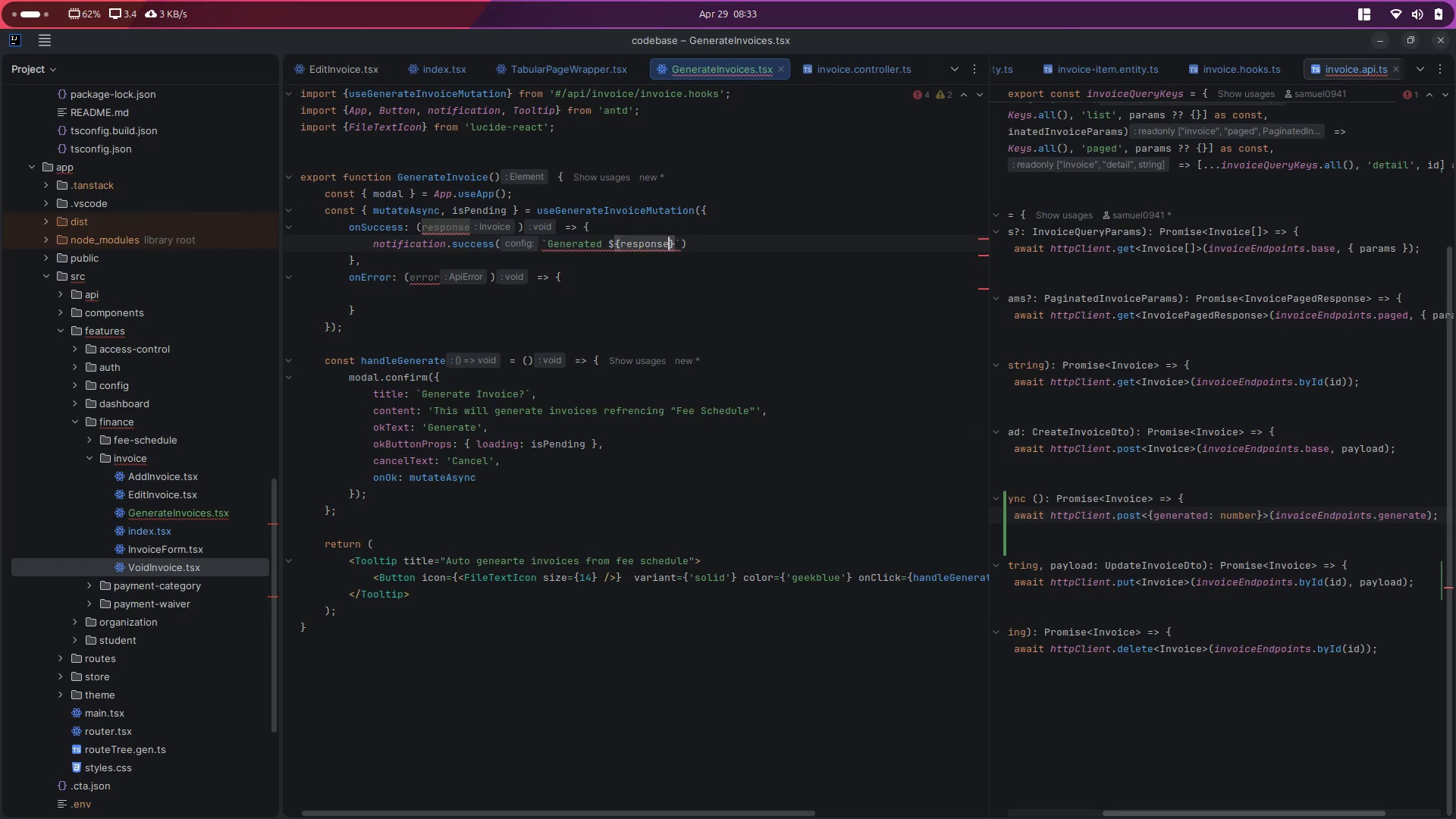 
key(Period)
 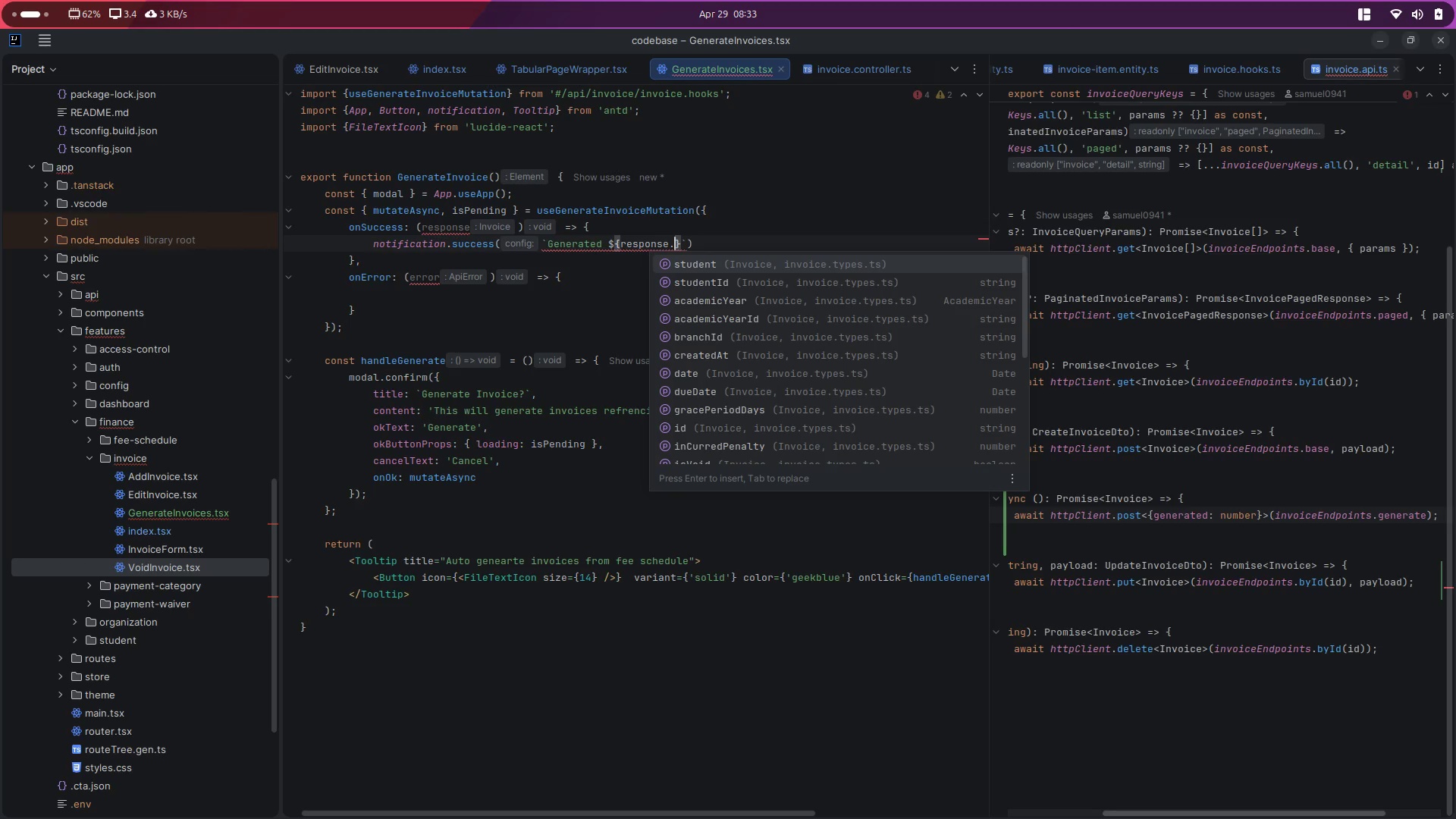 
key(G)
 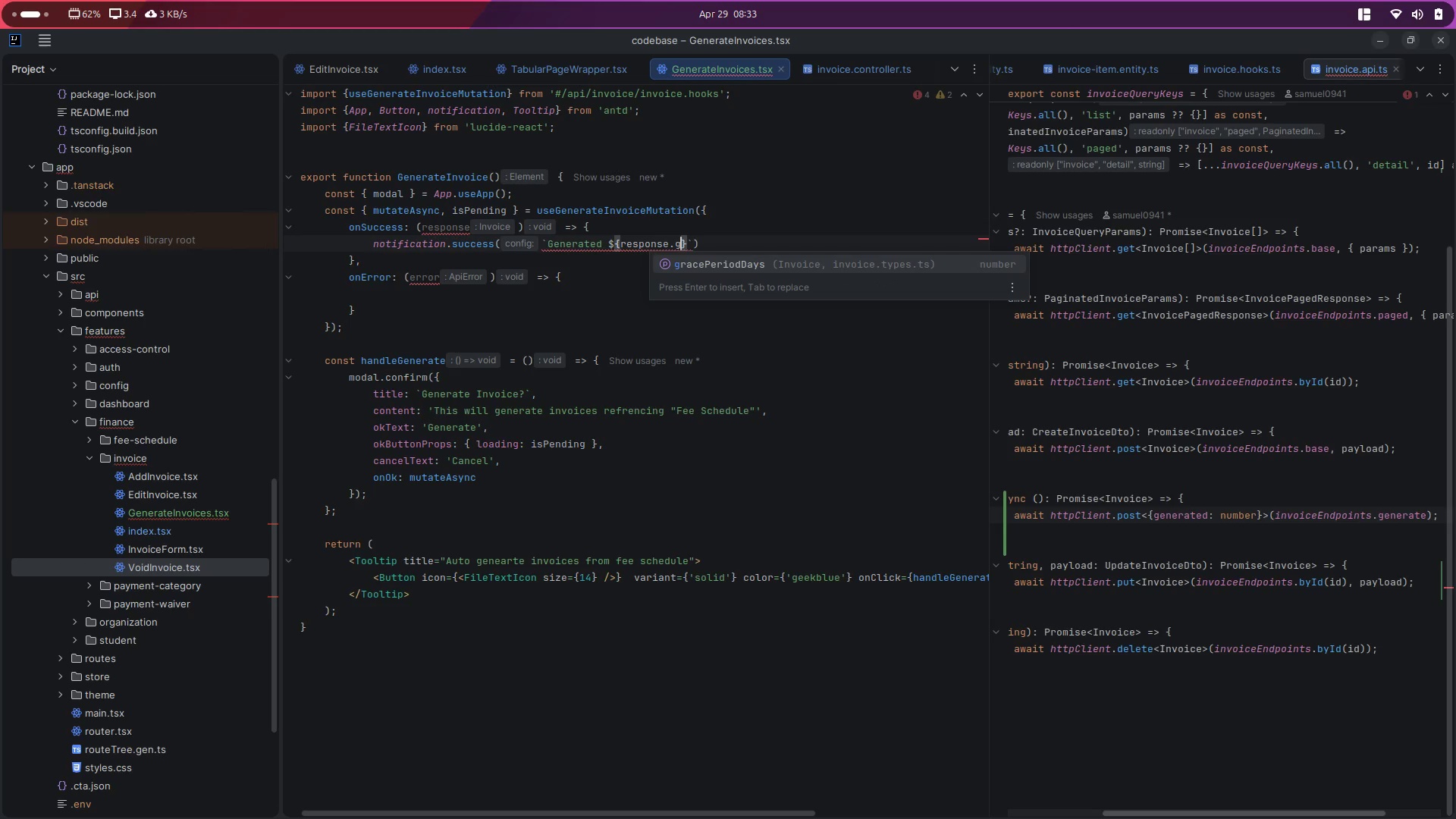 
key(Control+Z)
 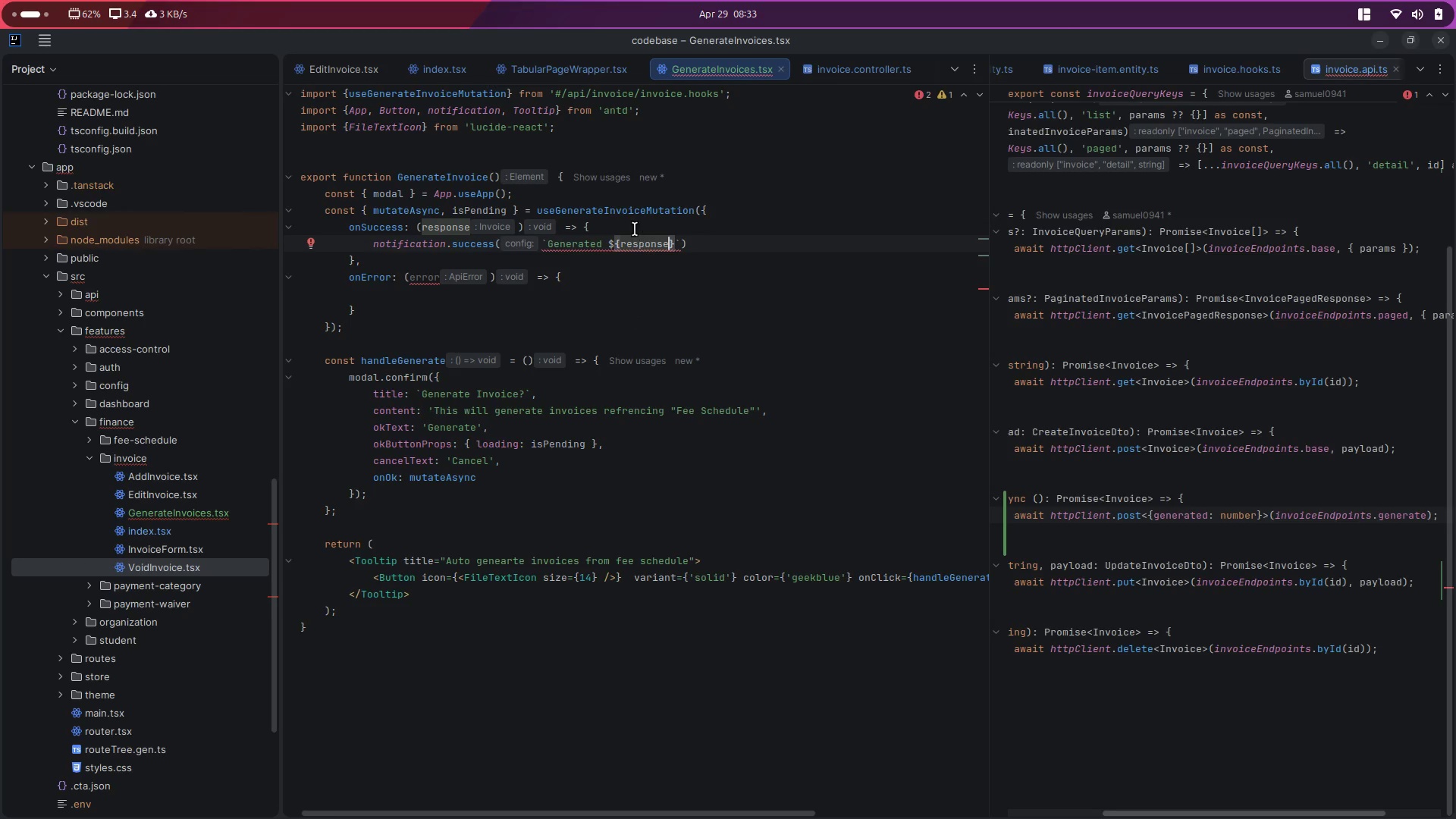 
double_click([617, 207])
 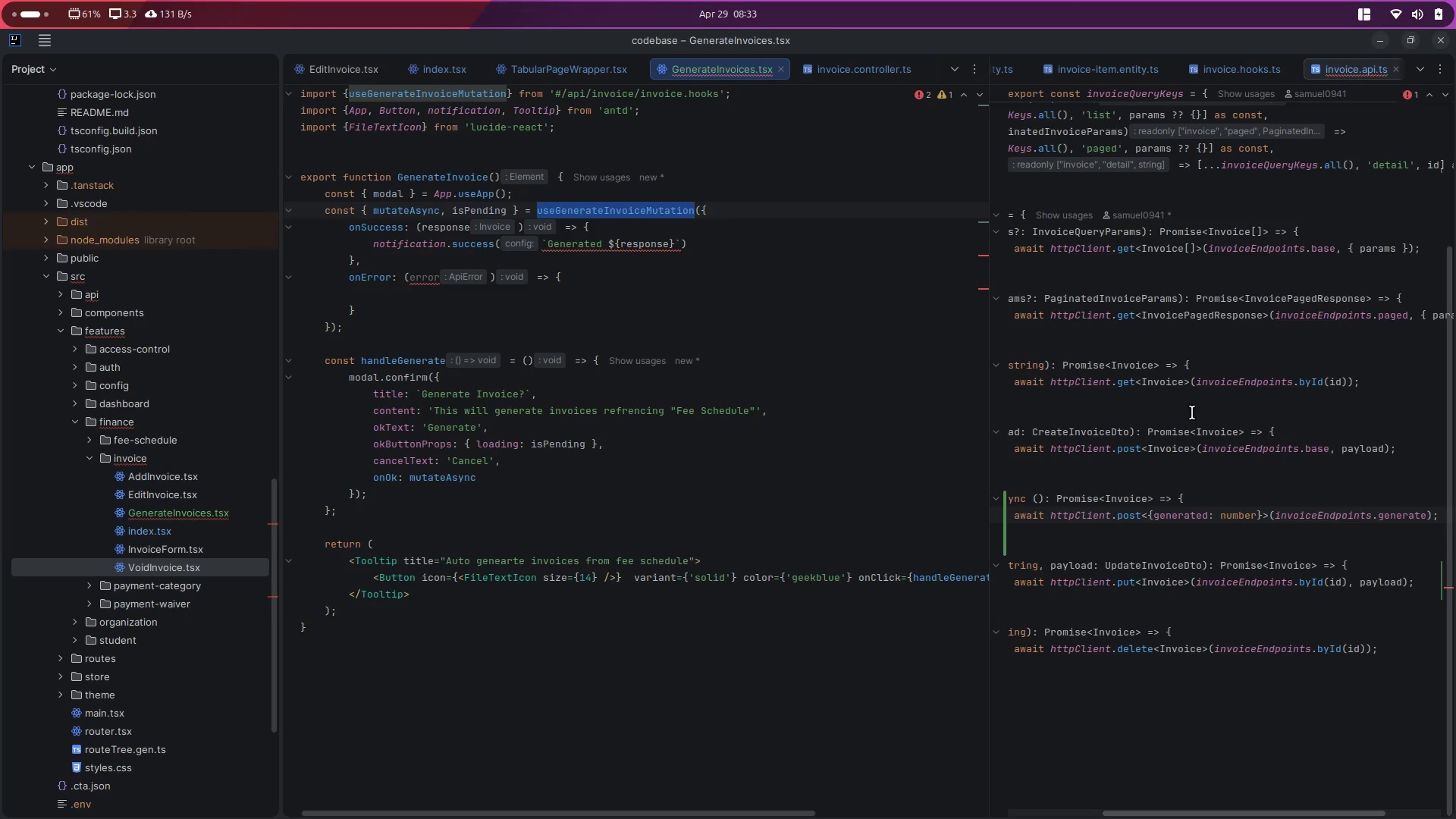 
double_click([1217, 435])
 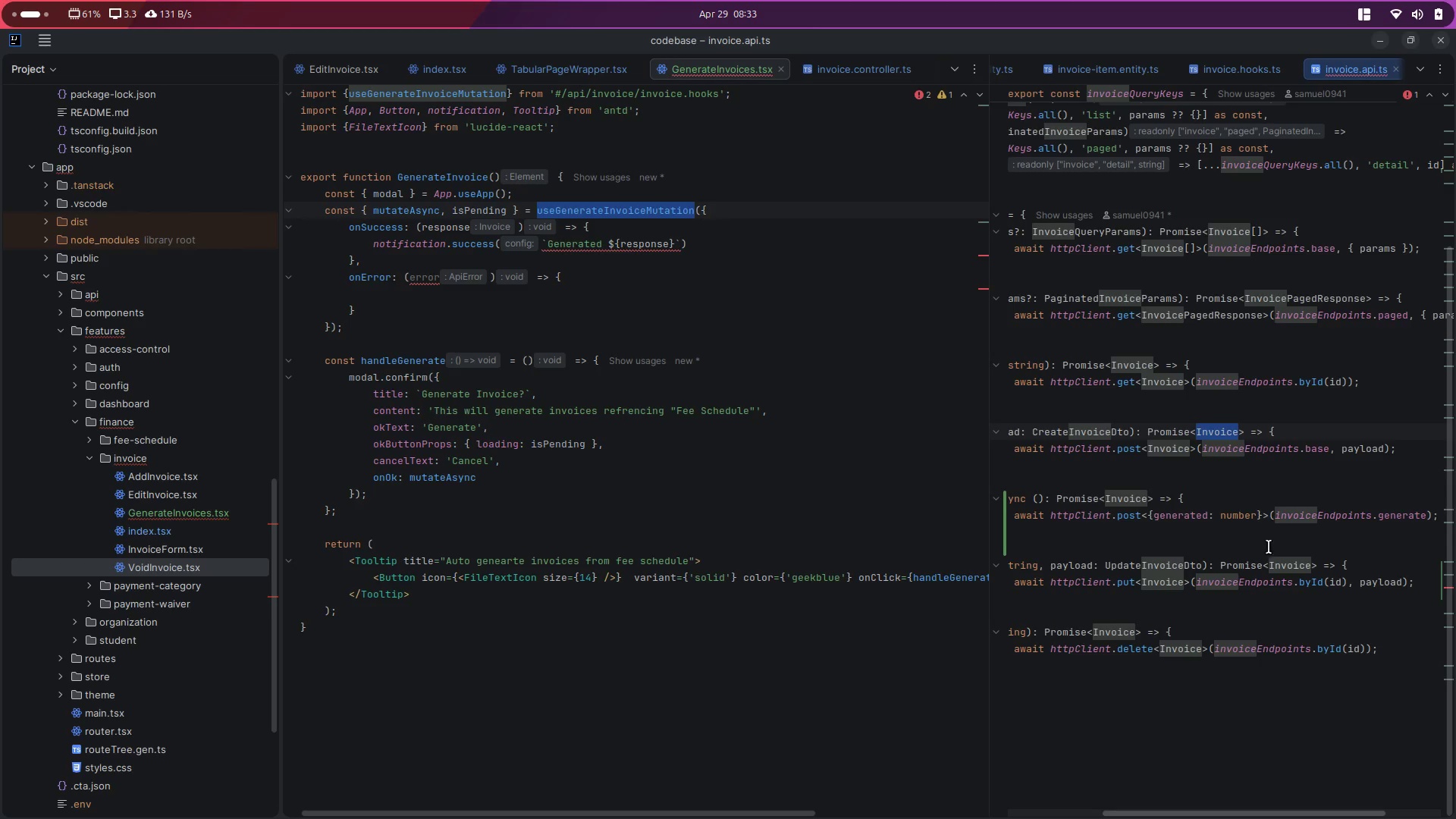 
left_click([1243, 532])
 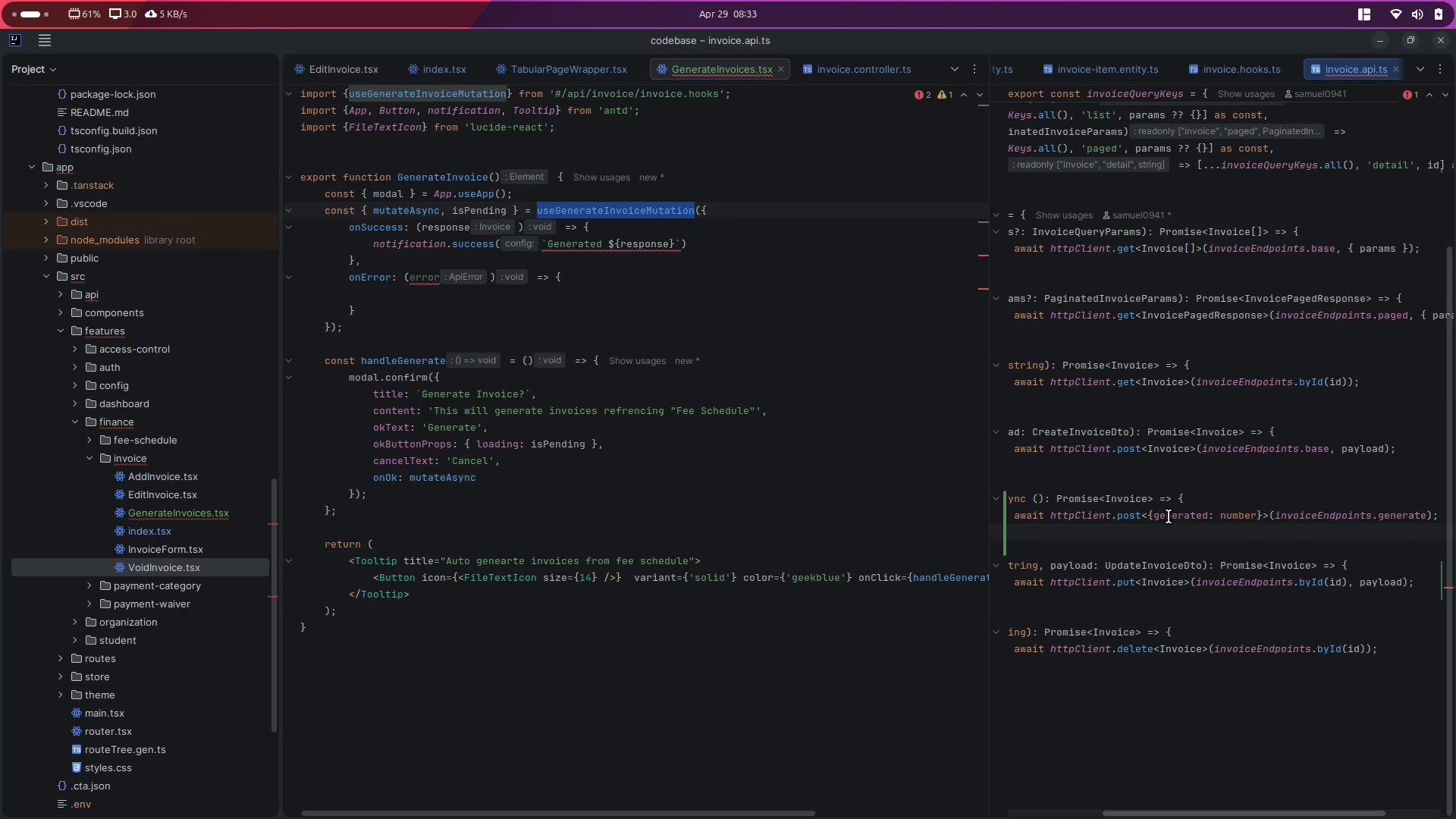 
double_click([1167, 516])
 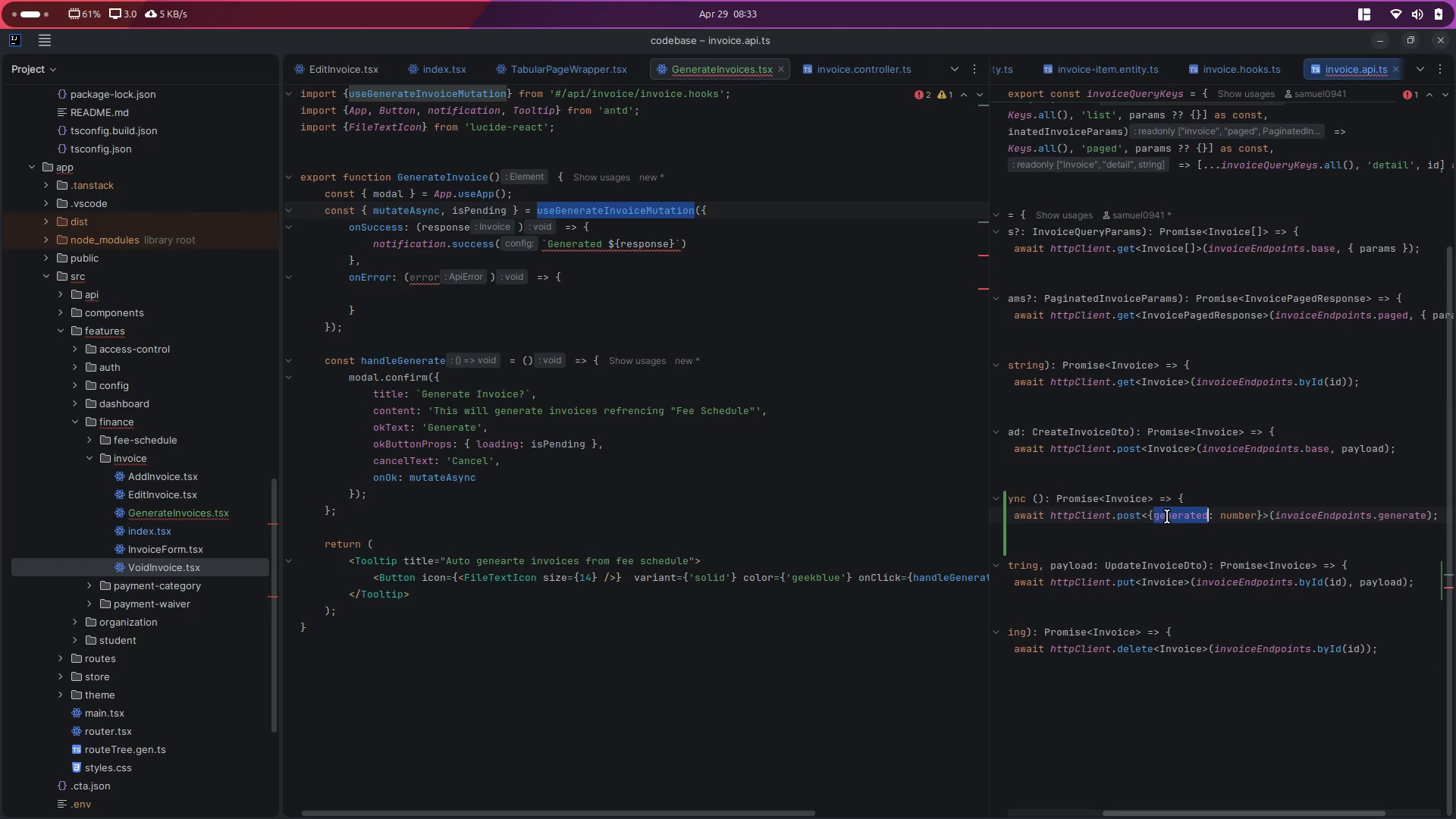 
key(Shift+ArrowRight)
 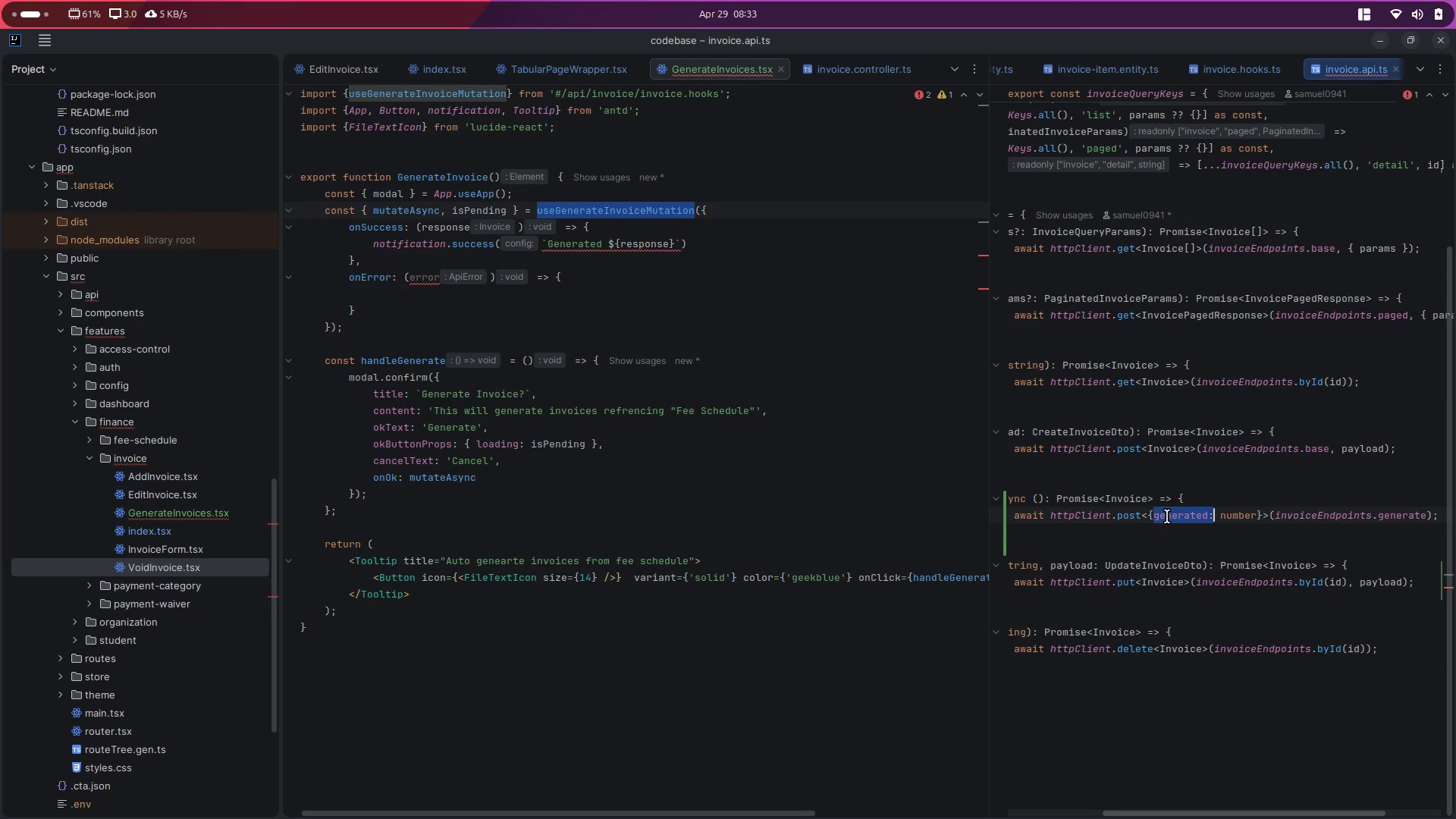 
key(Shift+ArrowRight)
 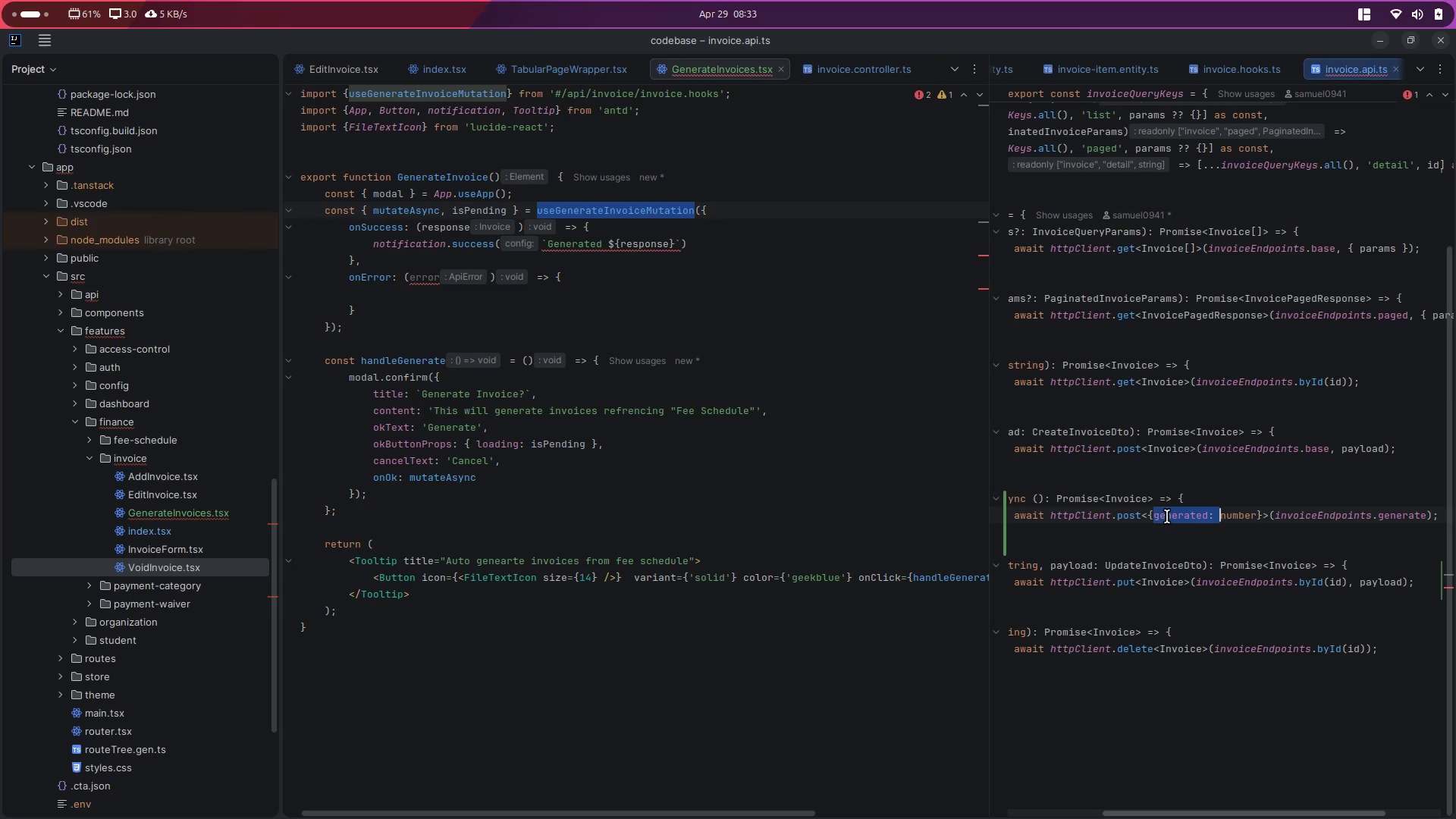 
key(Shift+ArrowRight)
 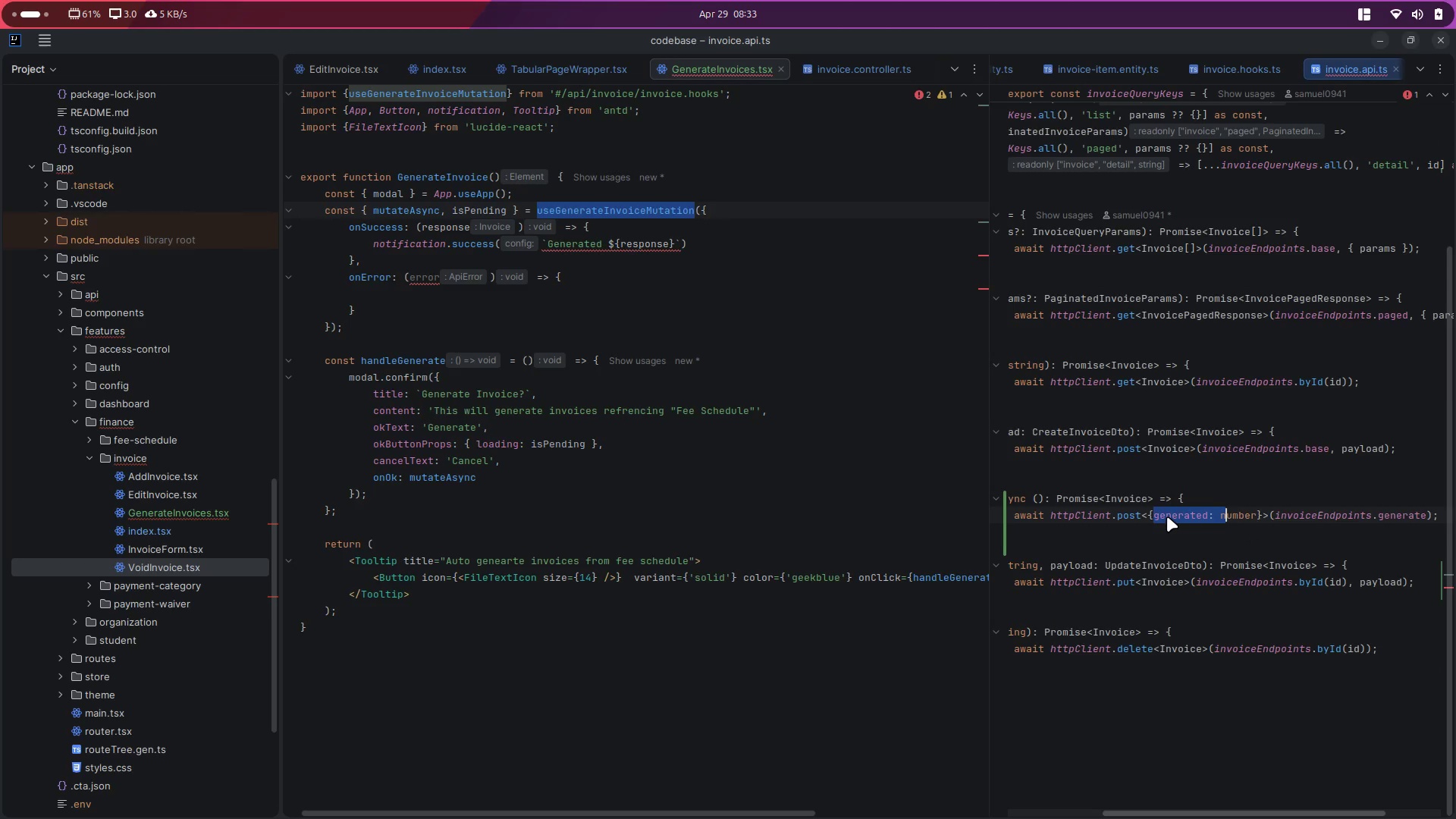 
key(Shift+ArrowRight)
 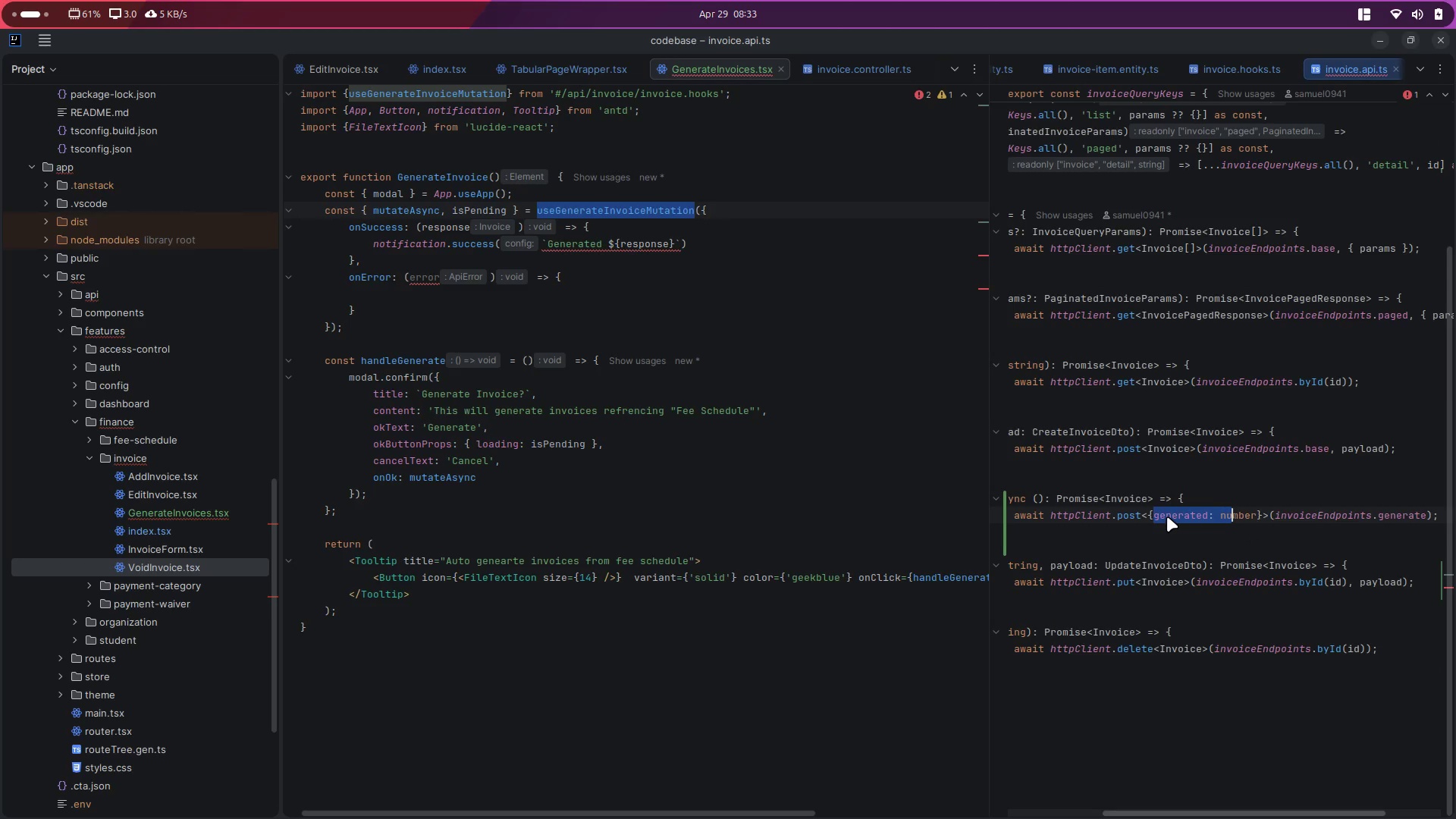 
key(Shift+ArrowRight)
 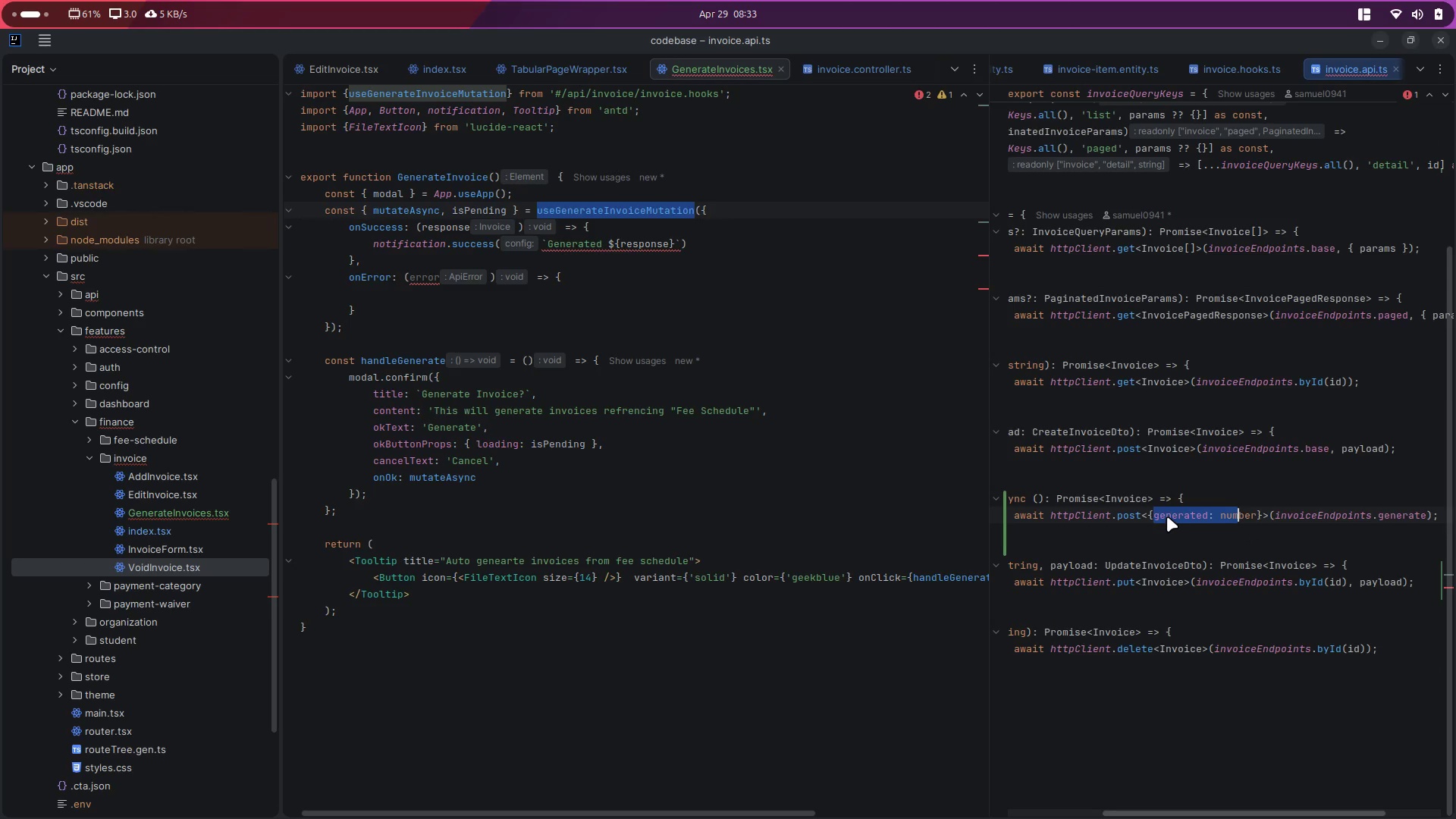 
key(Shift+ArrowRight)
 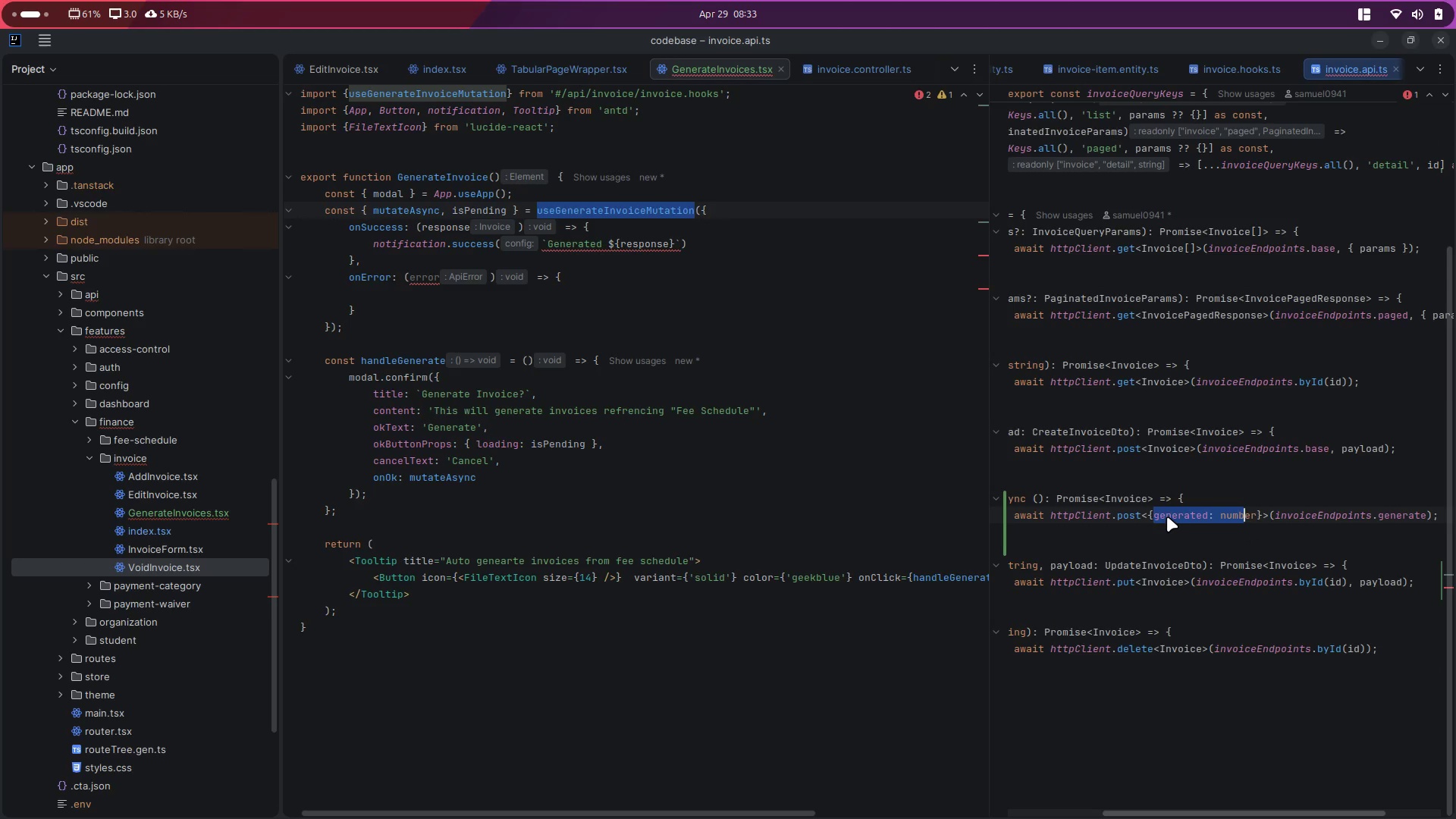 
key(Shift+ArrowRight)
 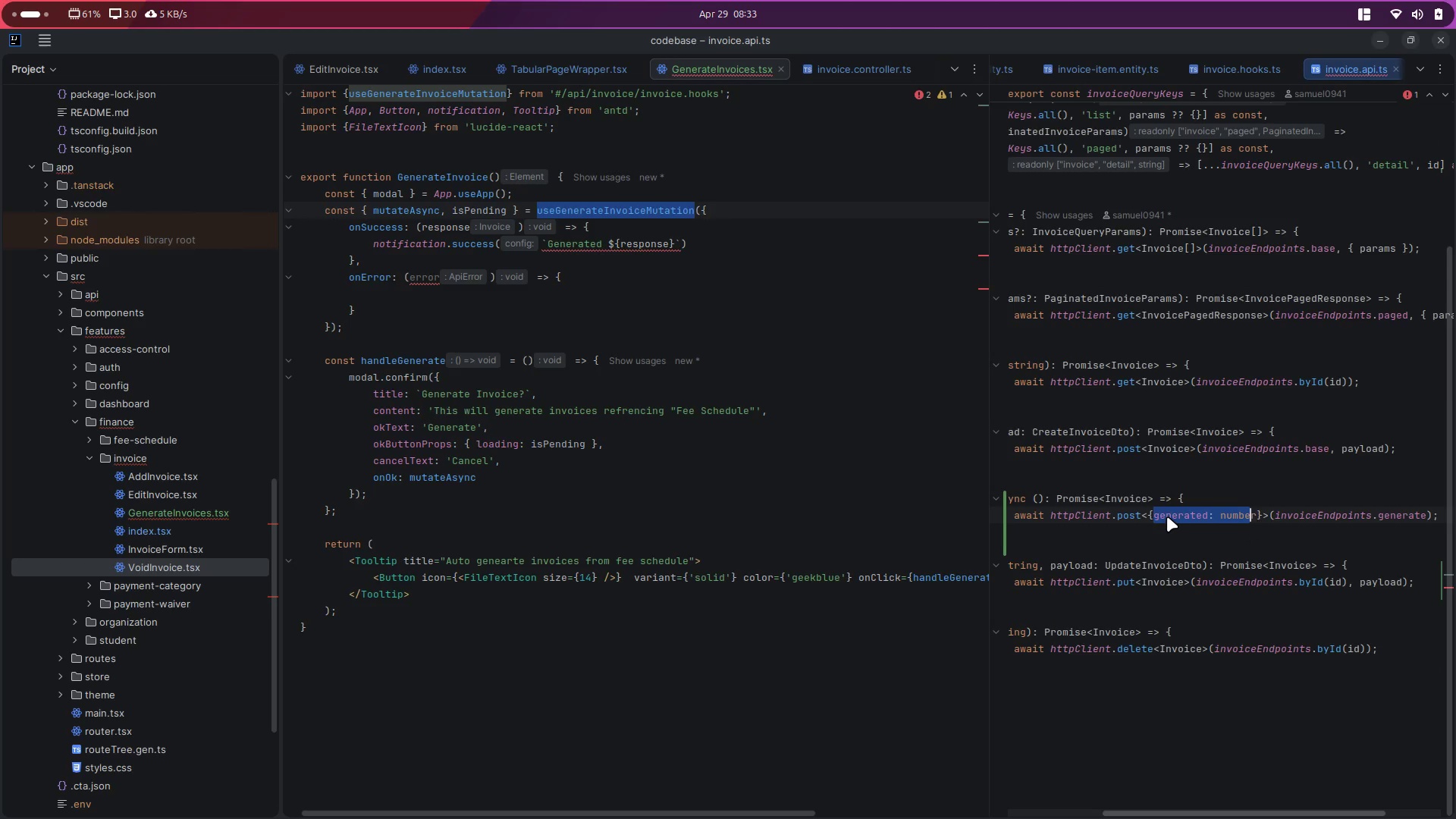 
key(Shift+ArrowRight)
 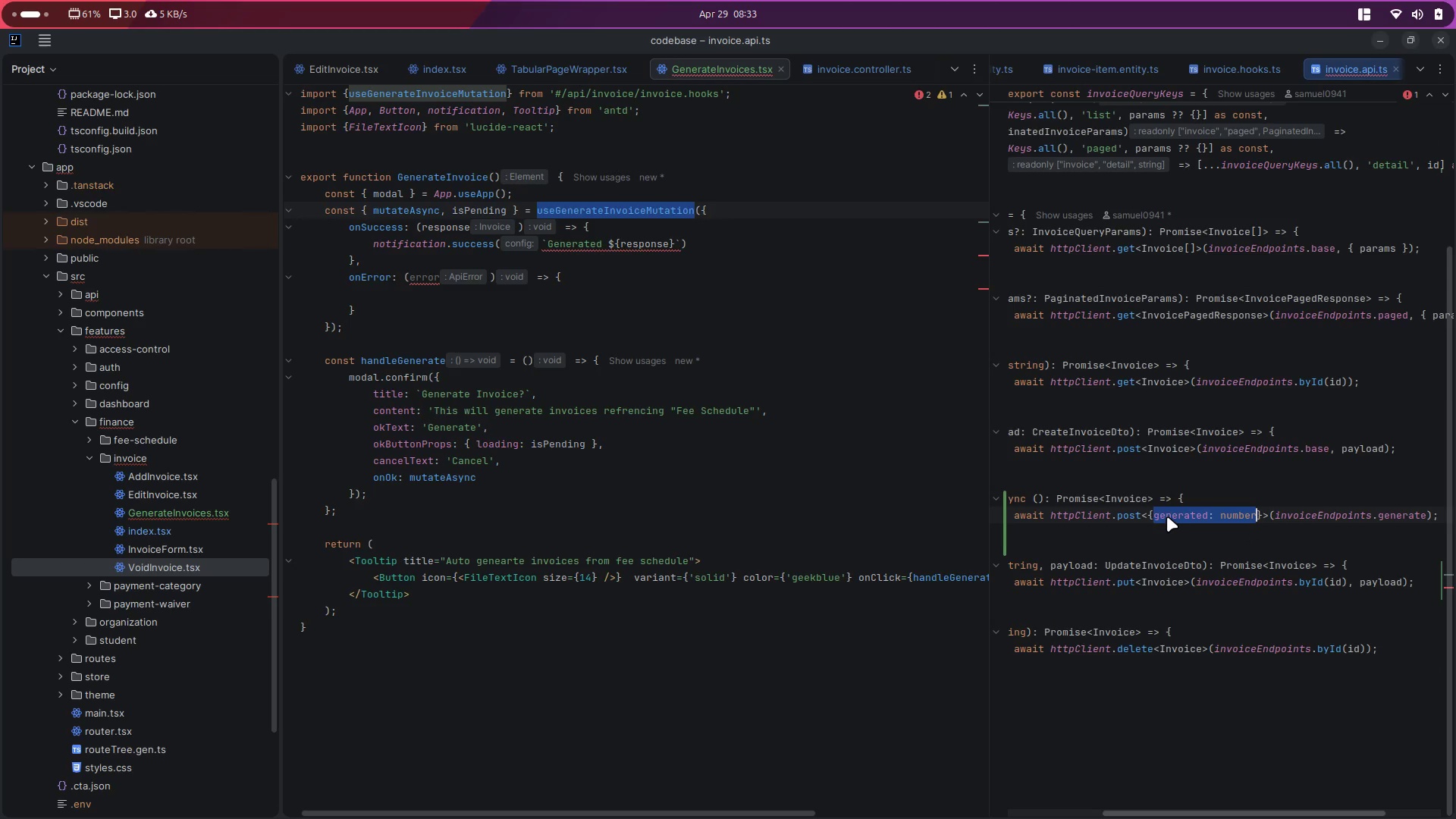 
key(Control+C)
 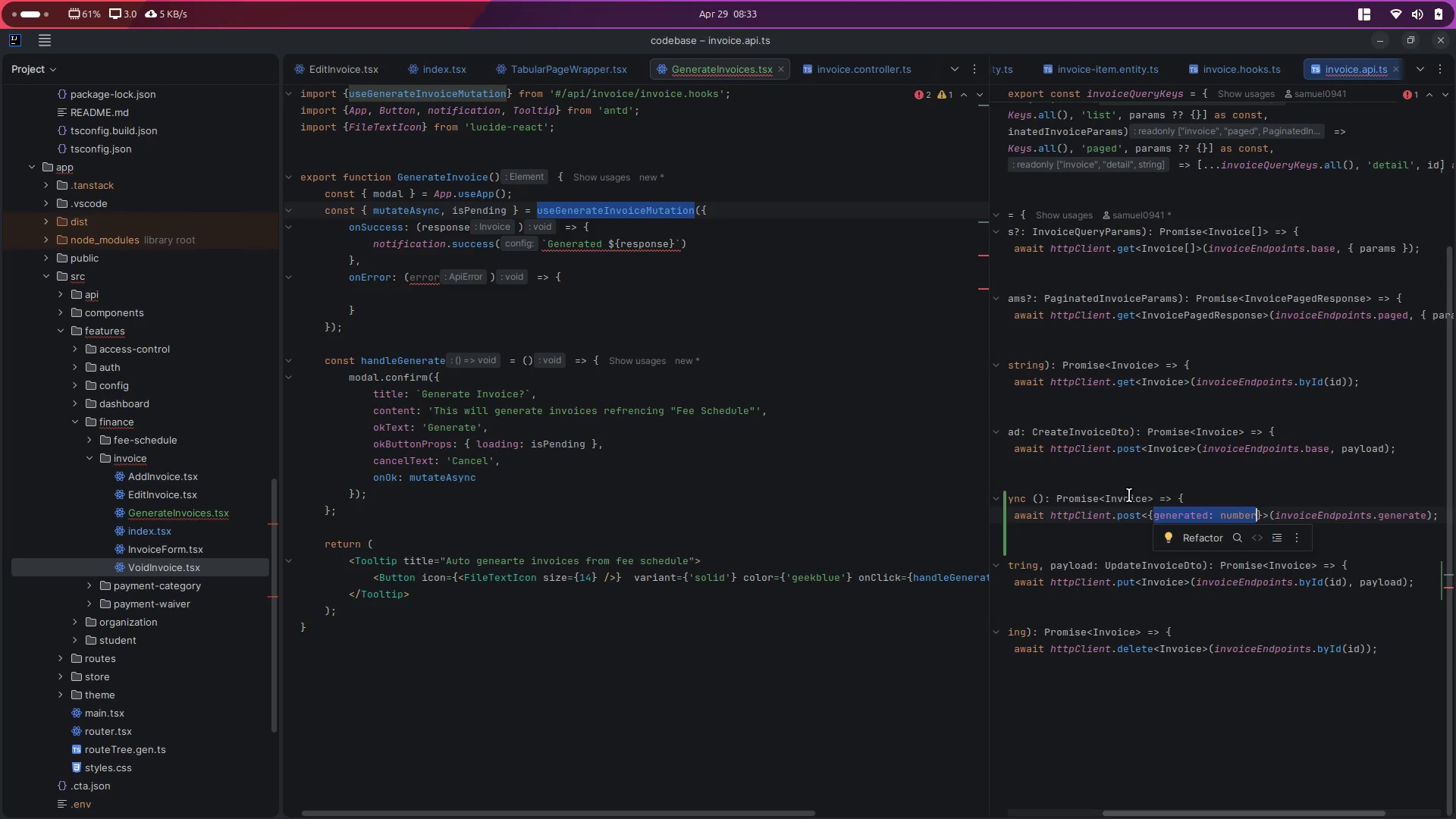 
double_click([1129, 495])
 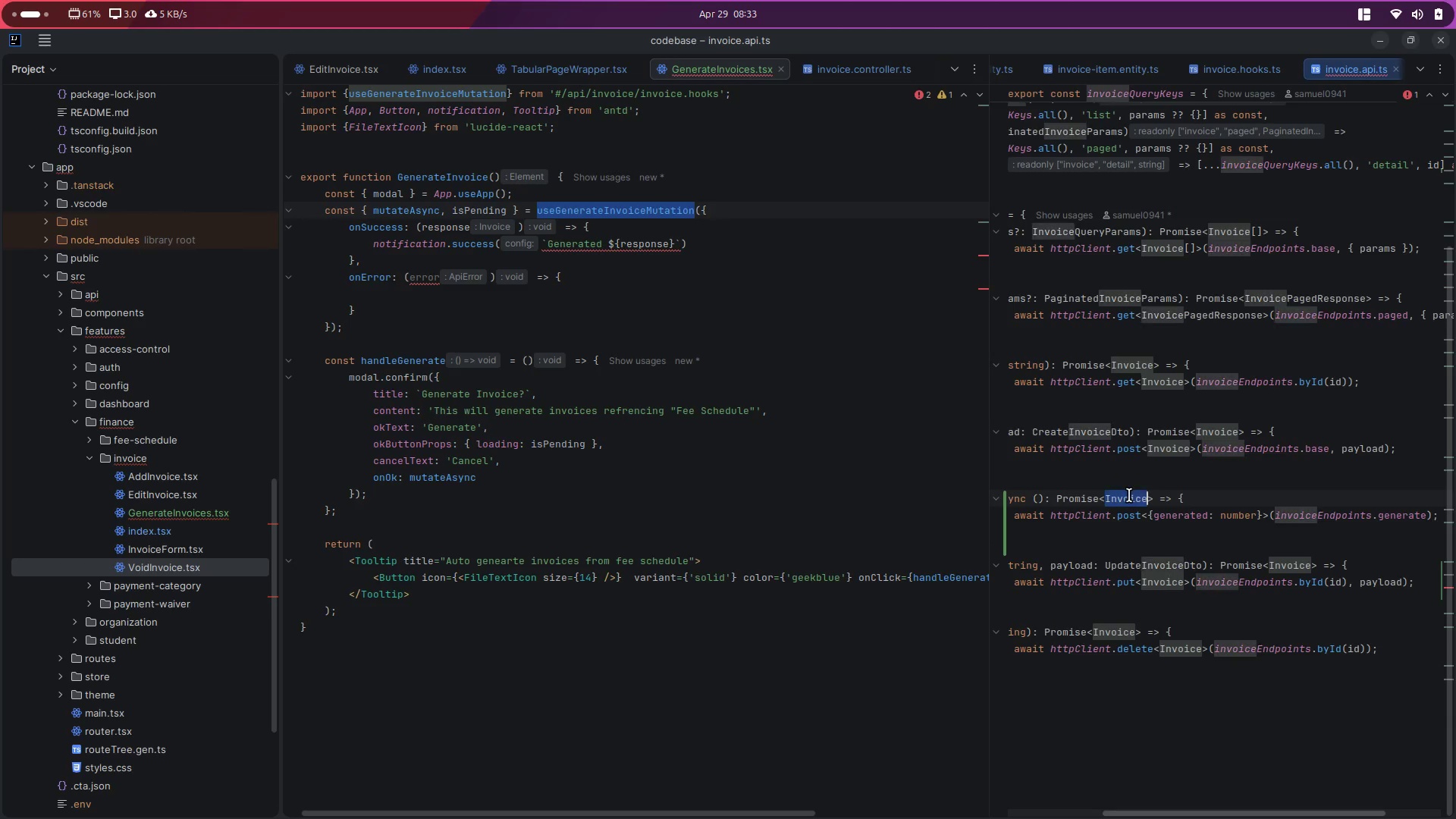 
key(Shift+BracketLeft)
 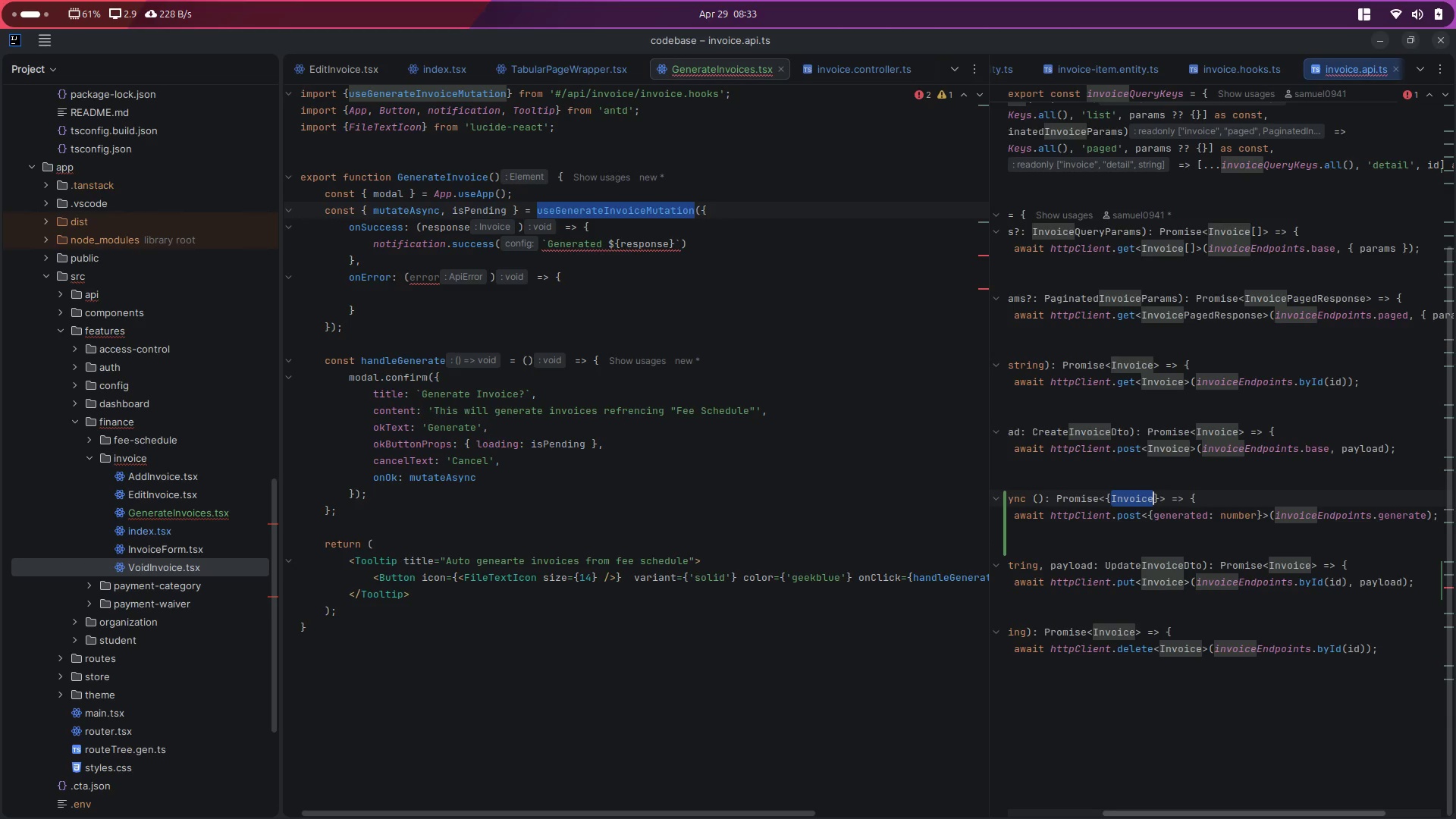 
key(Control+ControlLeft)
 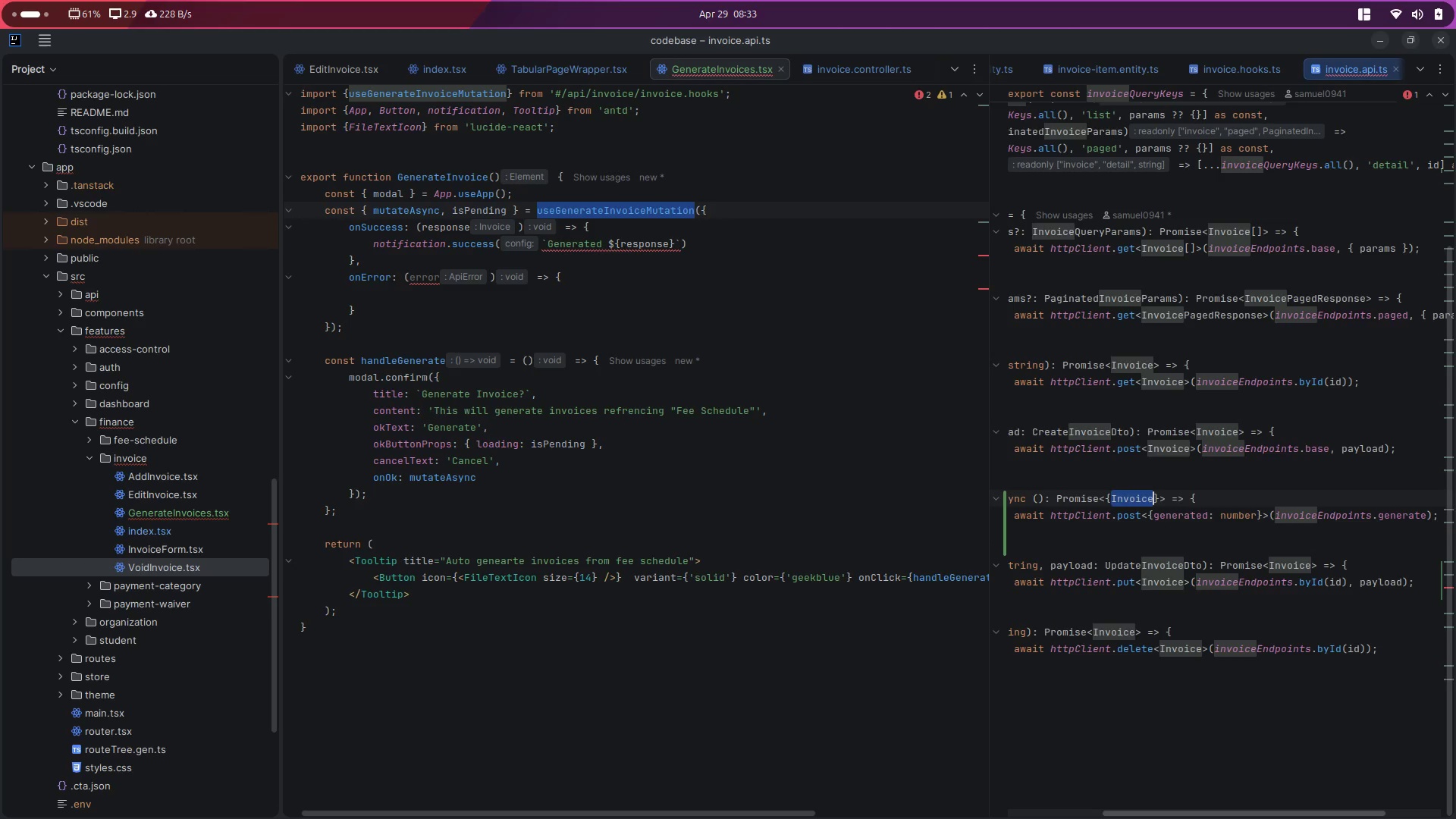 
key(Control+V)
 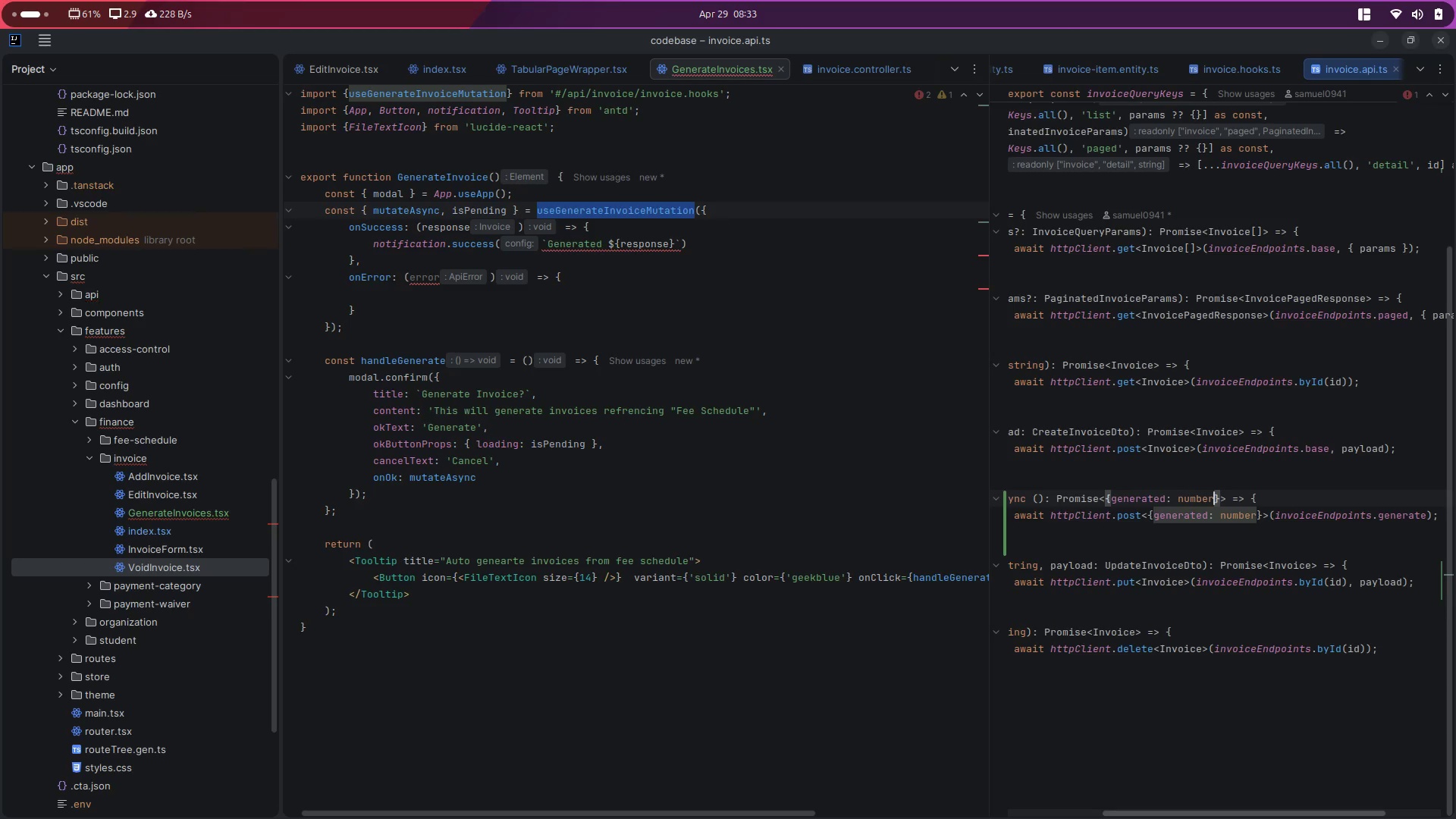 
key(Control+ControlLeft)
 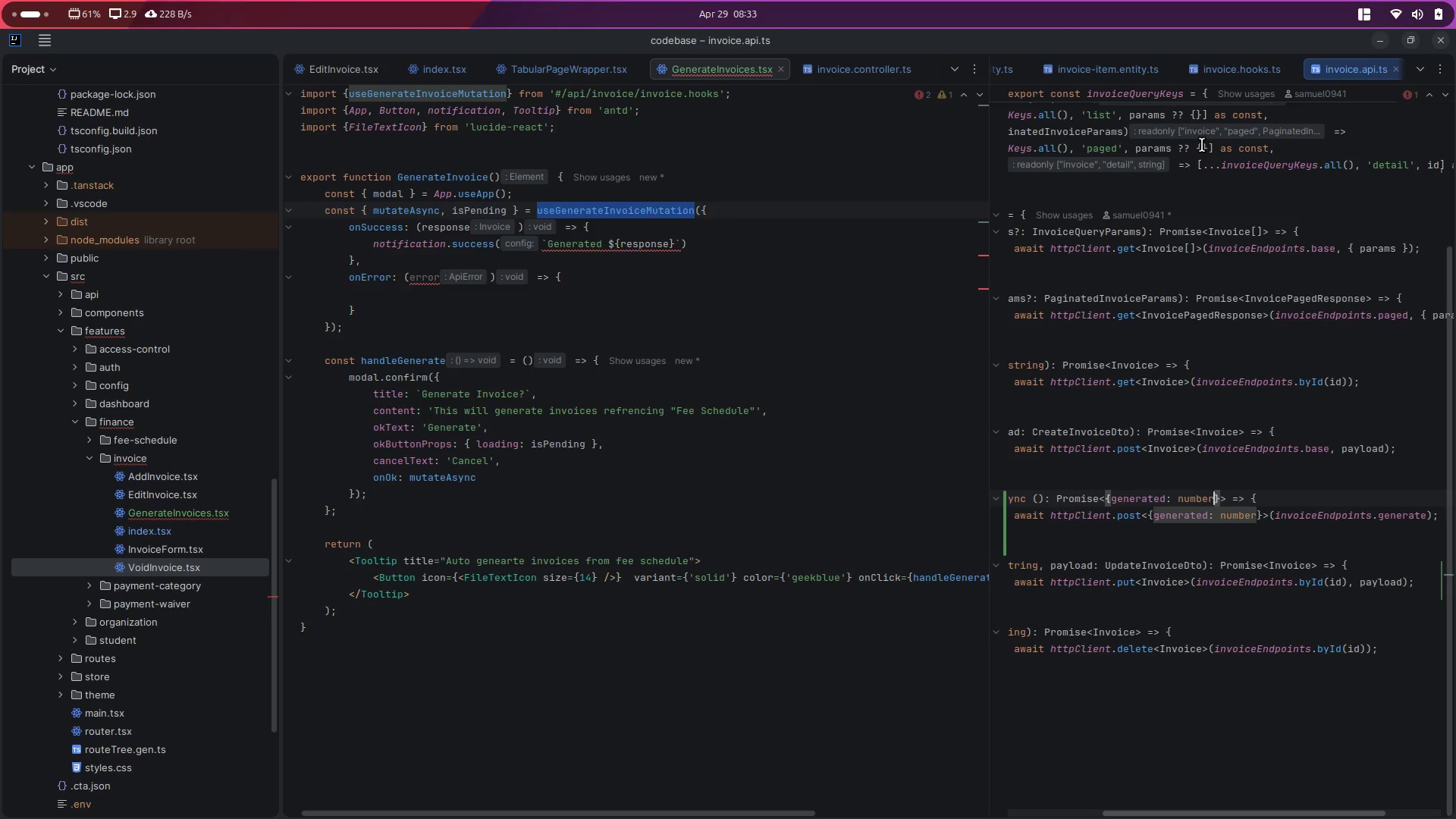 
key(Control+S)
 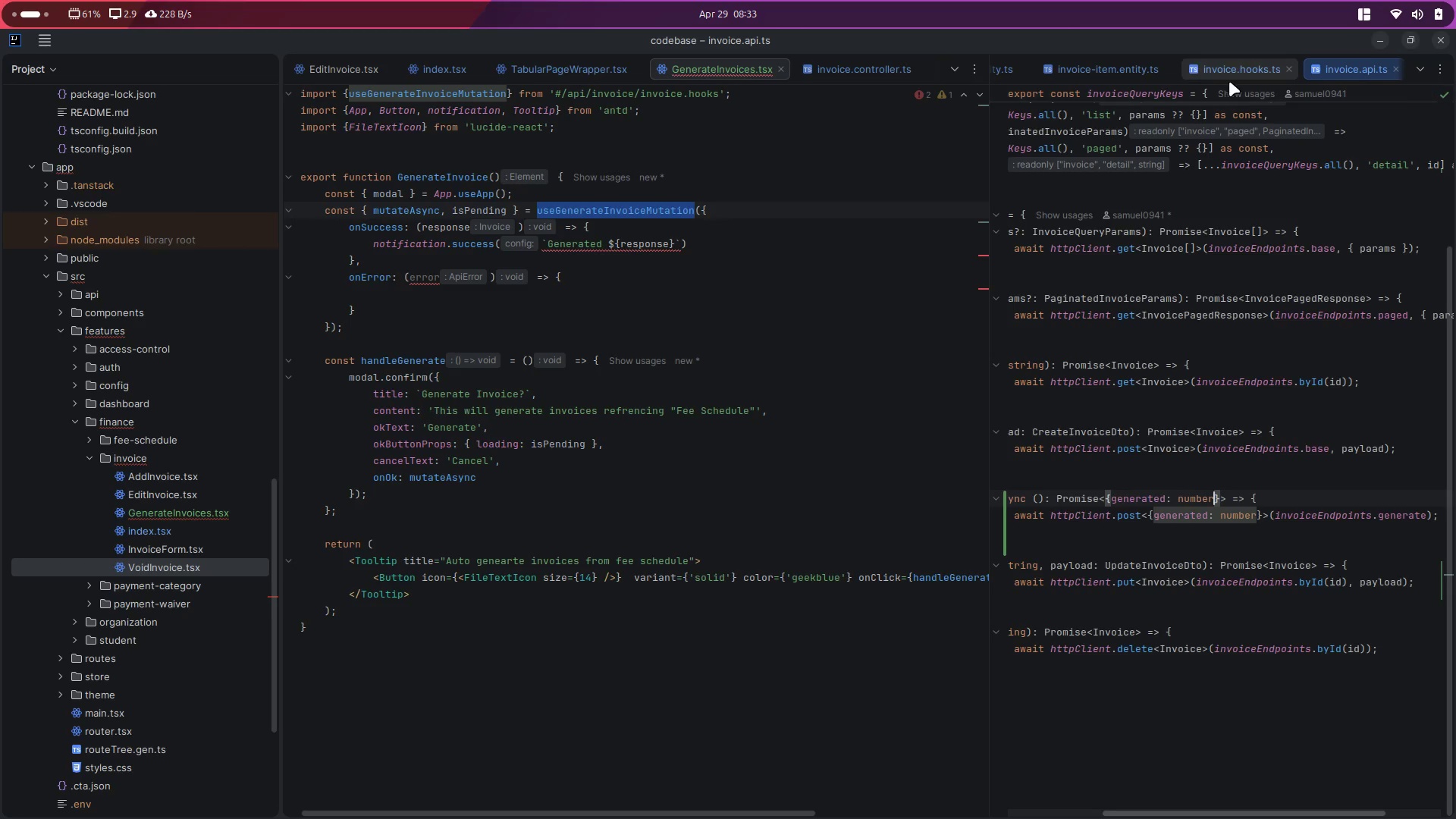 
left_click([1232, 74])
 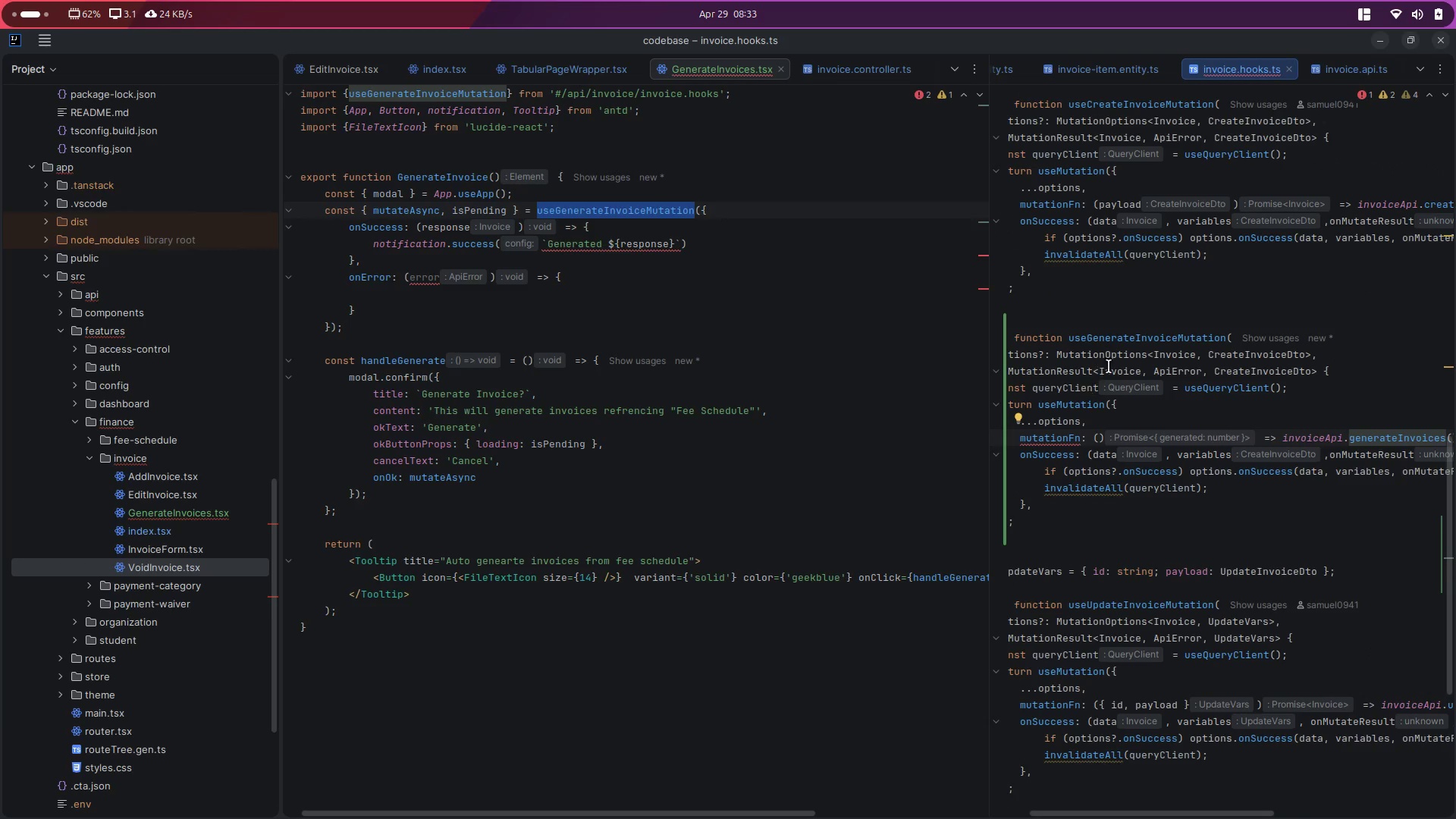 
wait(5.92)
 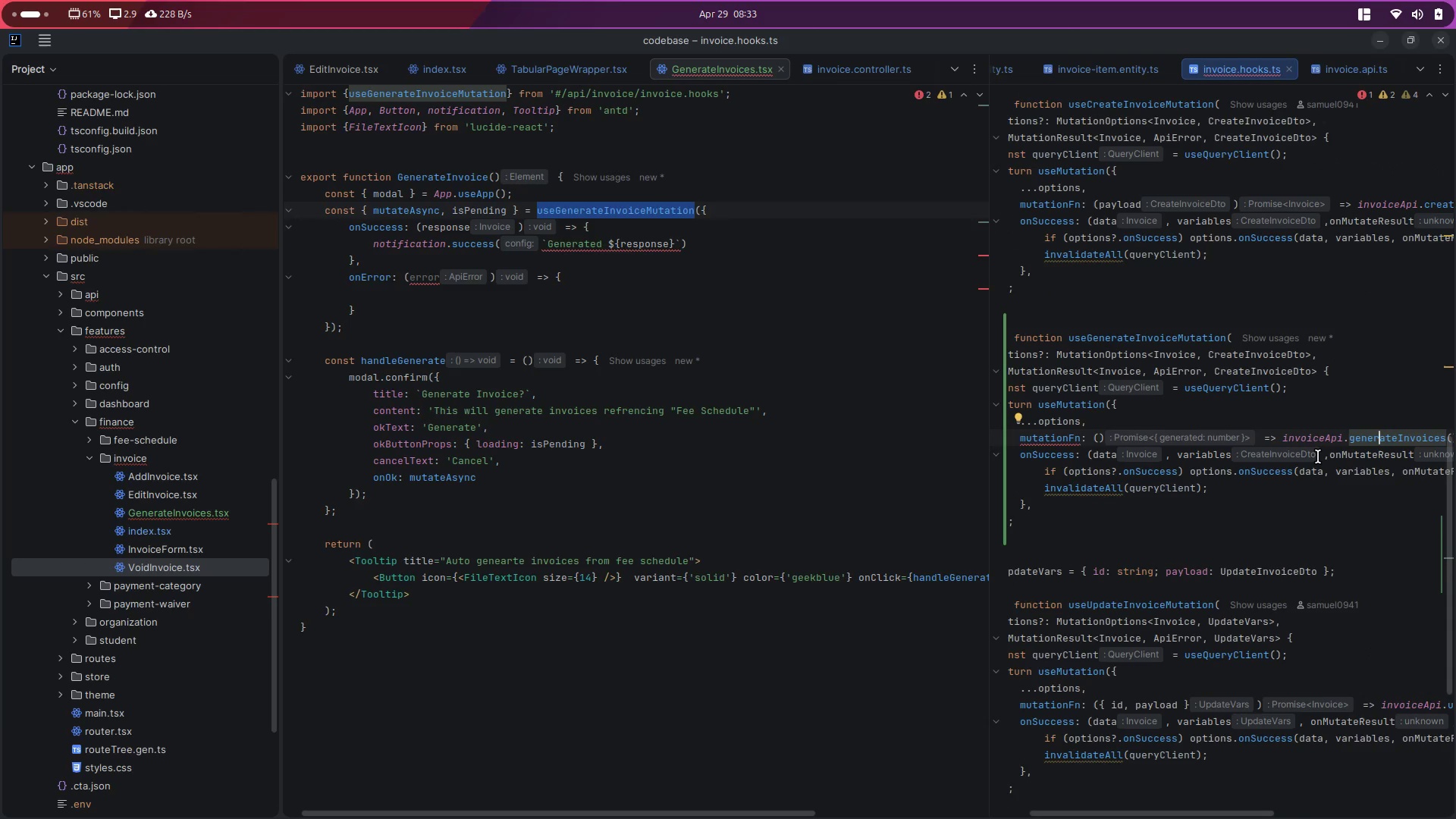 
double_click([1116, 374])
 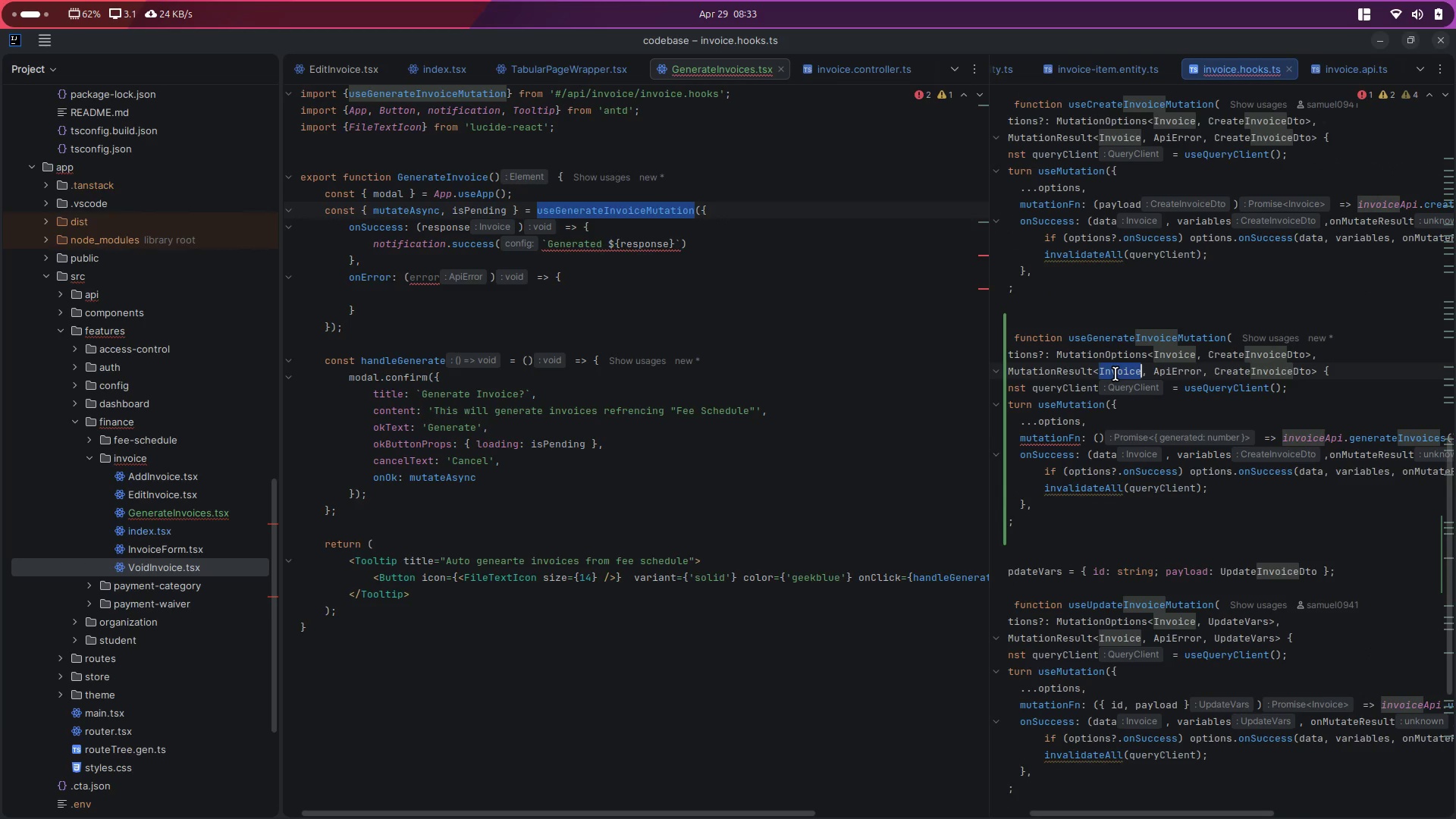 
hold_key(key=ShiftLeft, duration=0.86)
 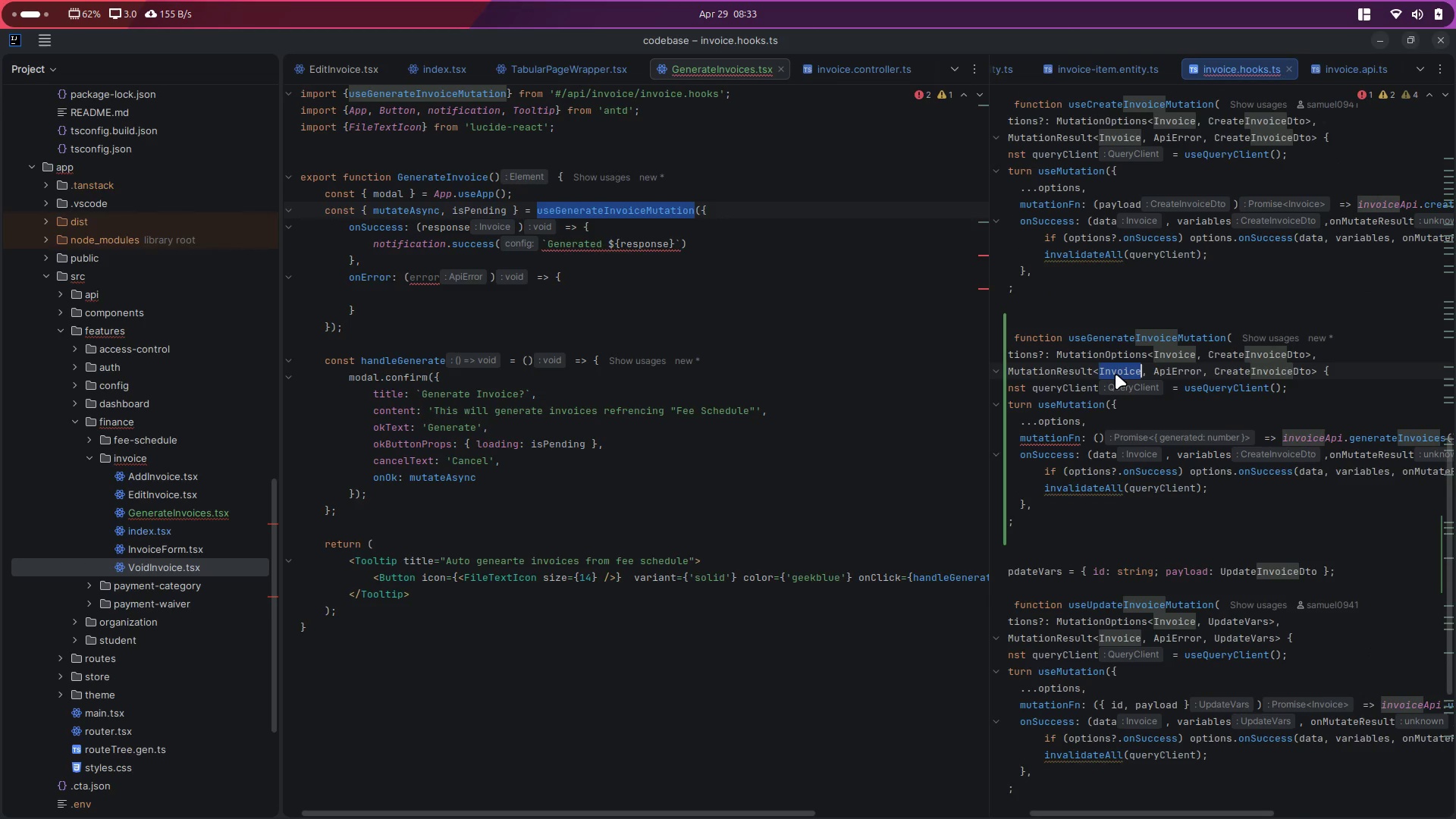 
scroll: coordinate [1116, 374], scroll_direction: up, amount: 3.0
 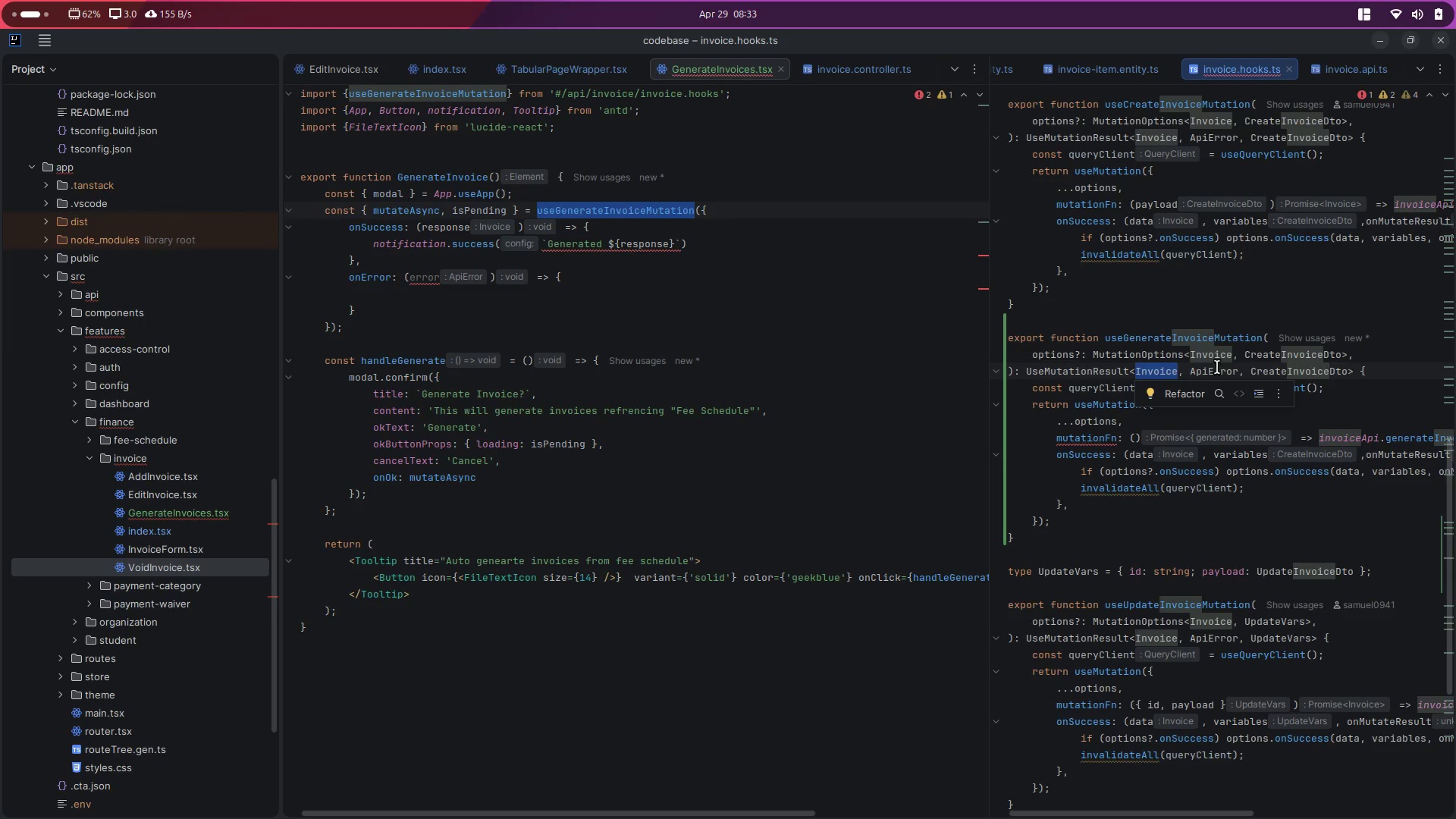 
left_click([1217, 362])
 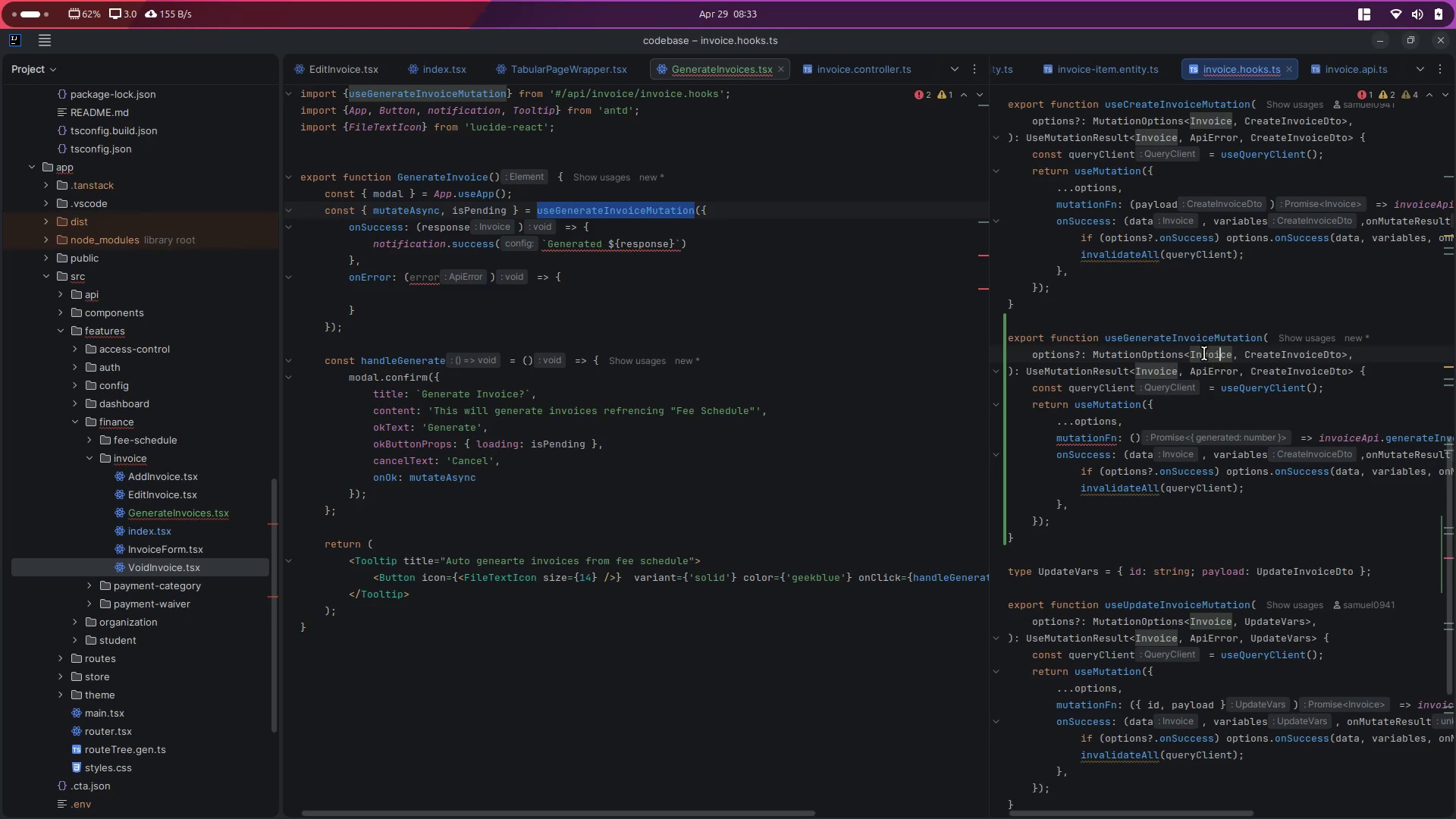 
double_click([1204, 353])
 